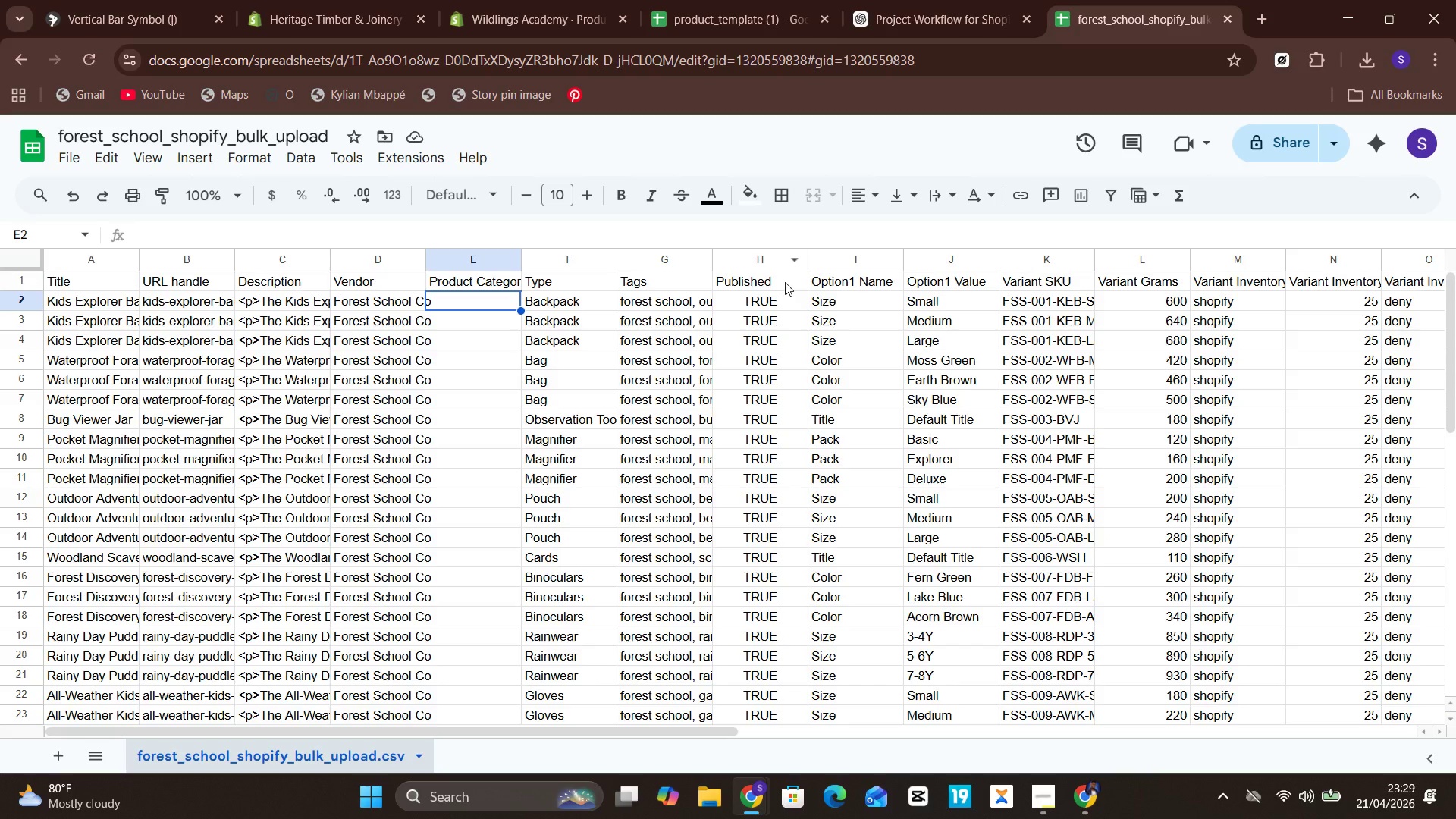 
double_click([785, 282])
 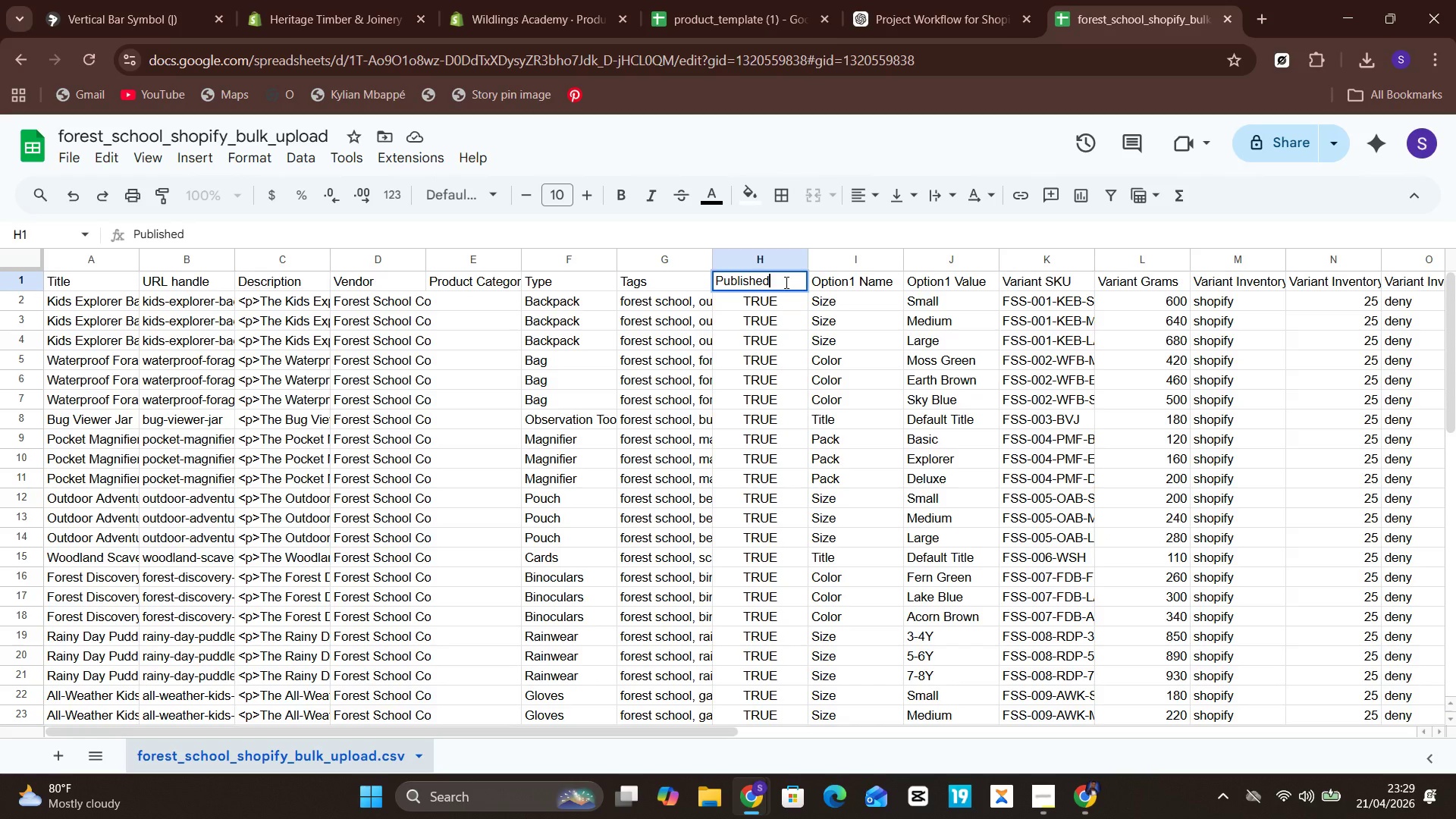 
key(Control+A)
 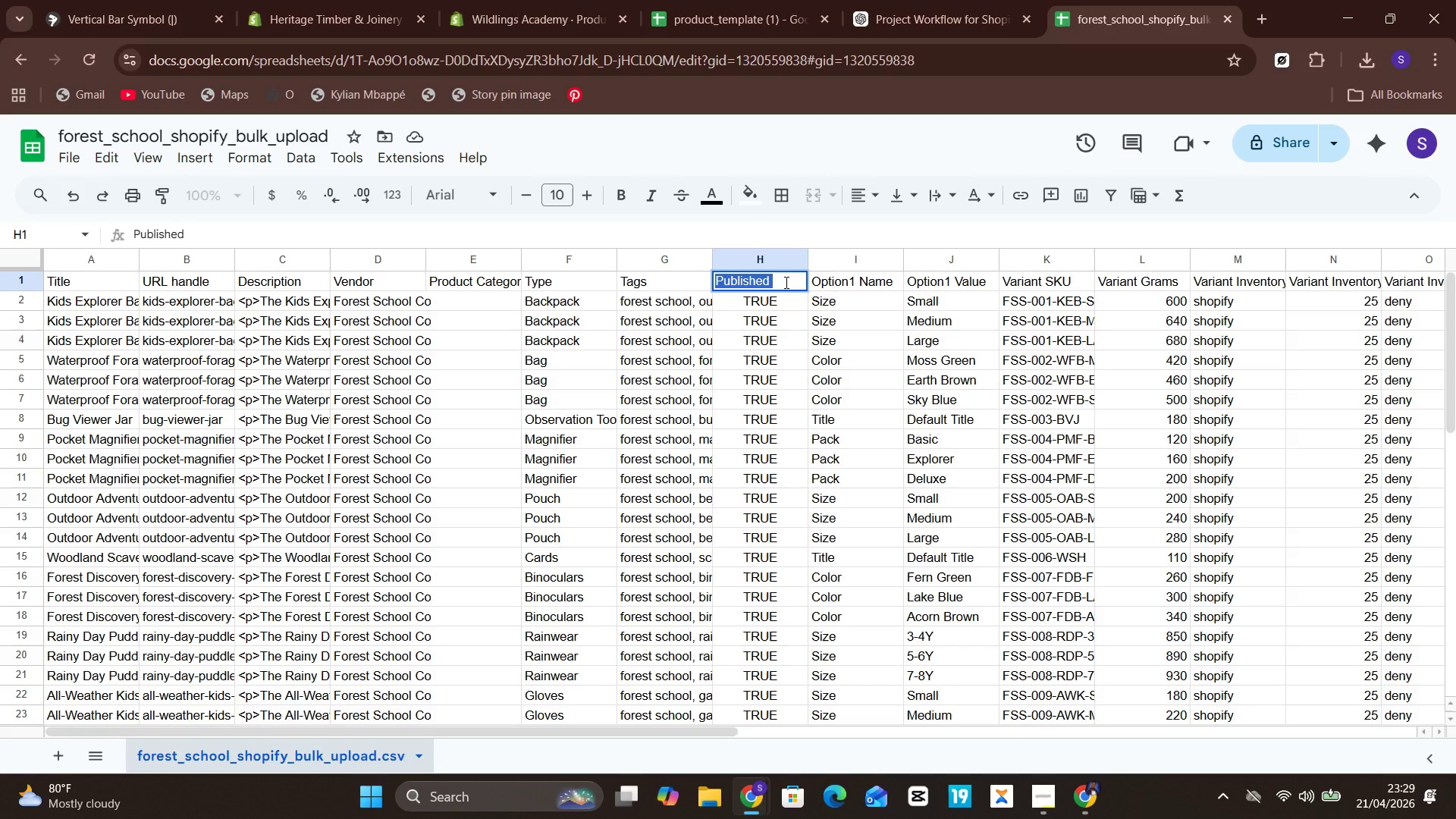 
key(Control+V)
 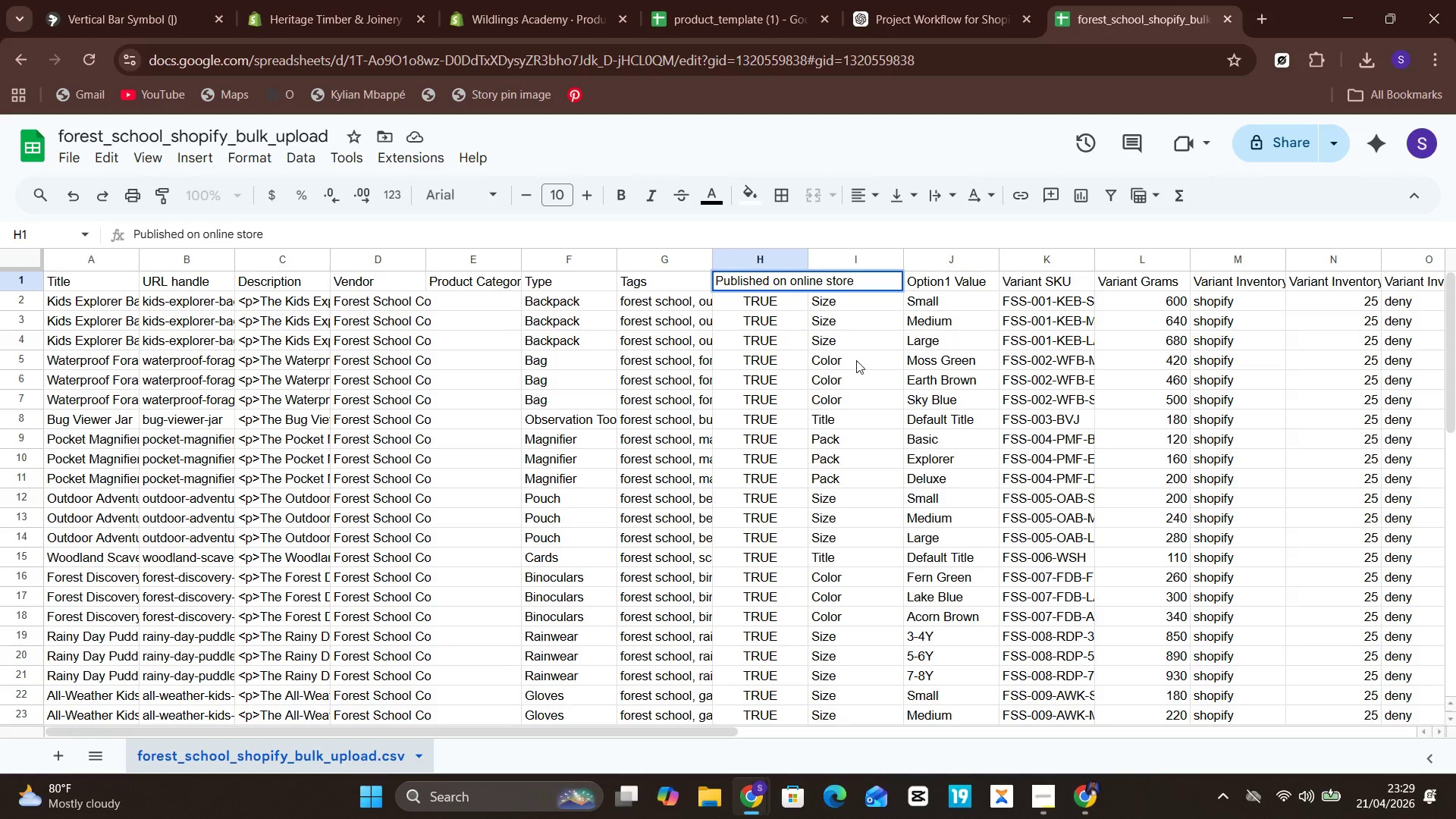 
left_click([856, 360])
 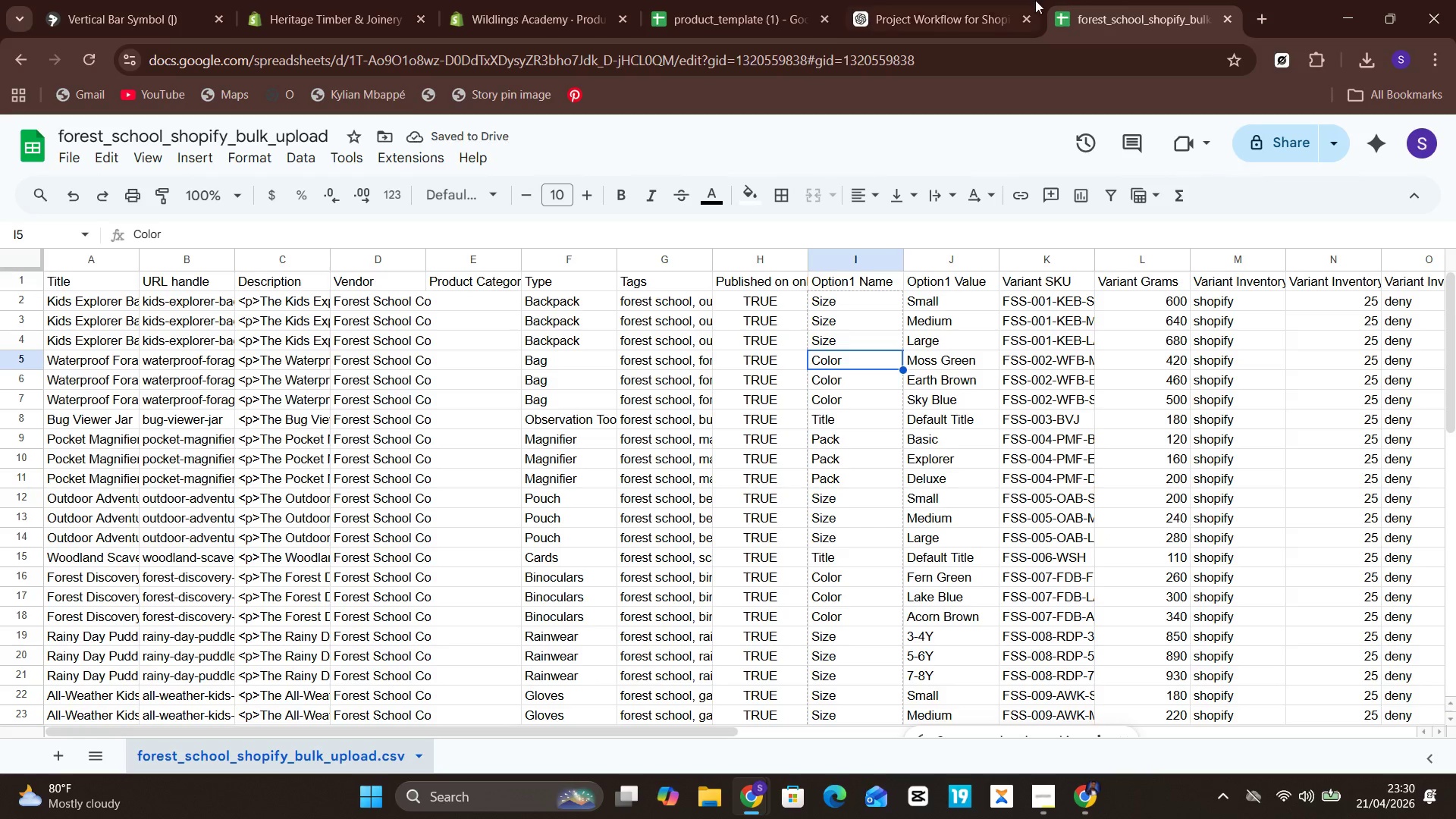 
left_click([745, 0])
 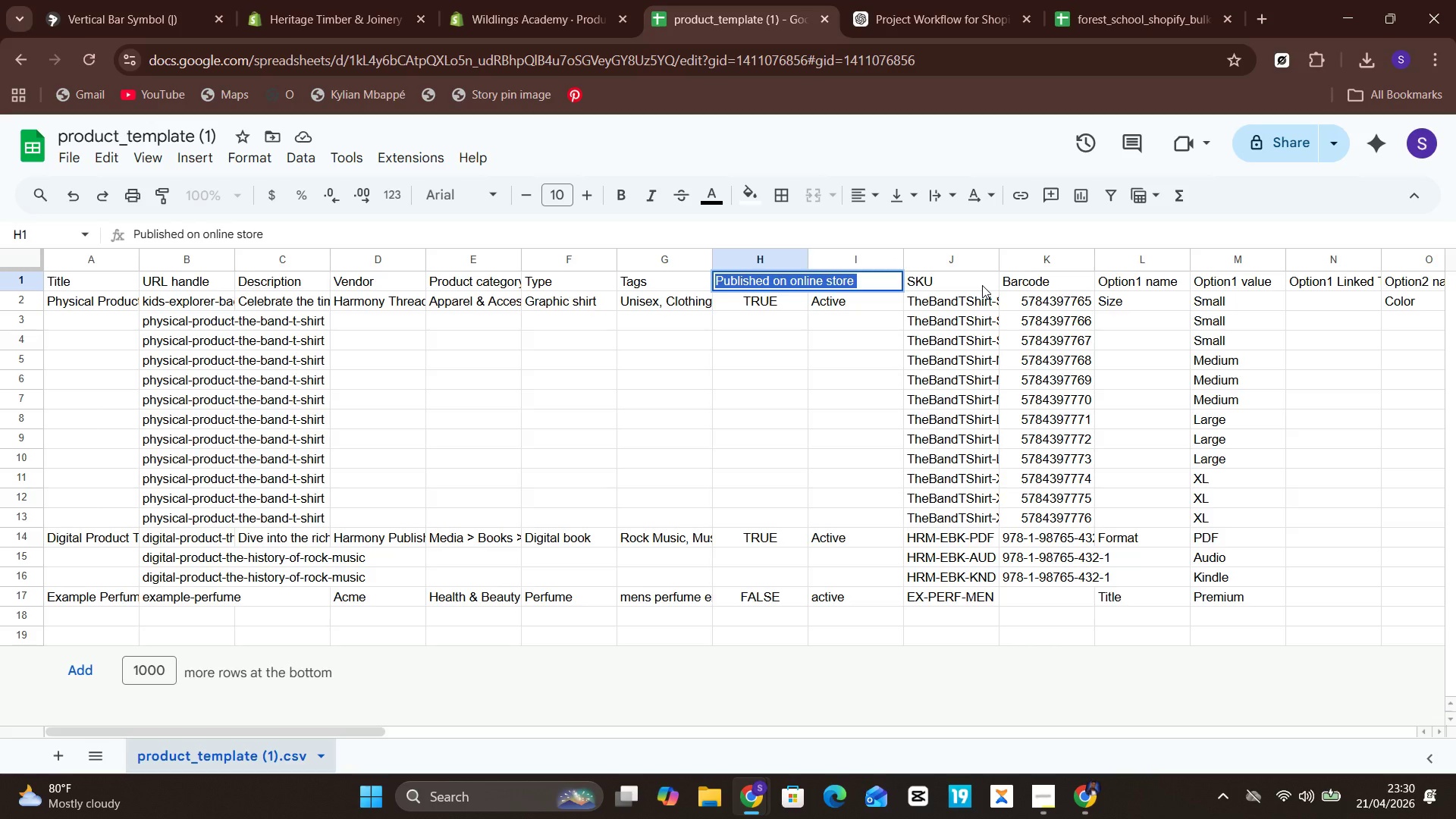 
left_click([1131, 18])
 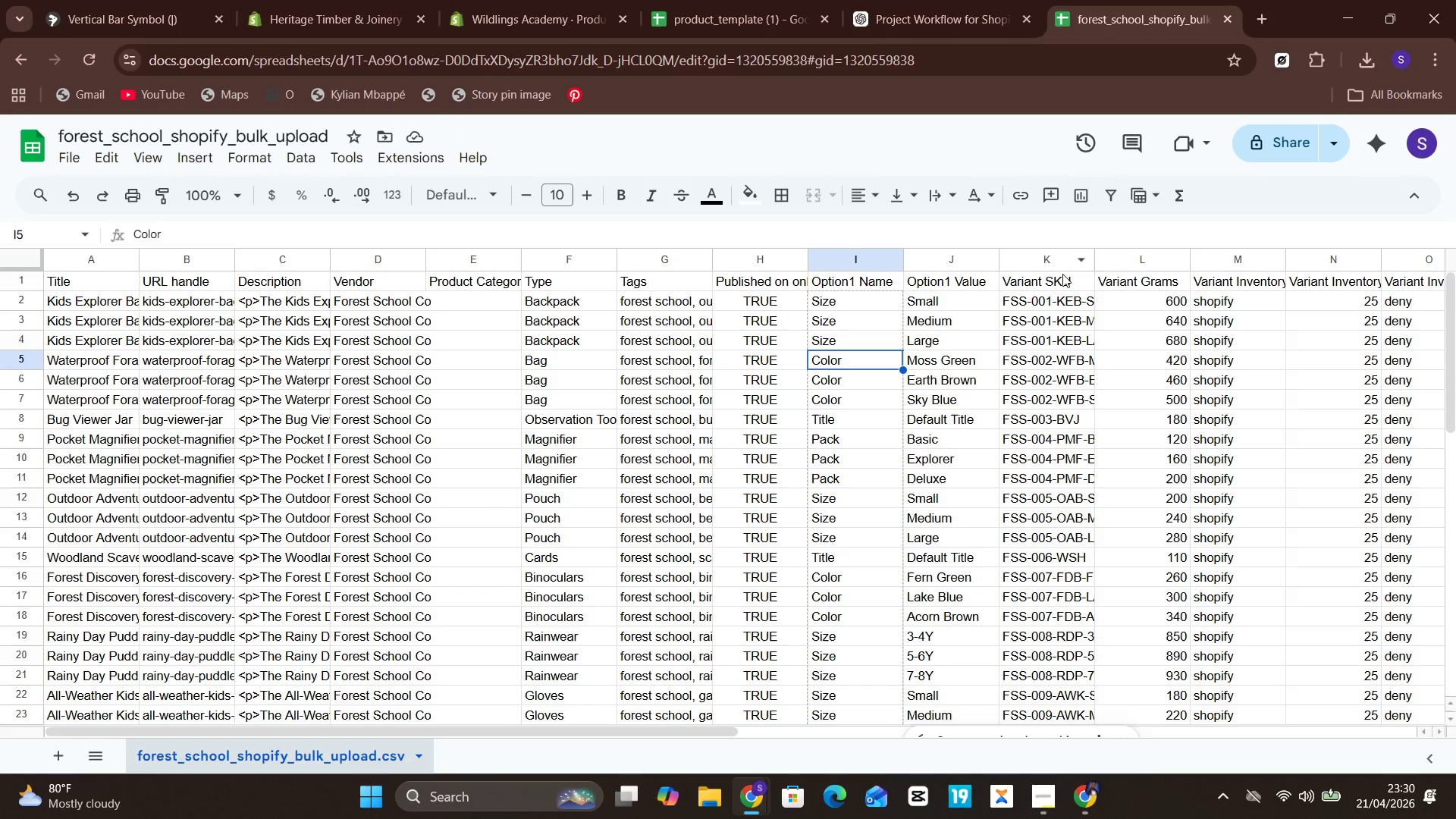 
left_click([1053, 280])
 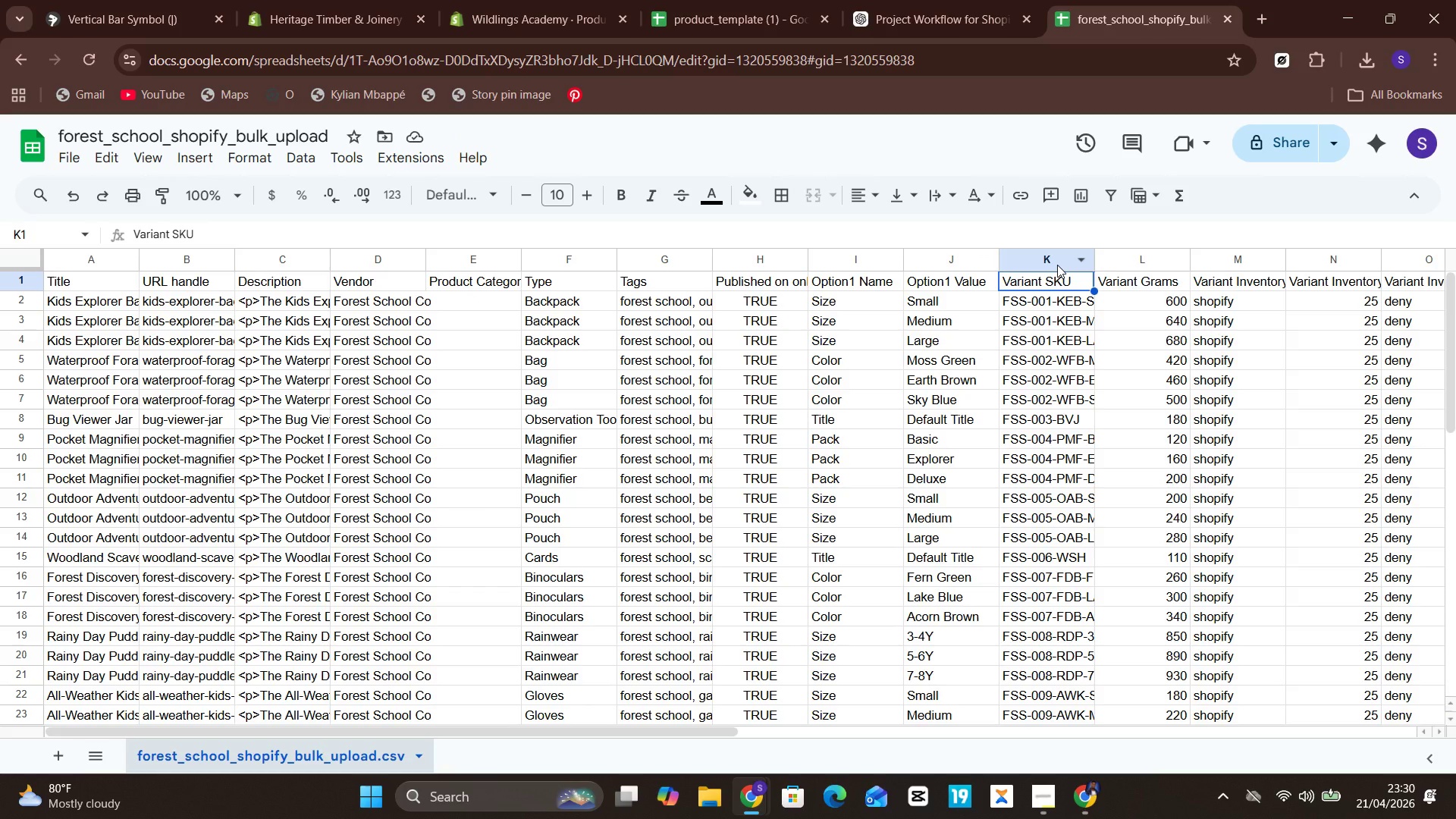 
left_click([1057, 265])
 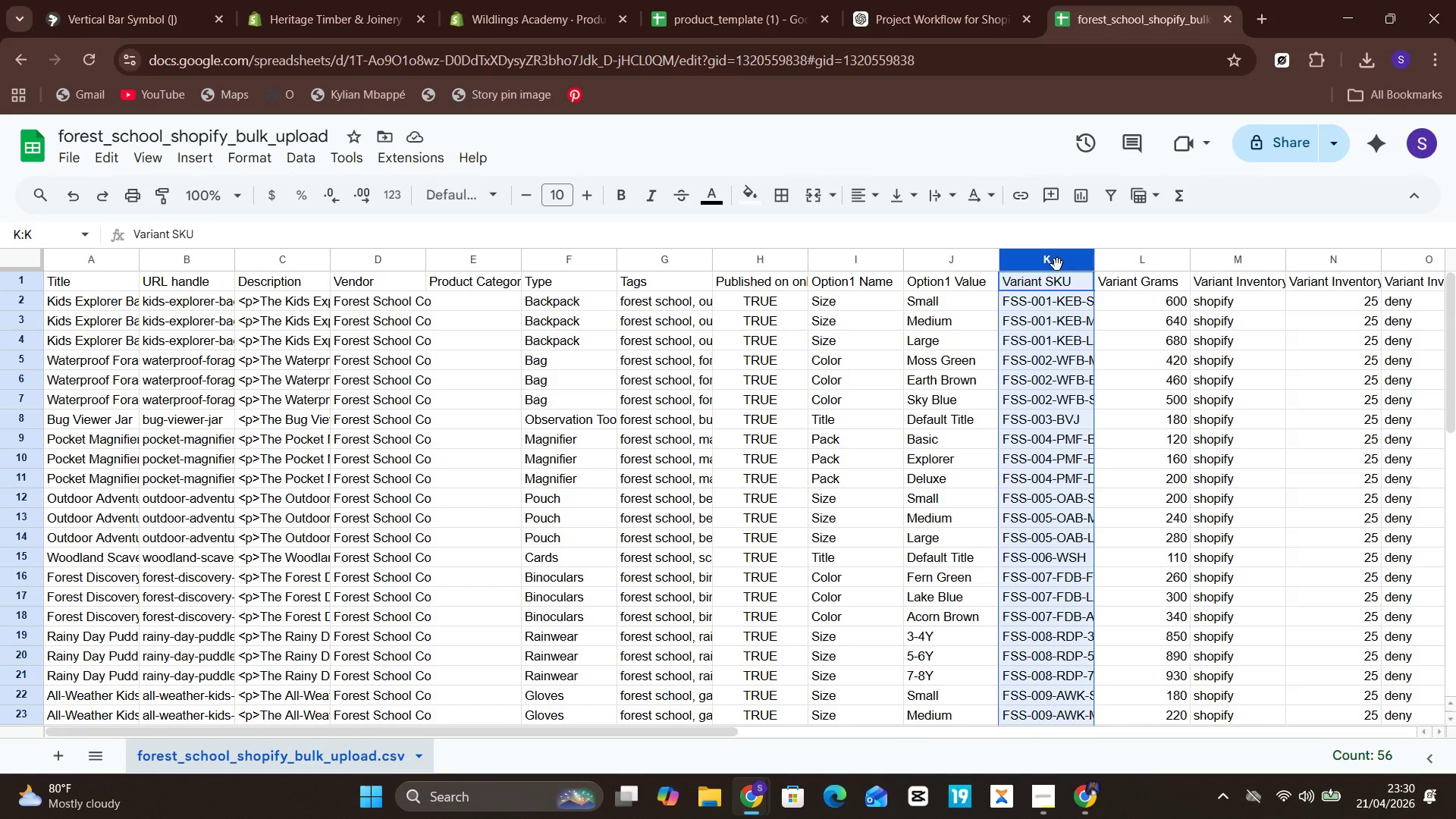 
left_click_drag(start_coordinate=[1057, 265], to_coordinate=[862, 275])
 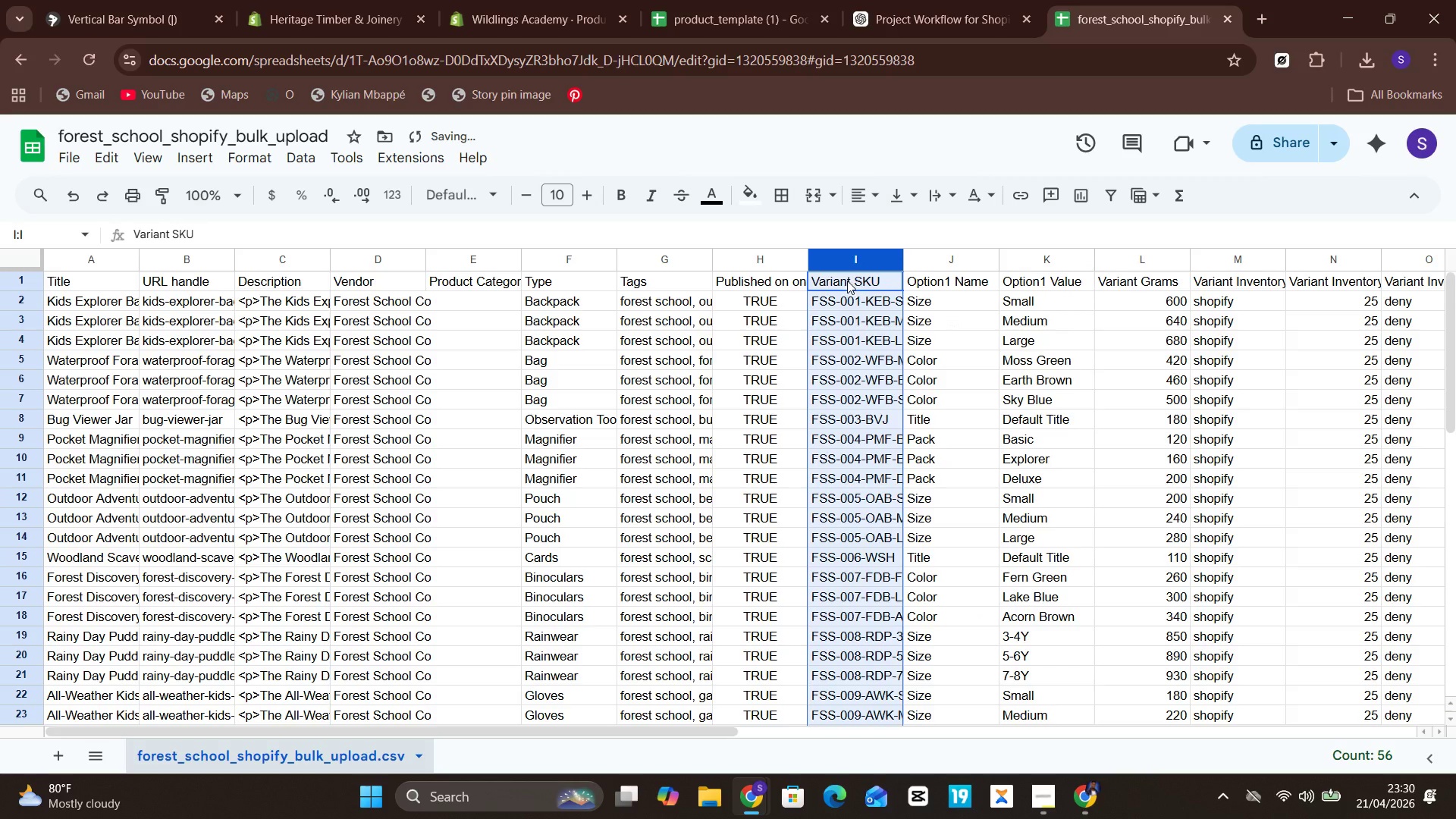 
left_click([846, 279])
 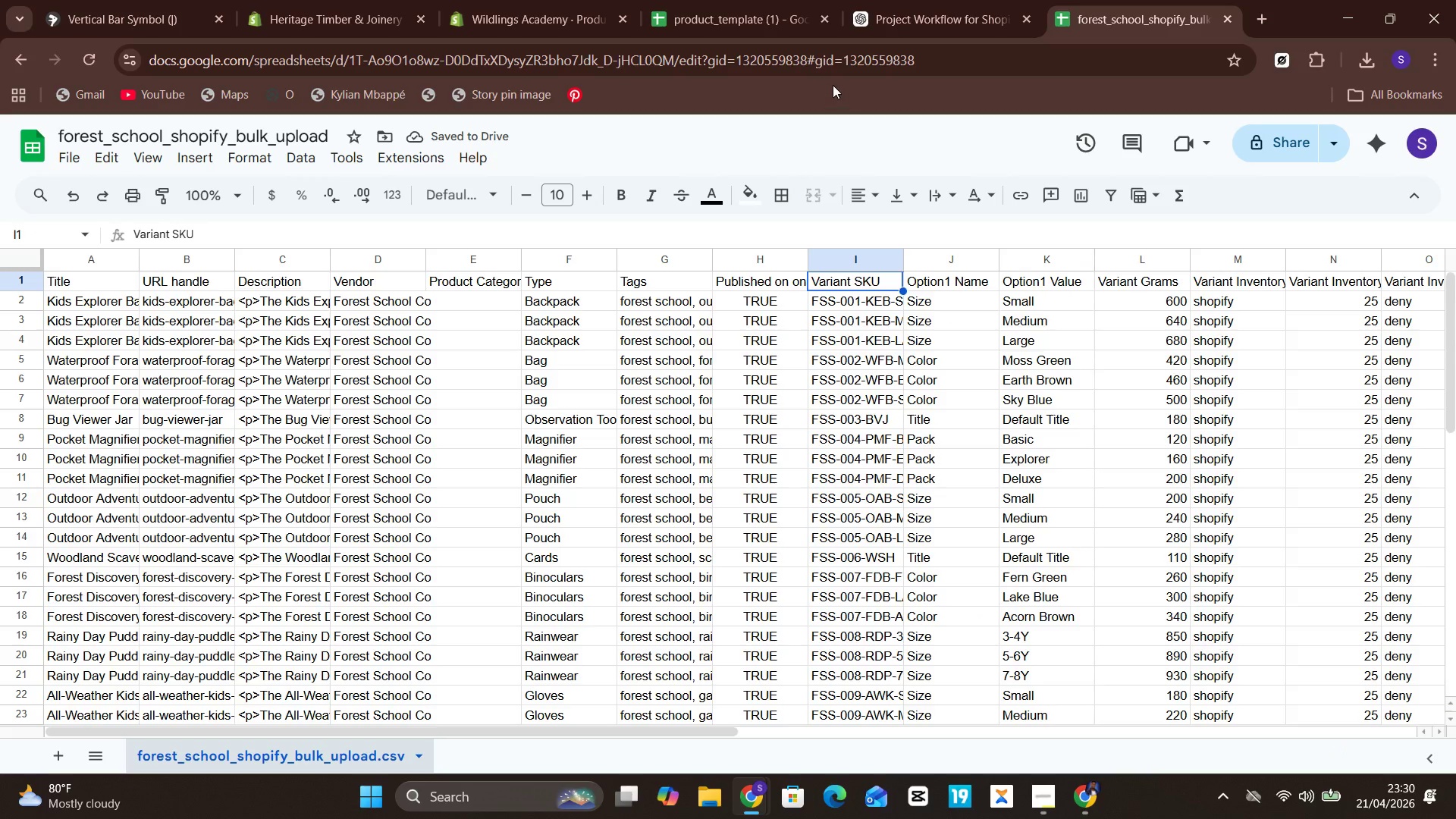 
left_click([745, 0])
 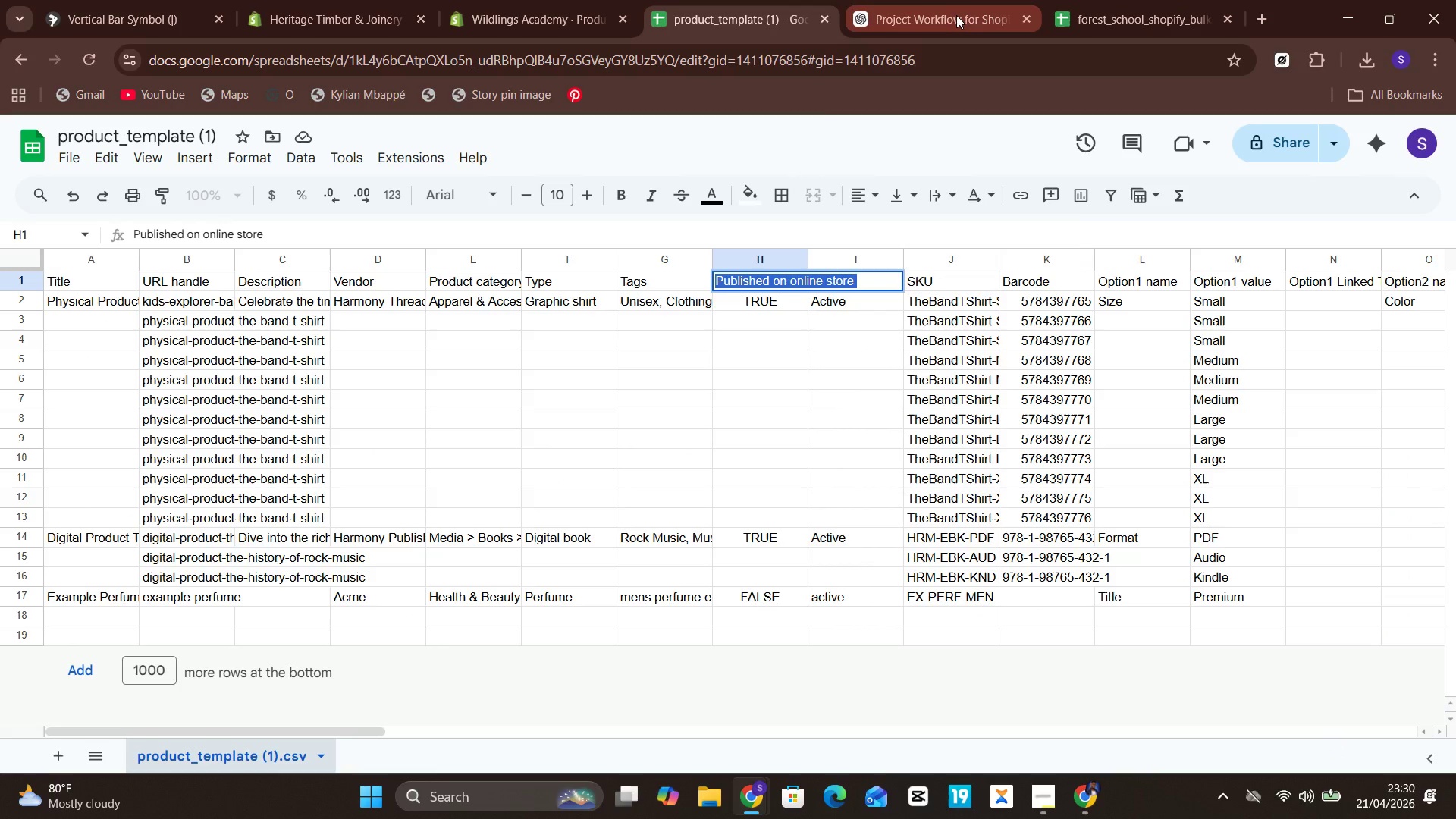 
left_click([1156, 0])
 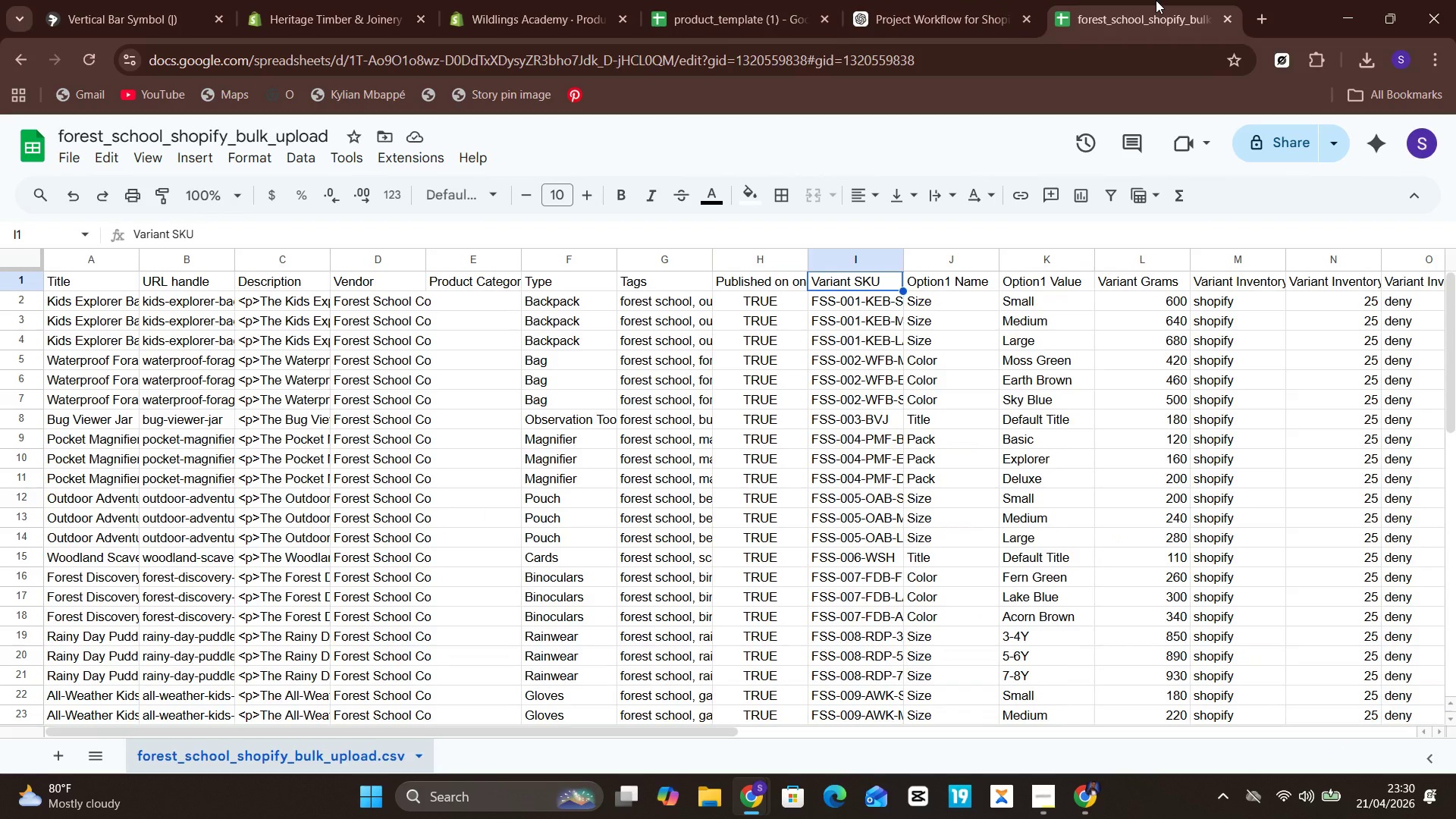 
wait(28.42)
 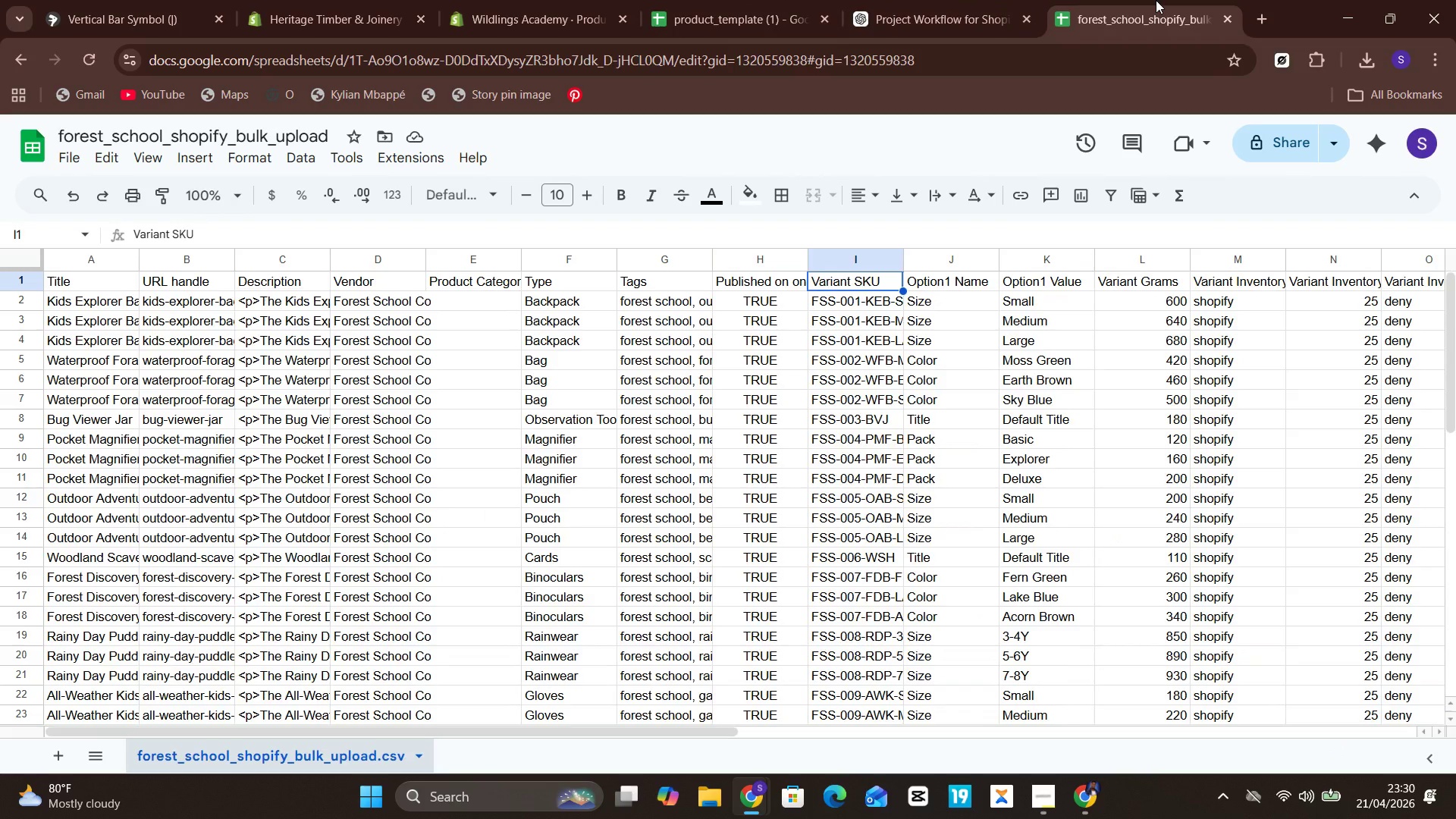 
left_click([720, 0])
 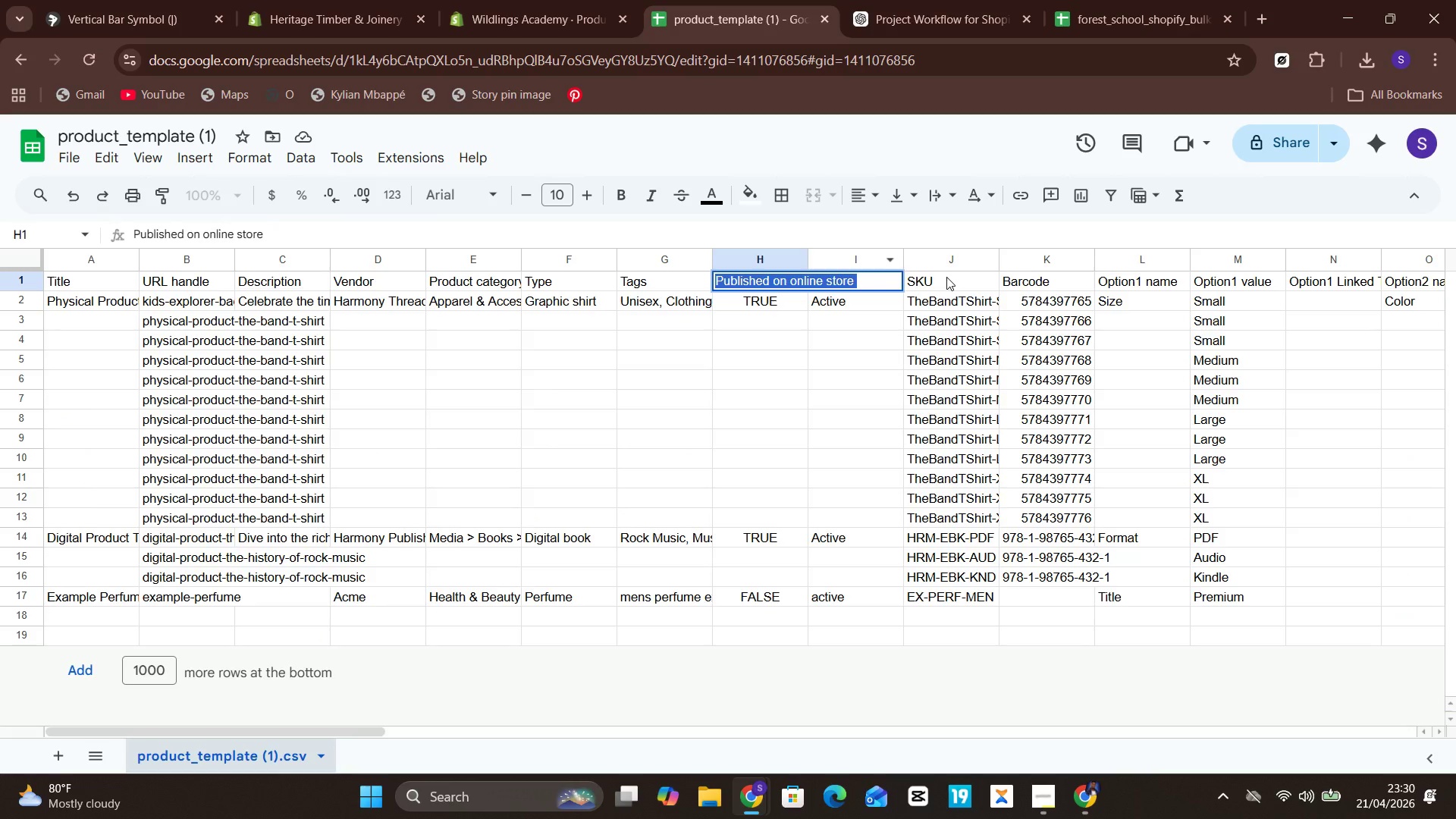 
double_click([946, 277])
 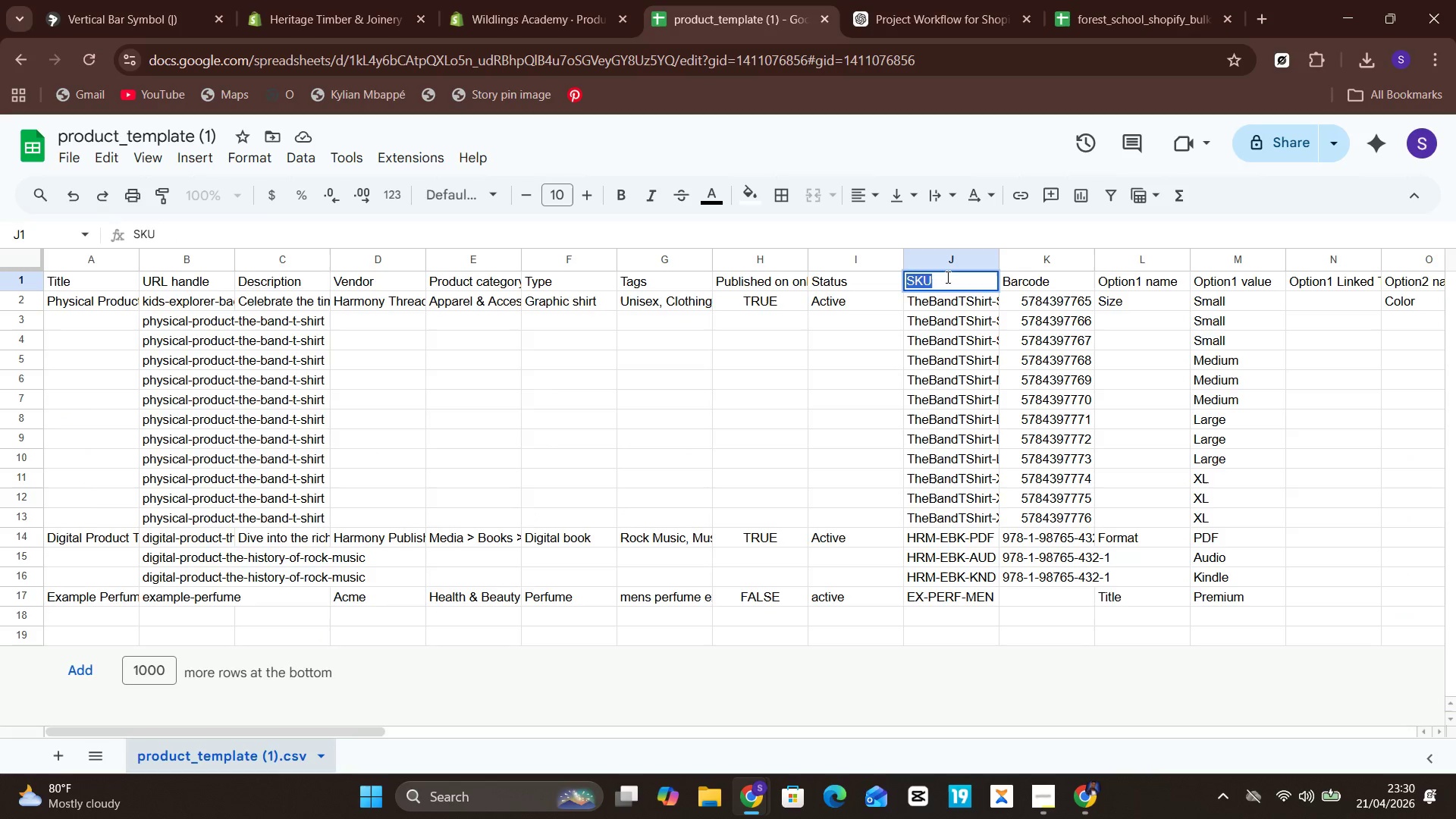 
triple_click([946, 277])
 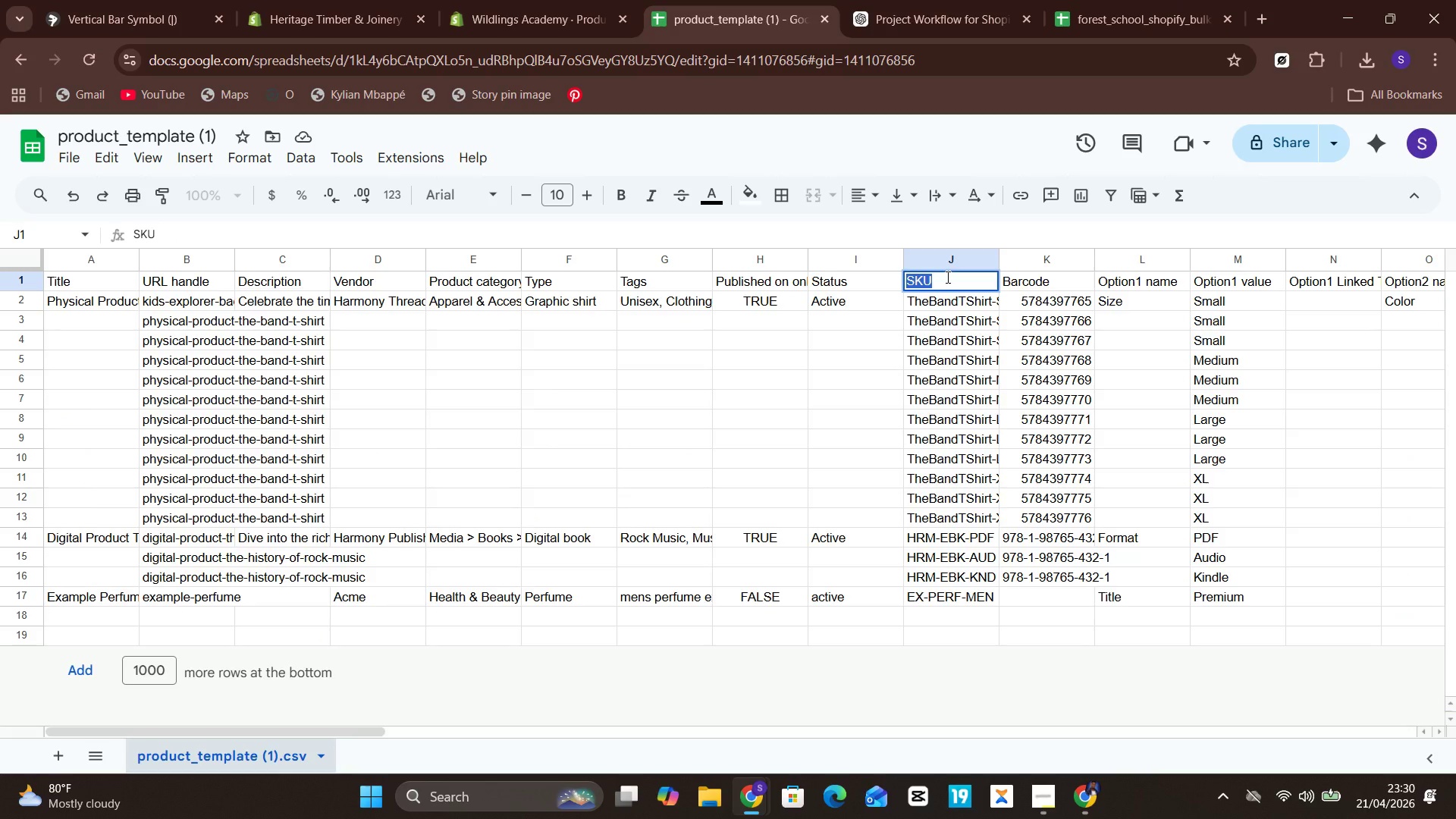 
key(Control+C)
 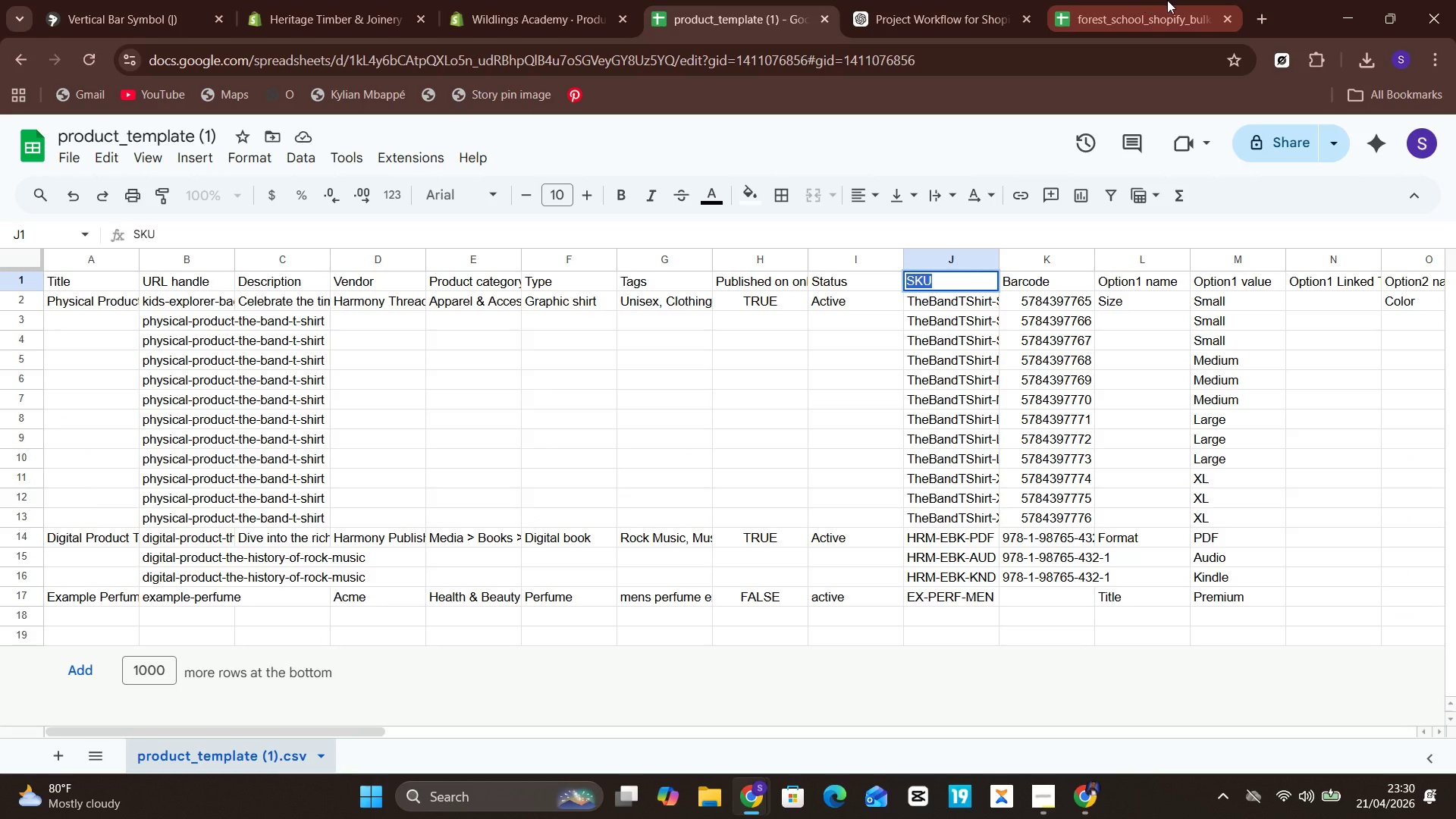 
left_click([1167, 0])
 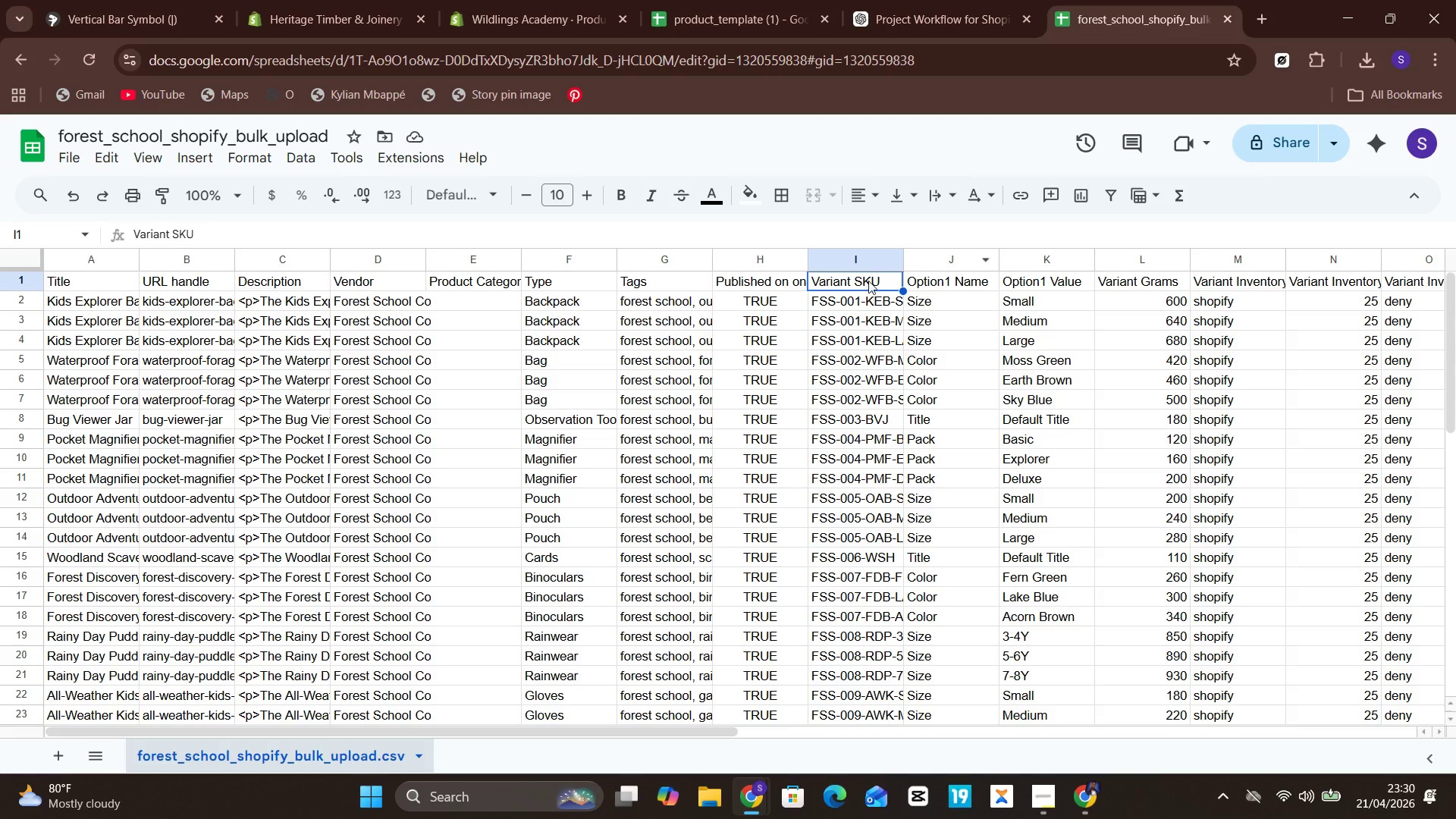 
double_click([868, 281])
 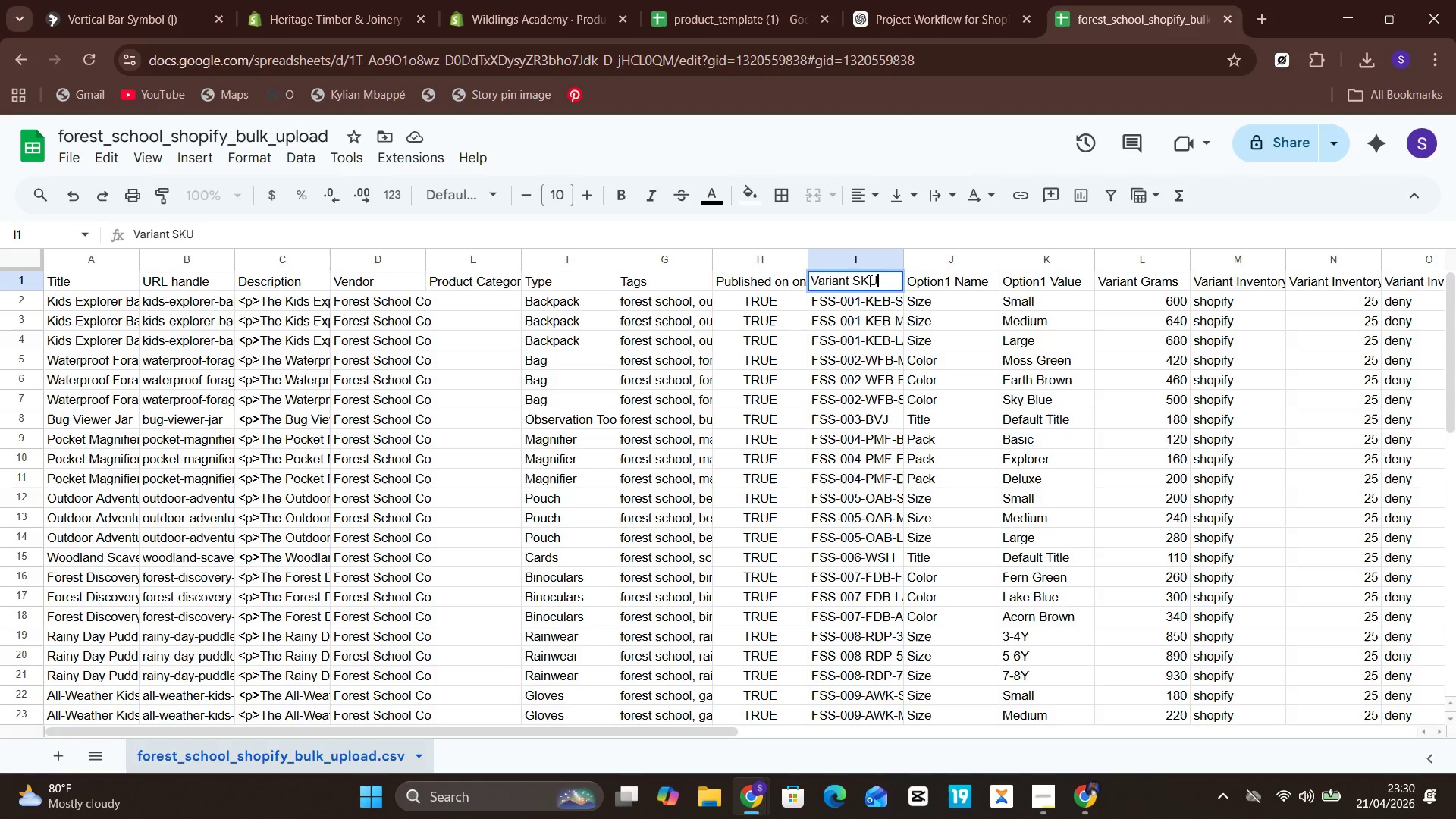 
key(Control+A)
 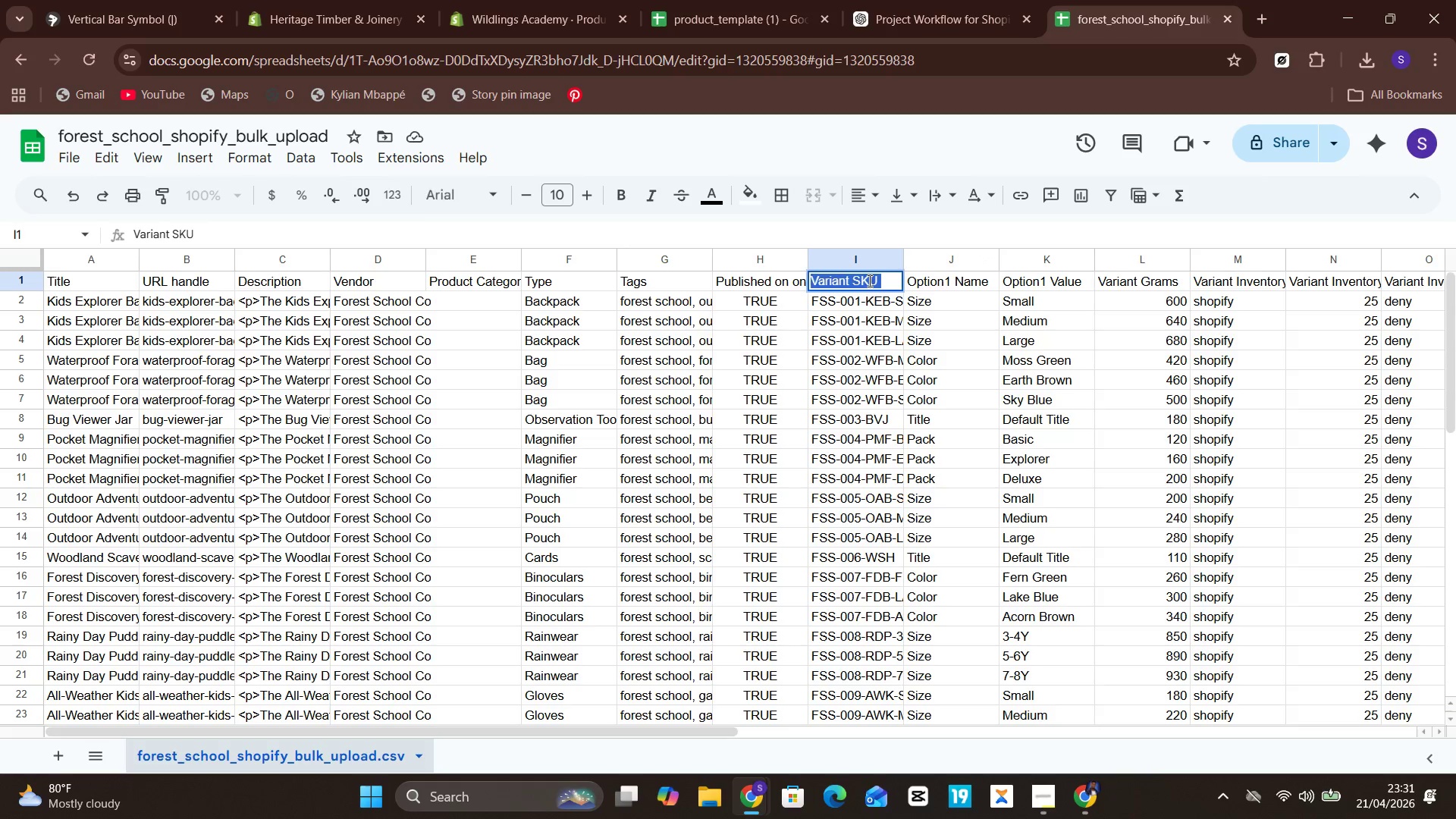 
key(Control+V)
 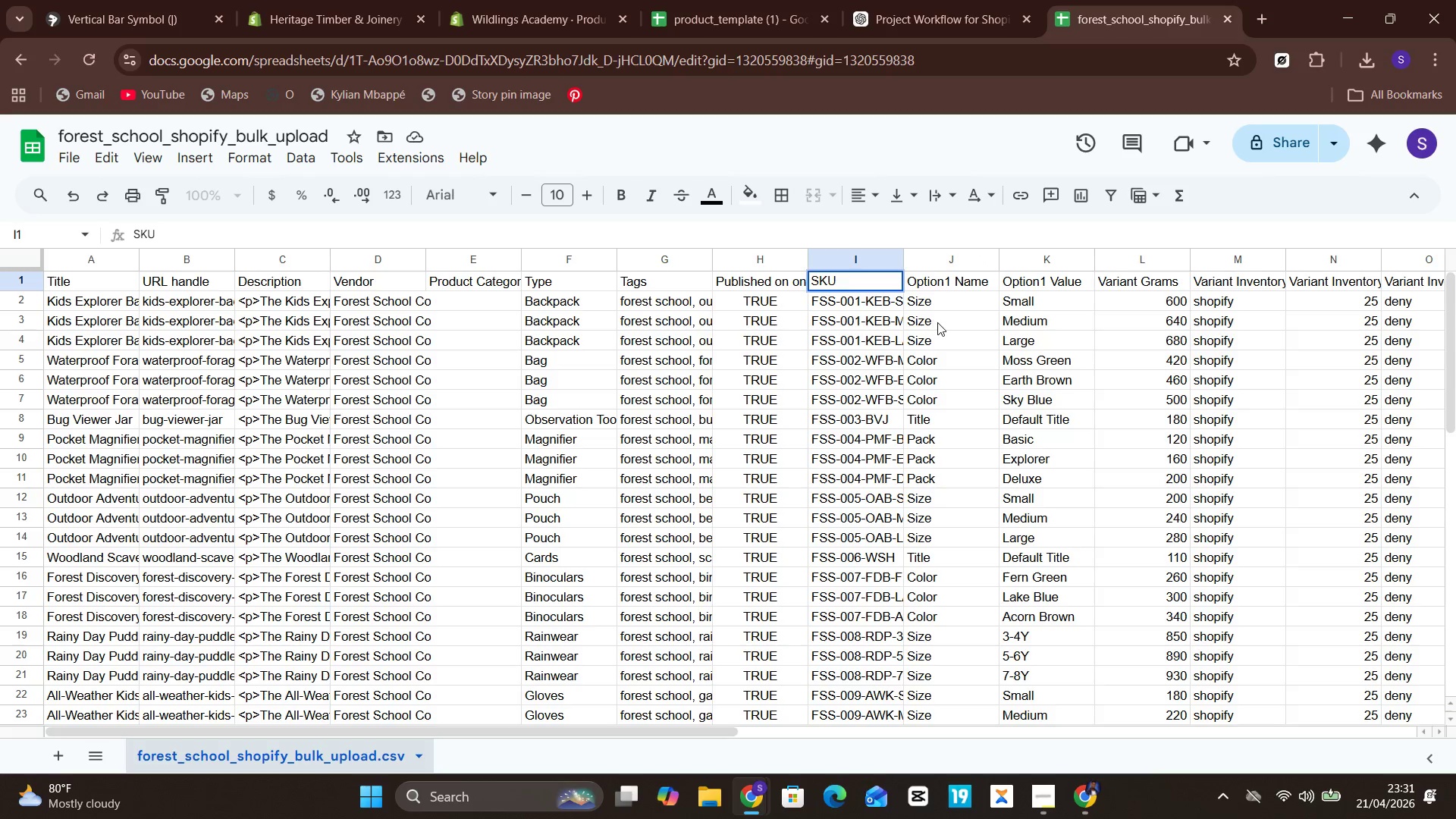 
left_click([937, 322])
 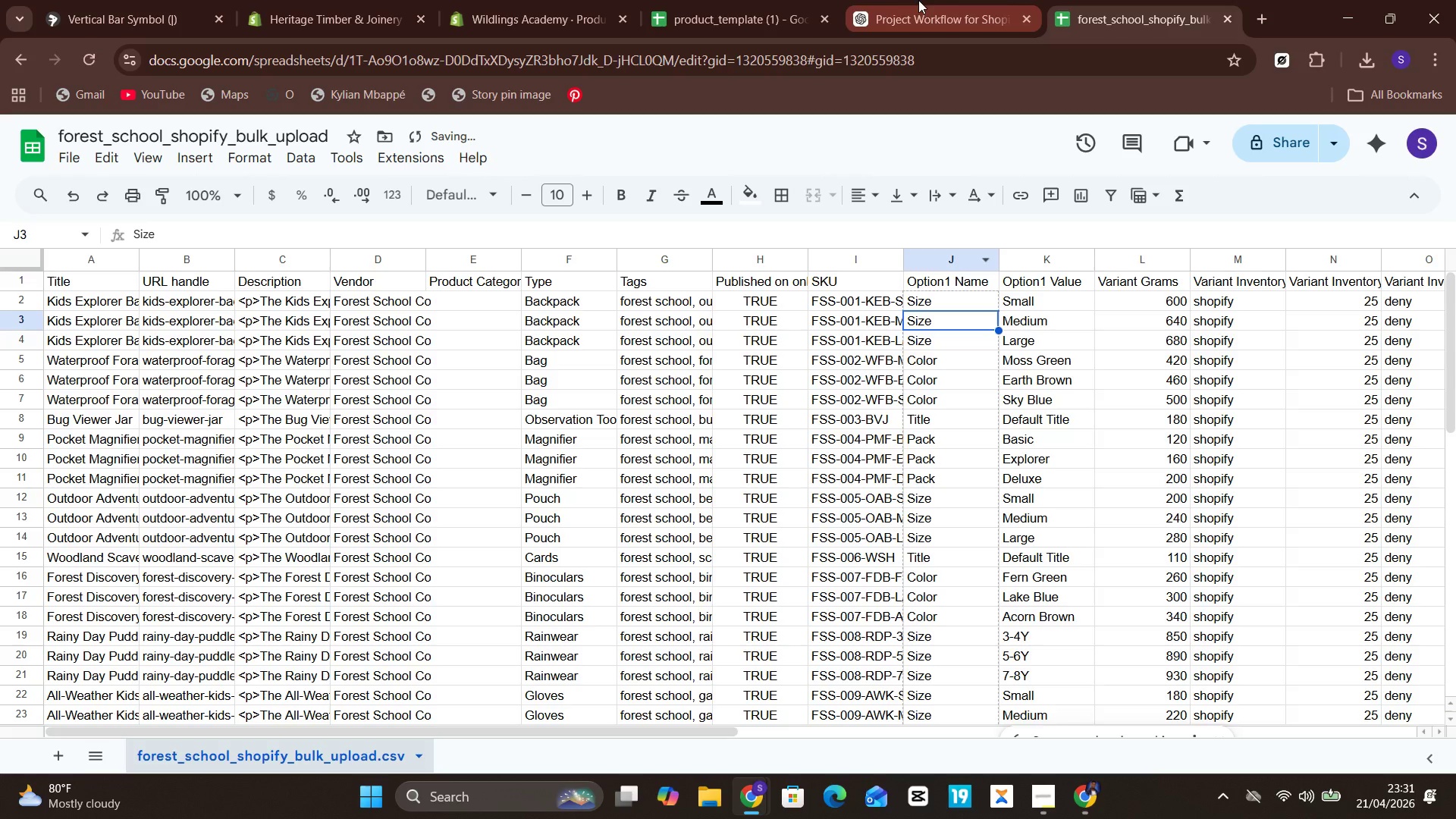 
left_click([717, 1])
 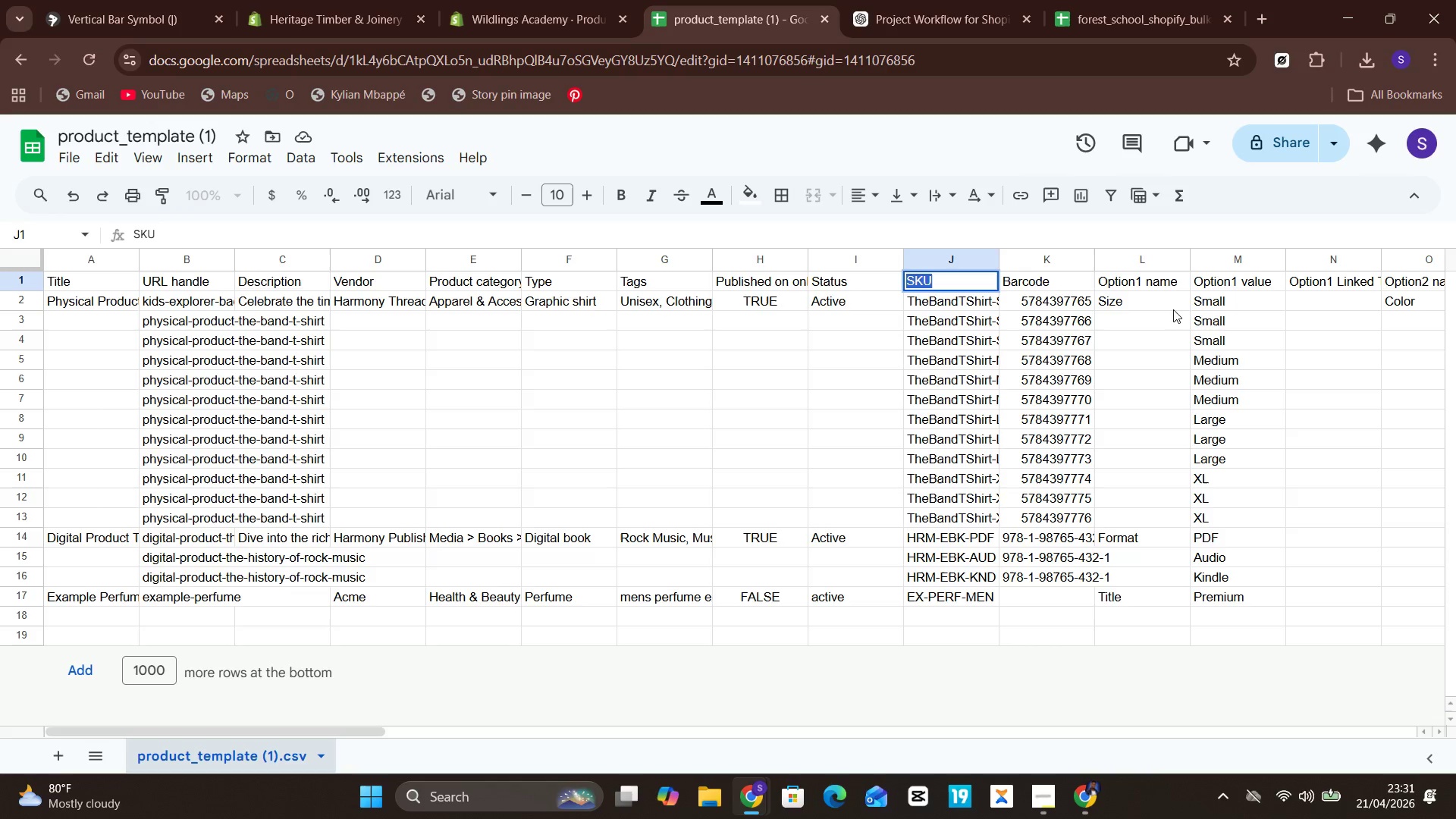 
wait(5.25)
 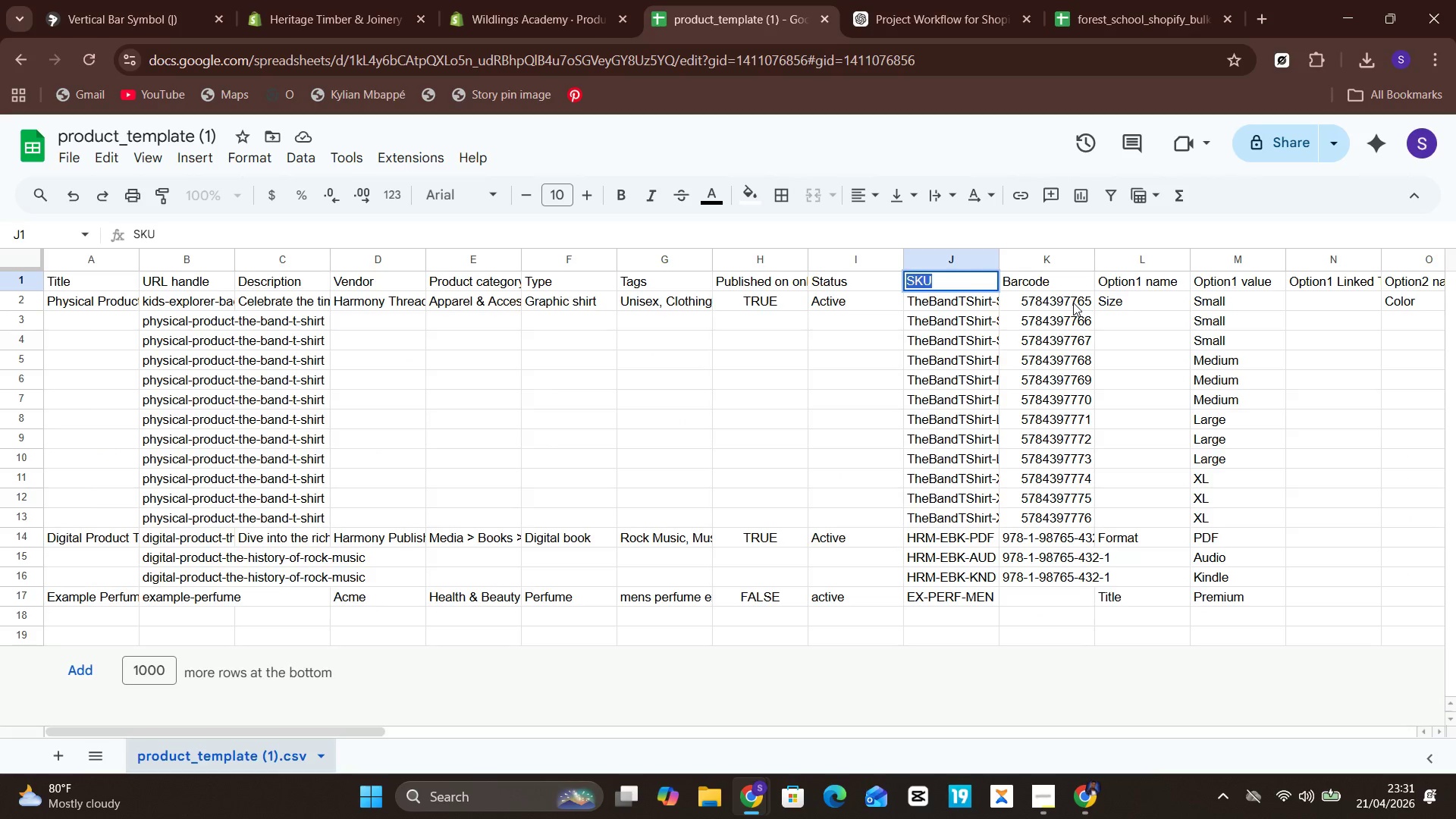 
left_click([1099, 0])
 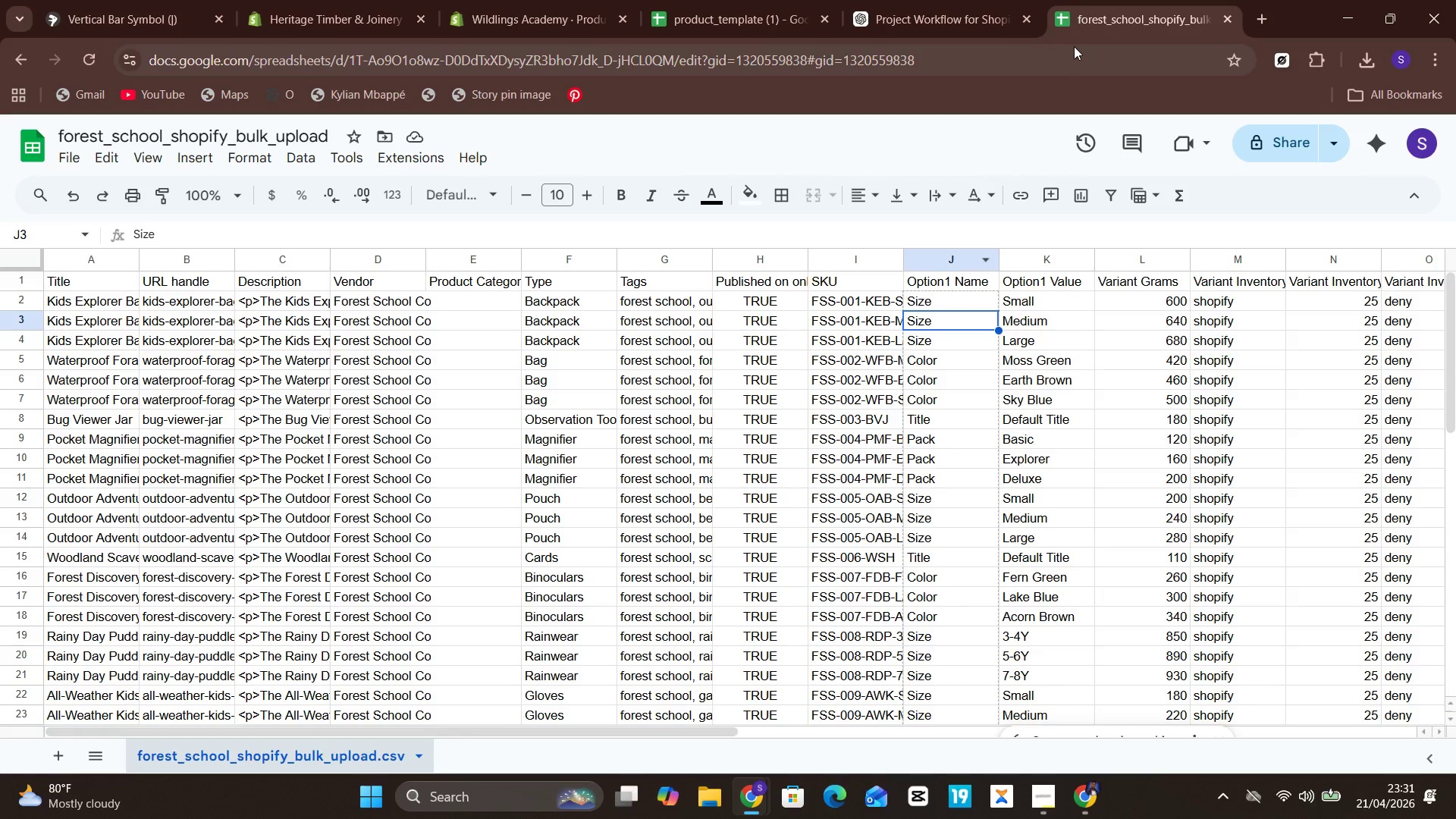 
left_click([744, 0])
 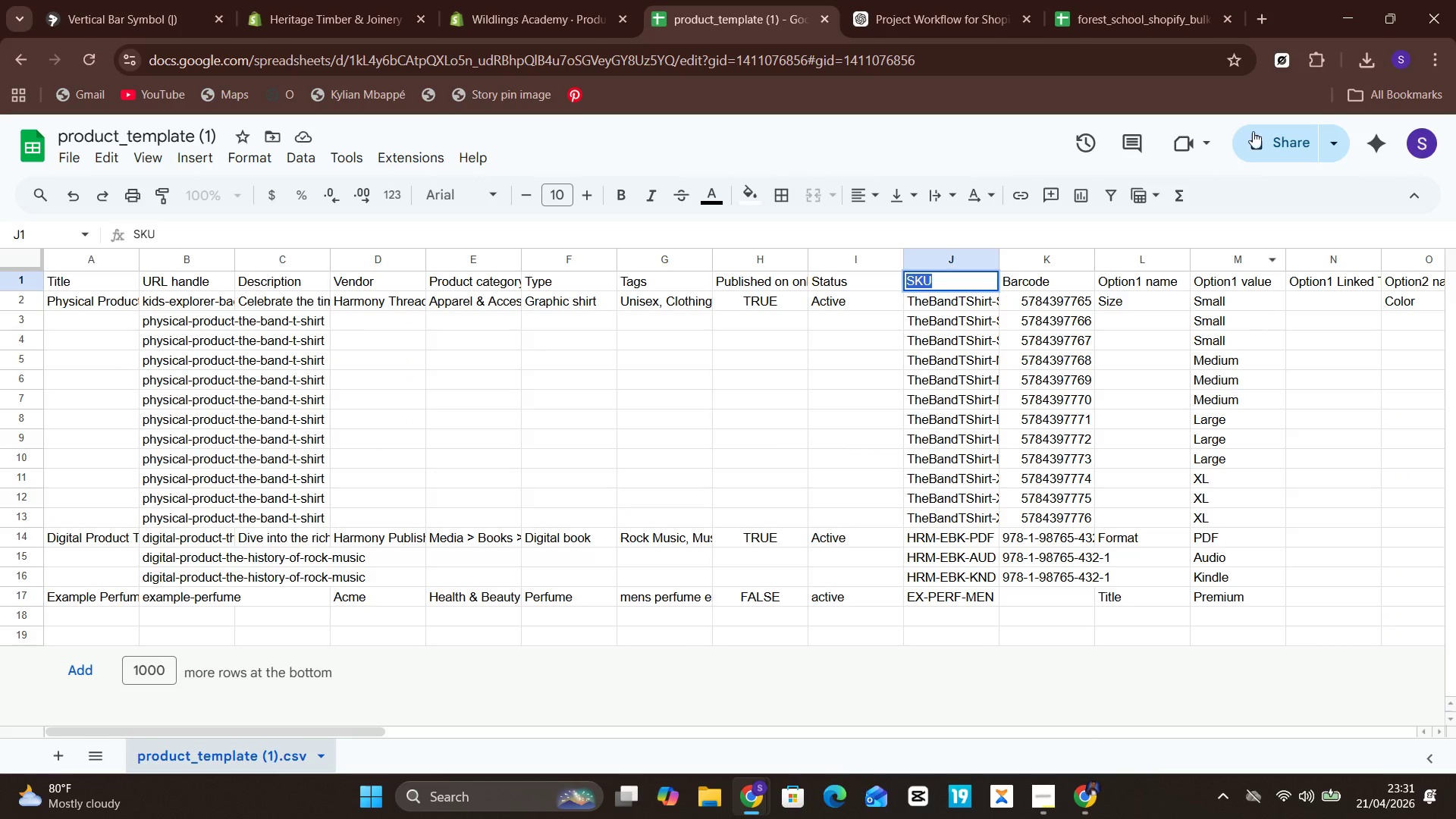 
left_click([1118, 0])
 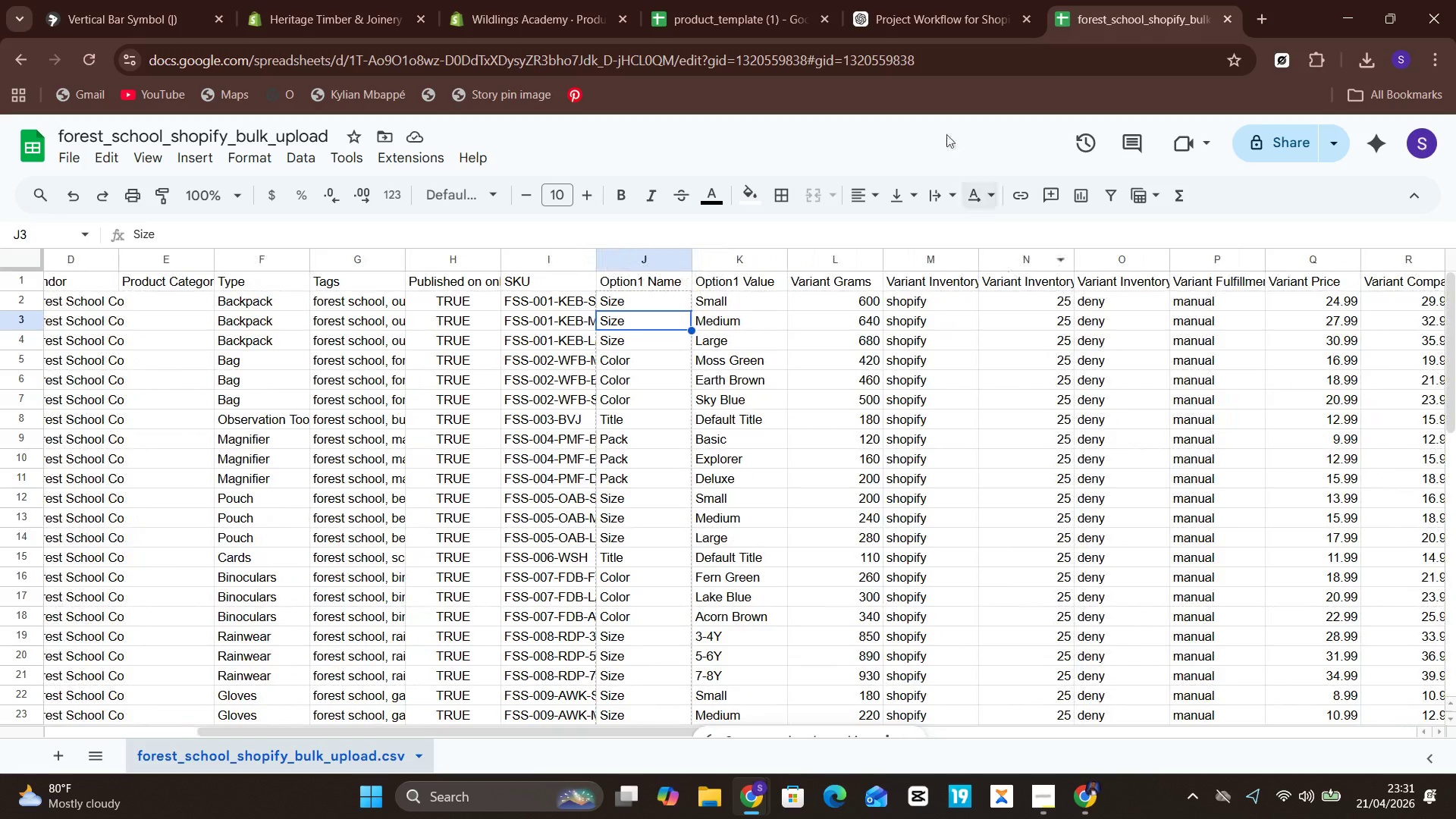 
wait(5.48)
 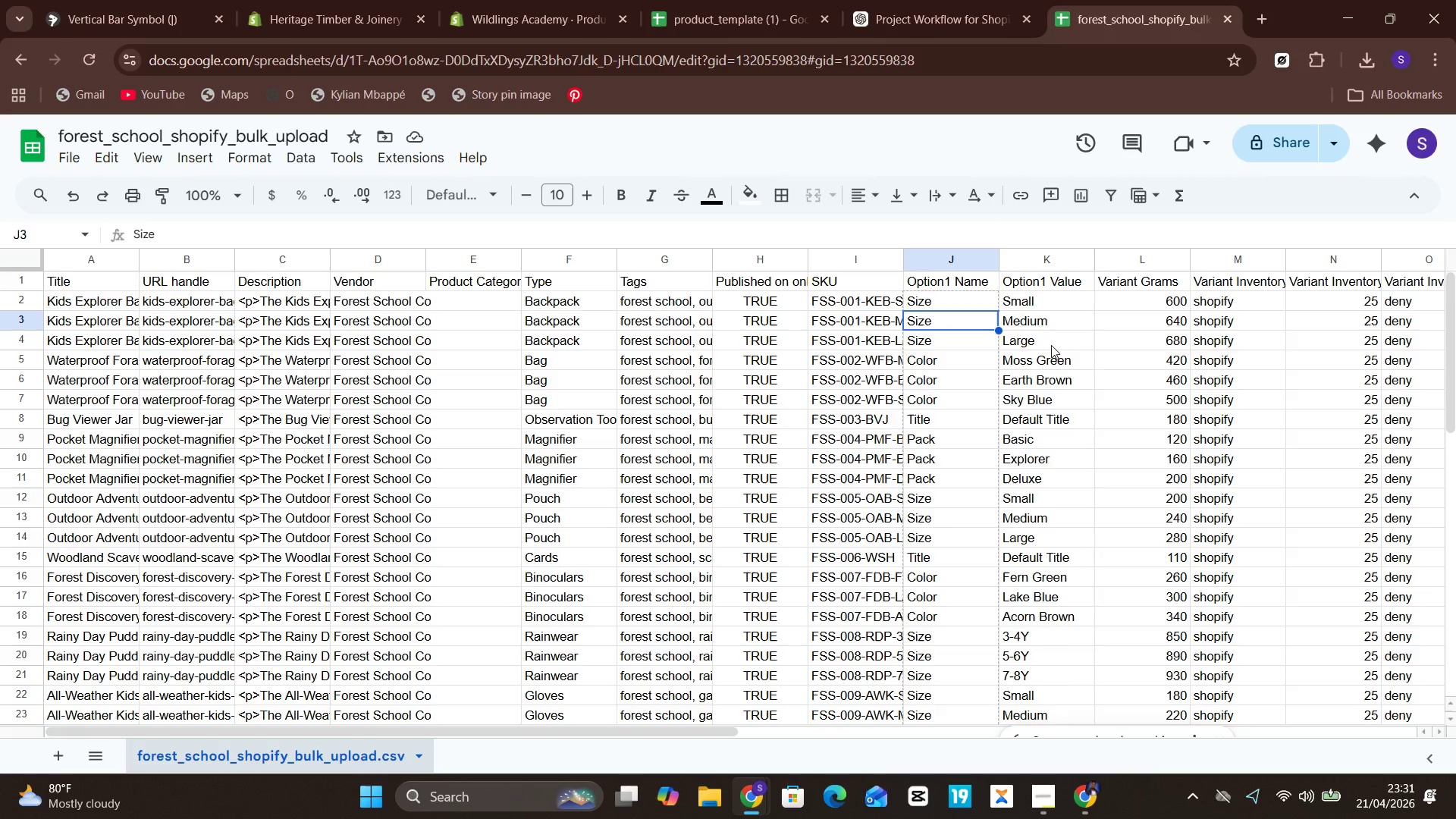 
left_click([744, 0])
 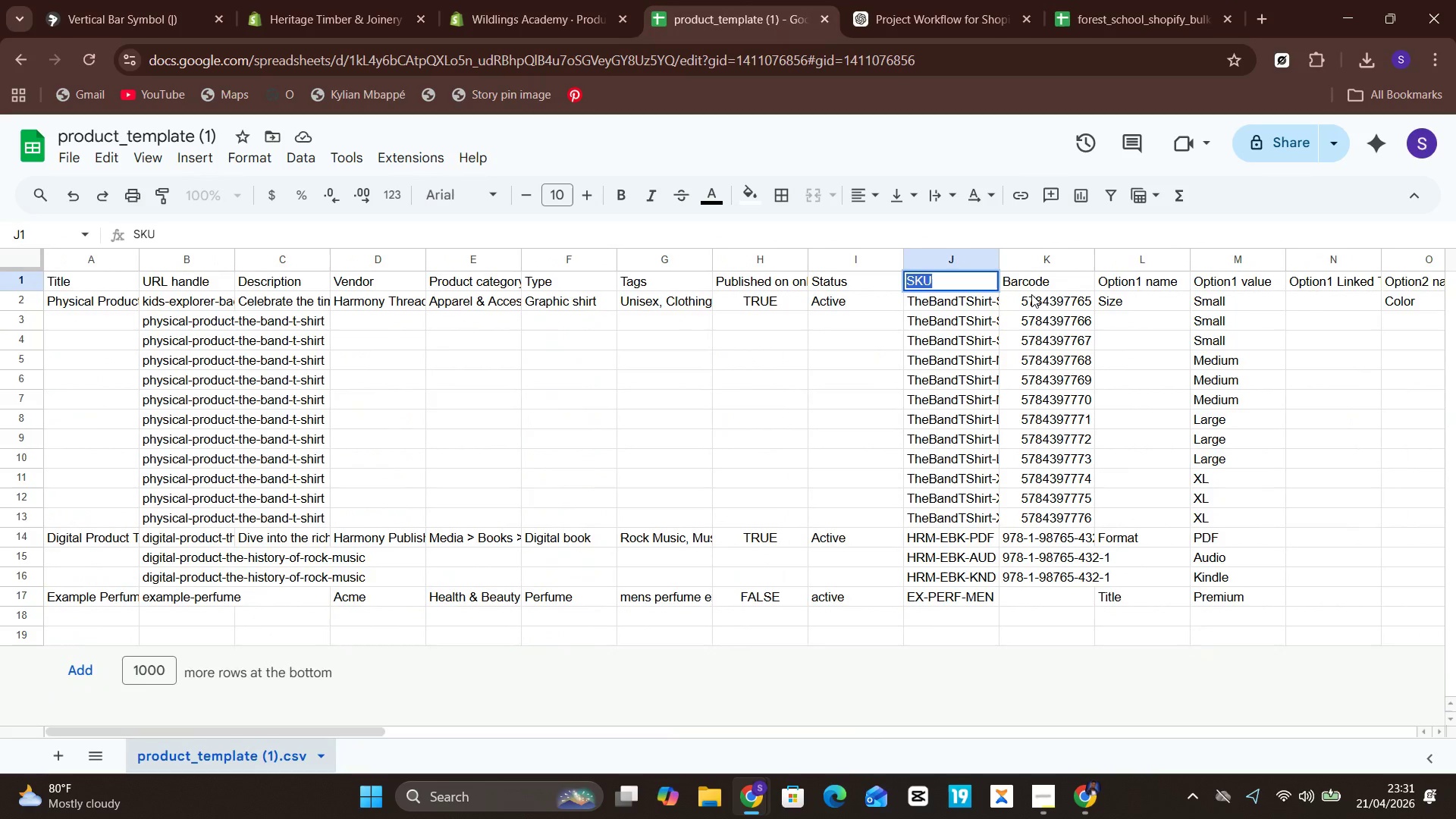 
left_click([1050, 300])
 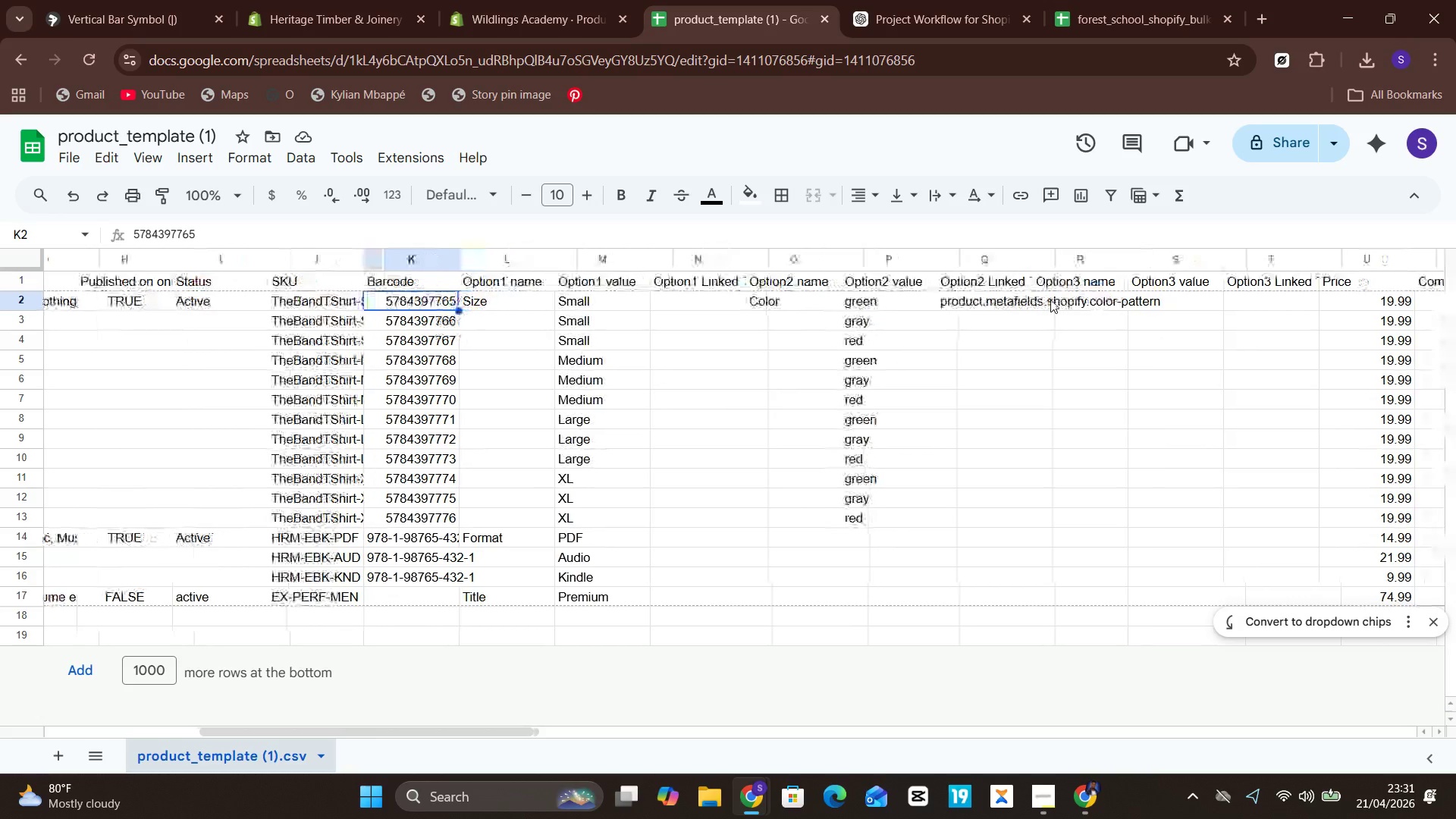 
mouse_move([1172, 0])
 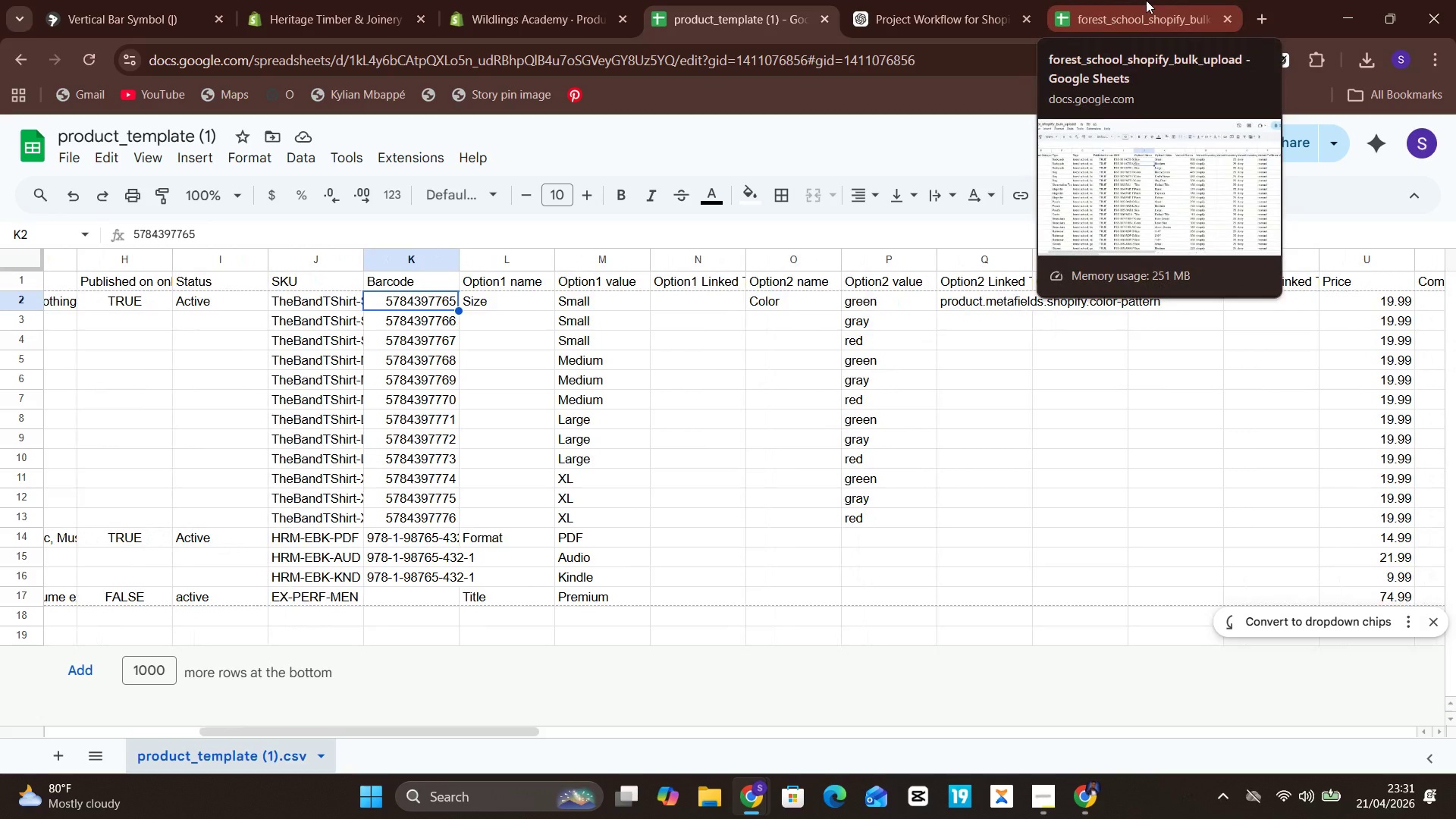 
left_click([1146, 0])
 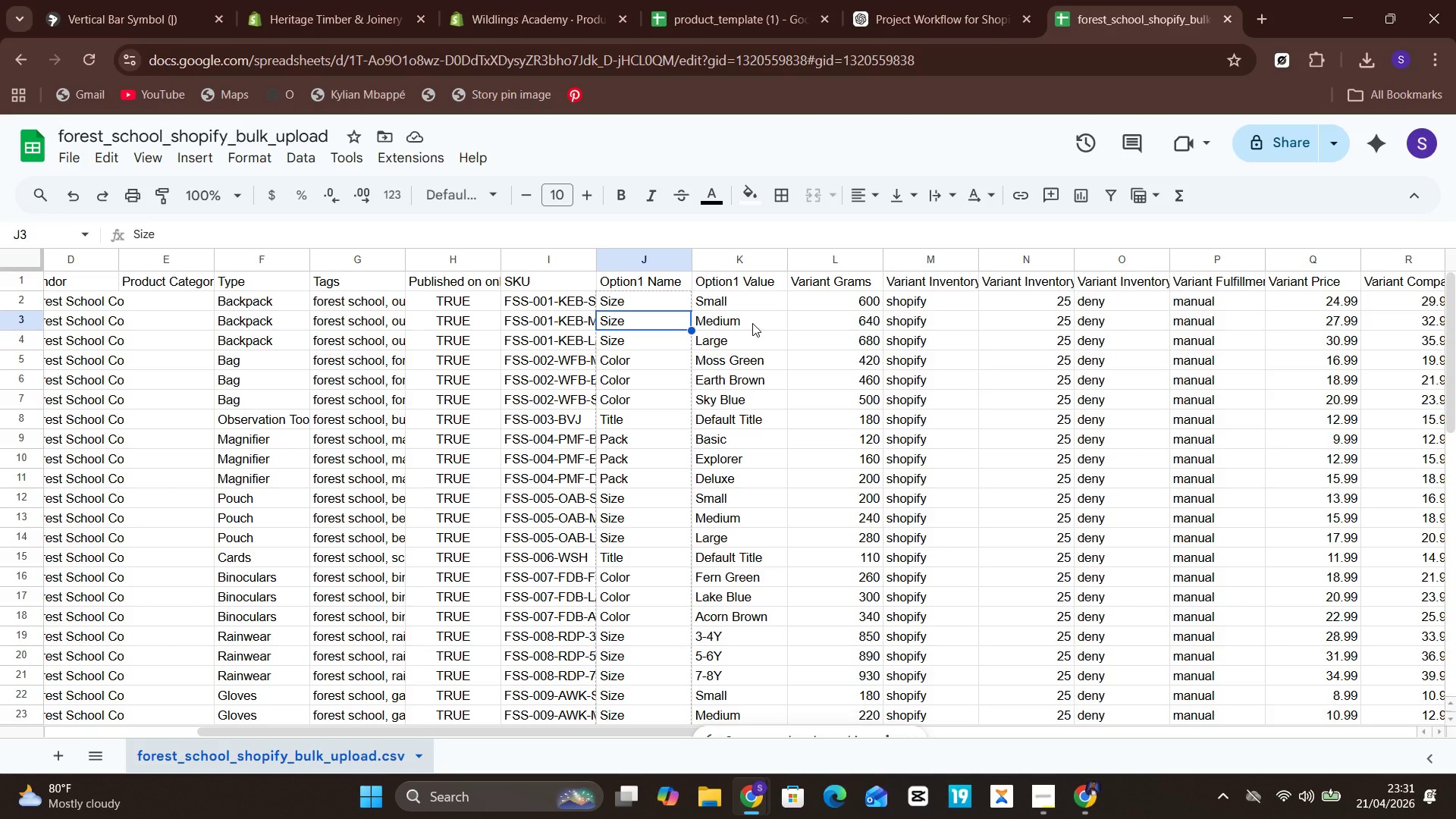 
wait(8.38)
 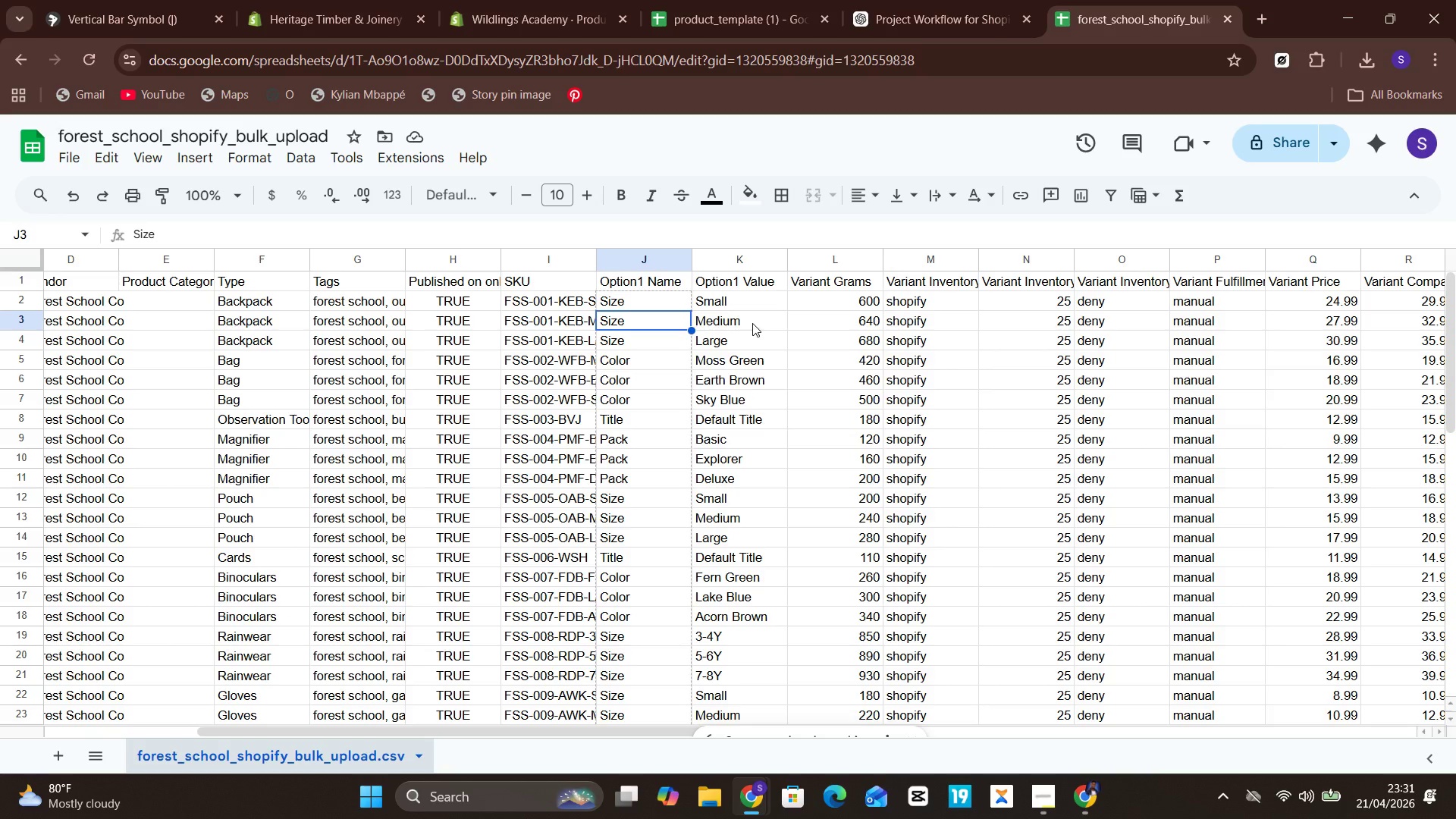 
left_click([780, 0])
 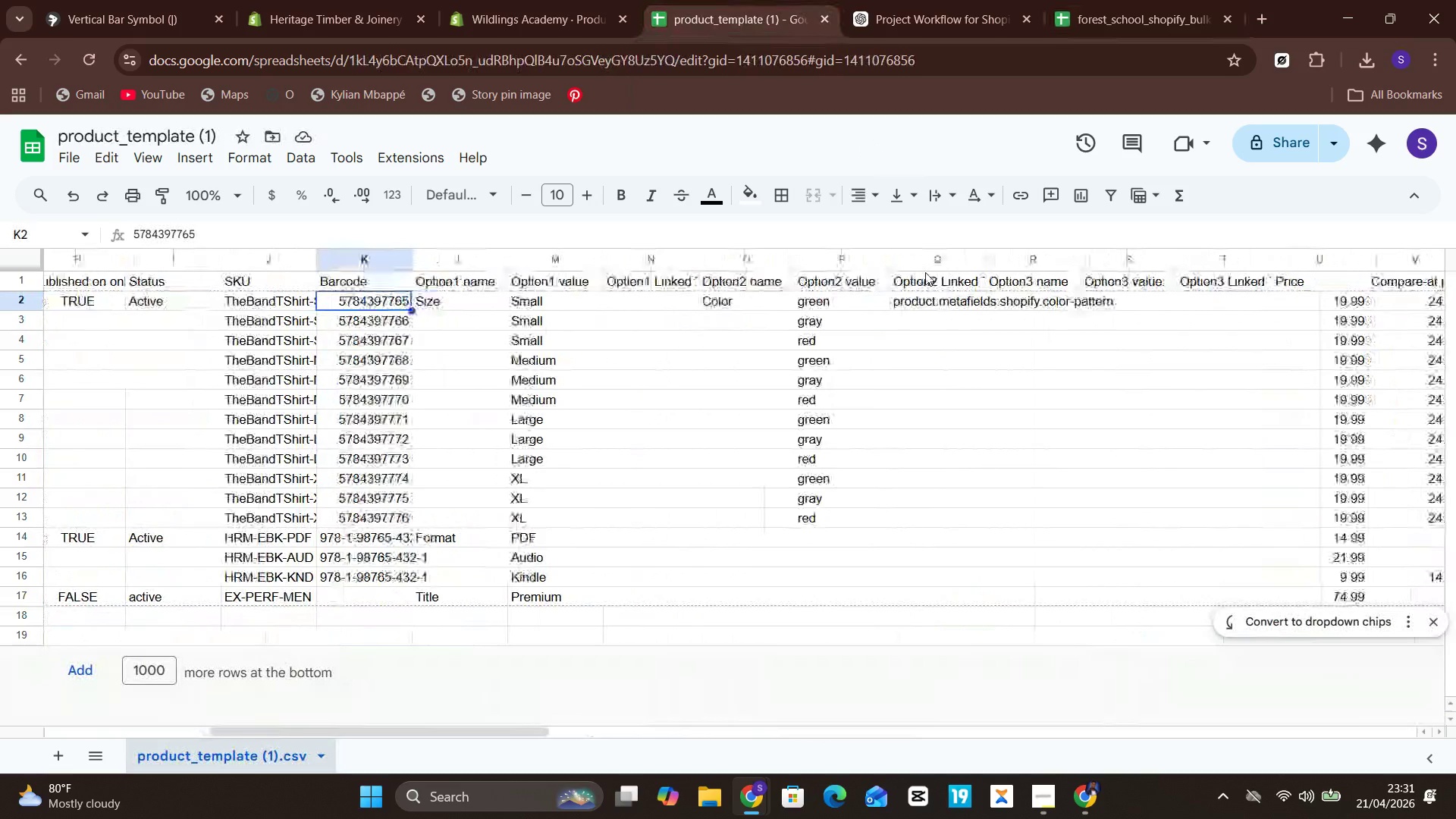 
wait(17.52)
 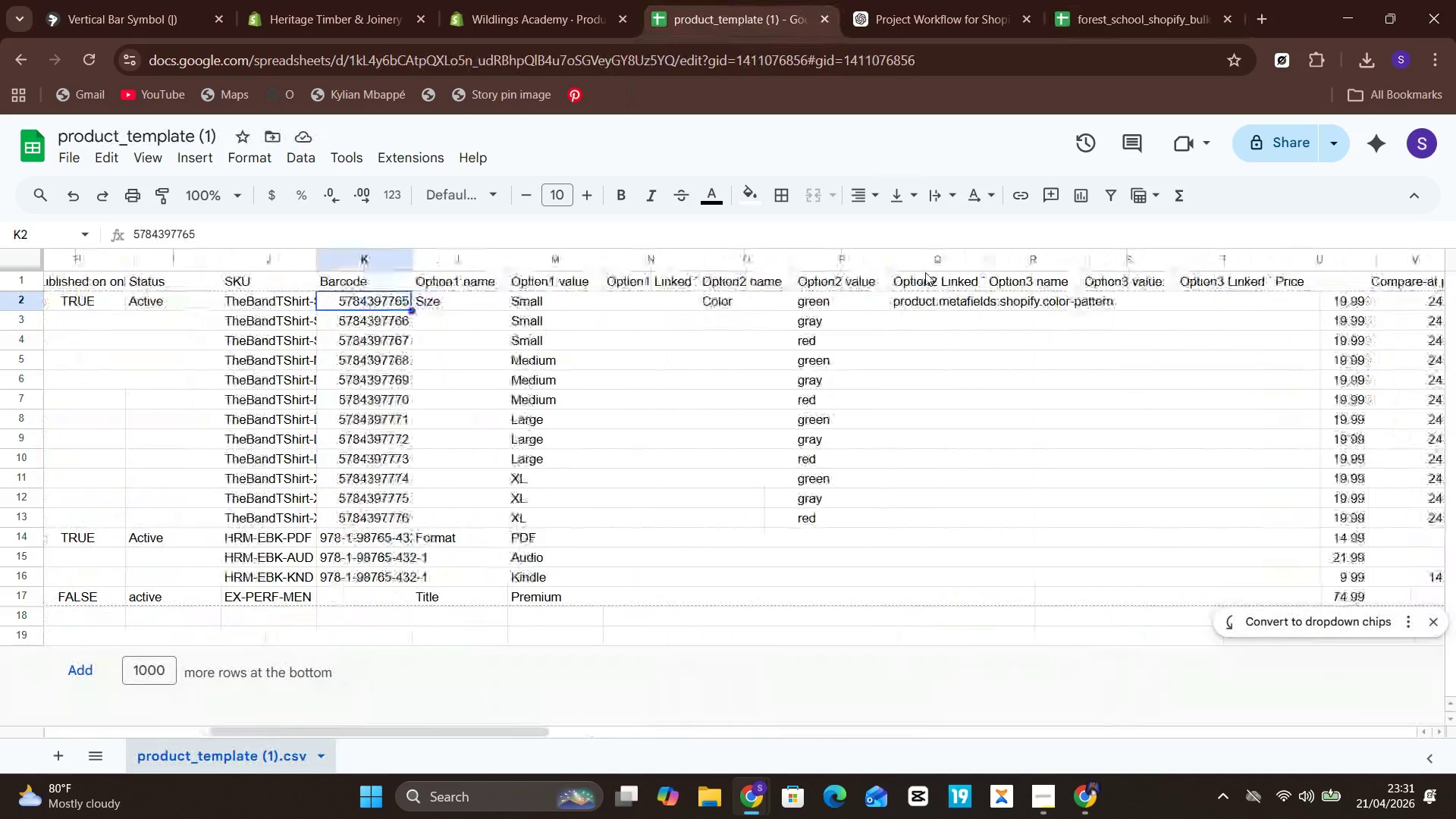 
left_click([1138, 0])
 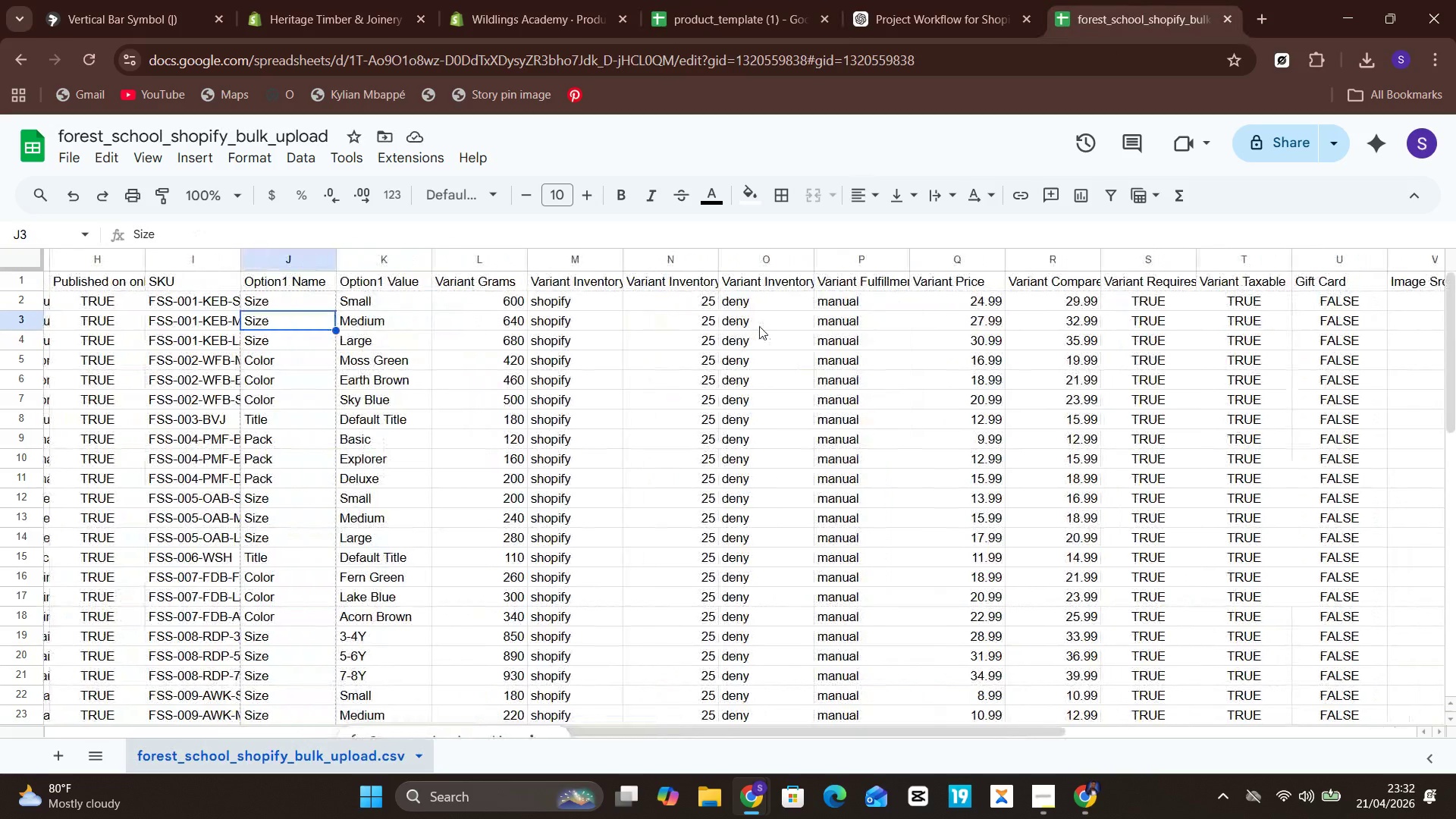 
wait(9.45)
 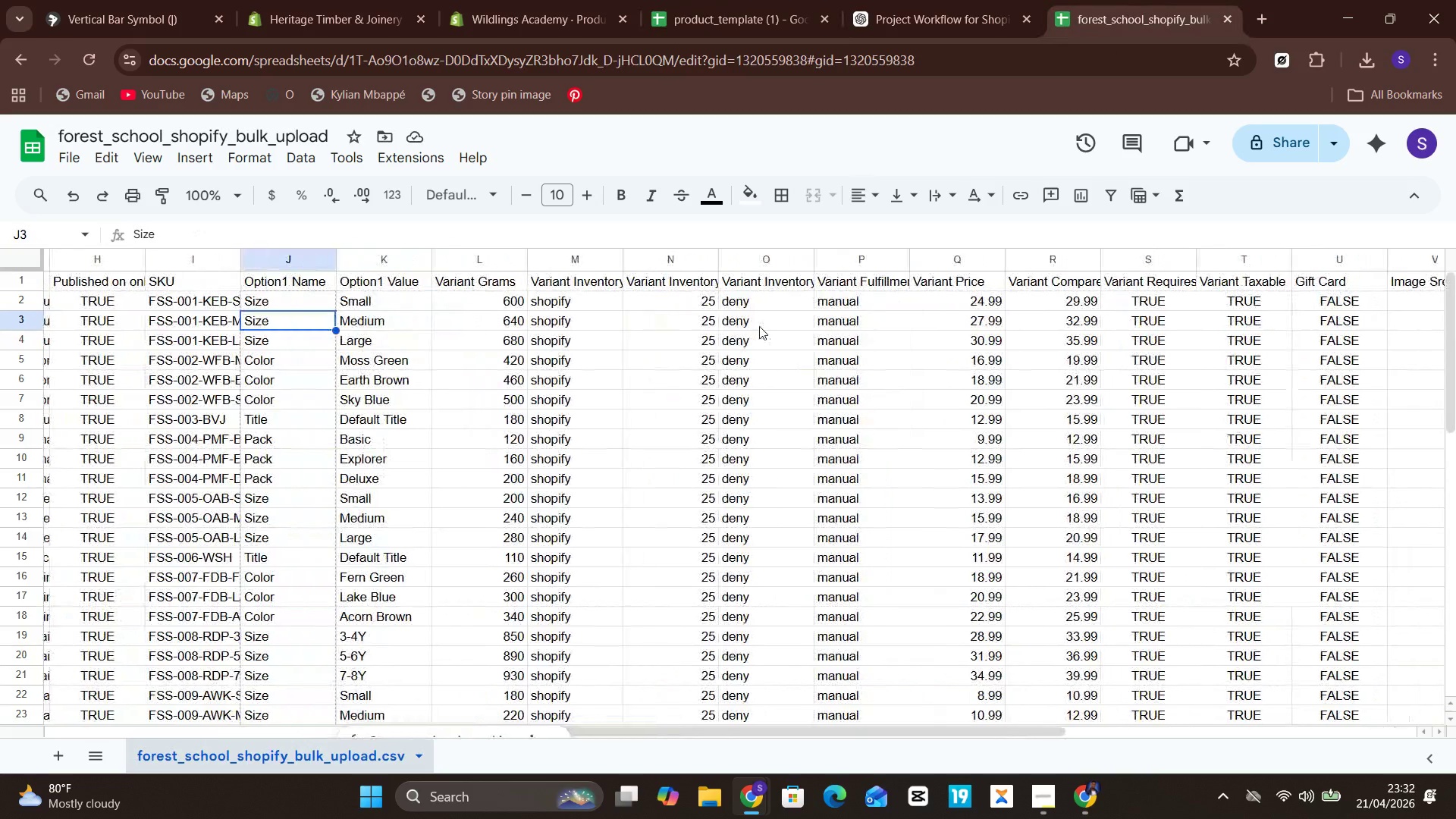 
left_click([752, 0])
 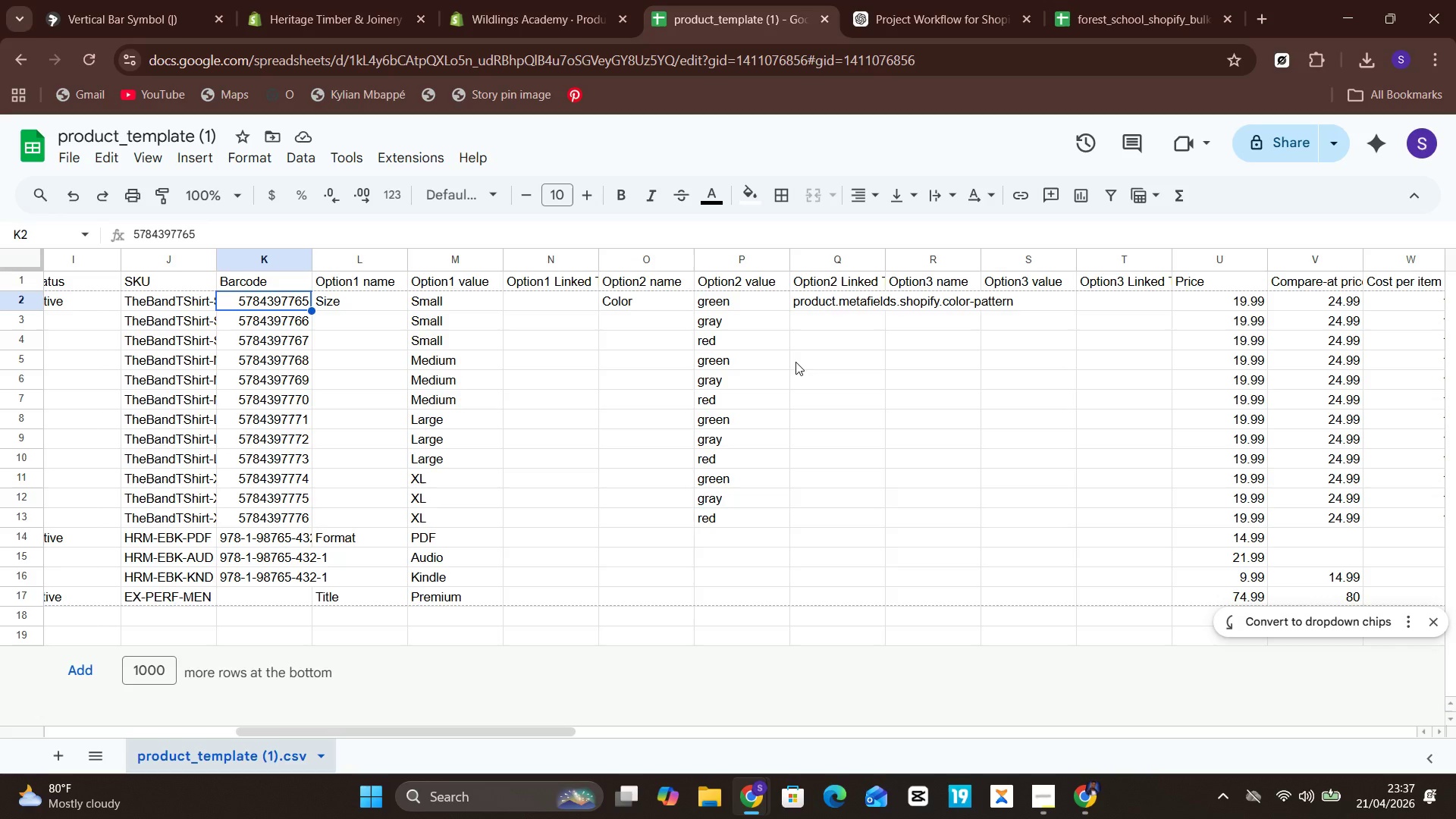 
wait(335.86)
 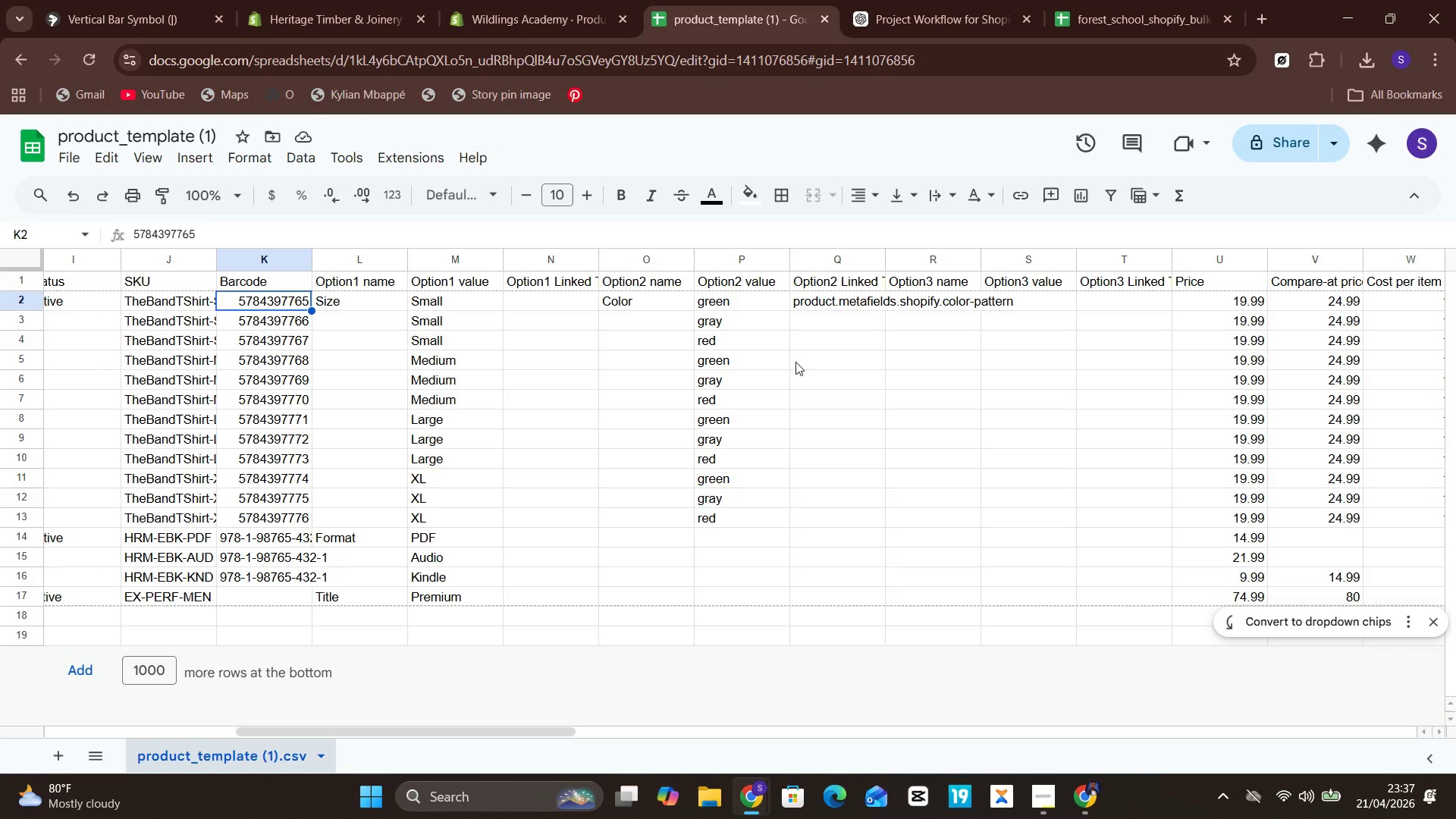 
scroll: coordinate [871, 383], scroll_direction: down, amount: 5.0
 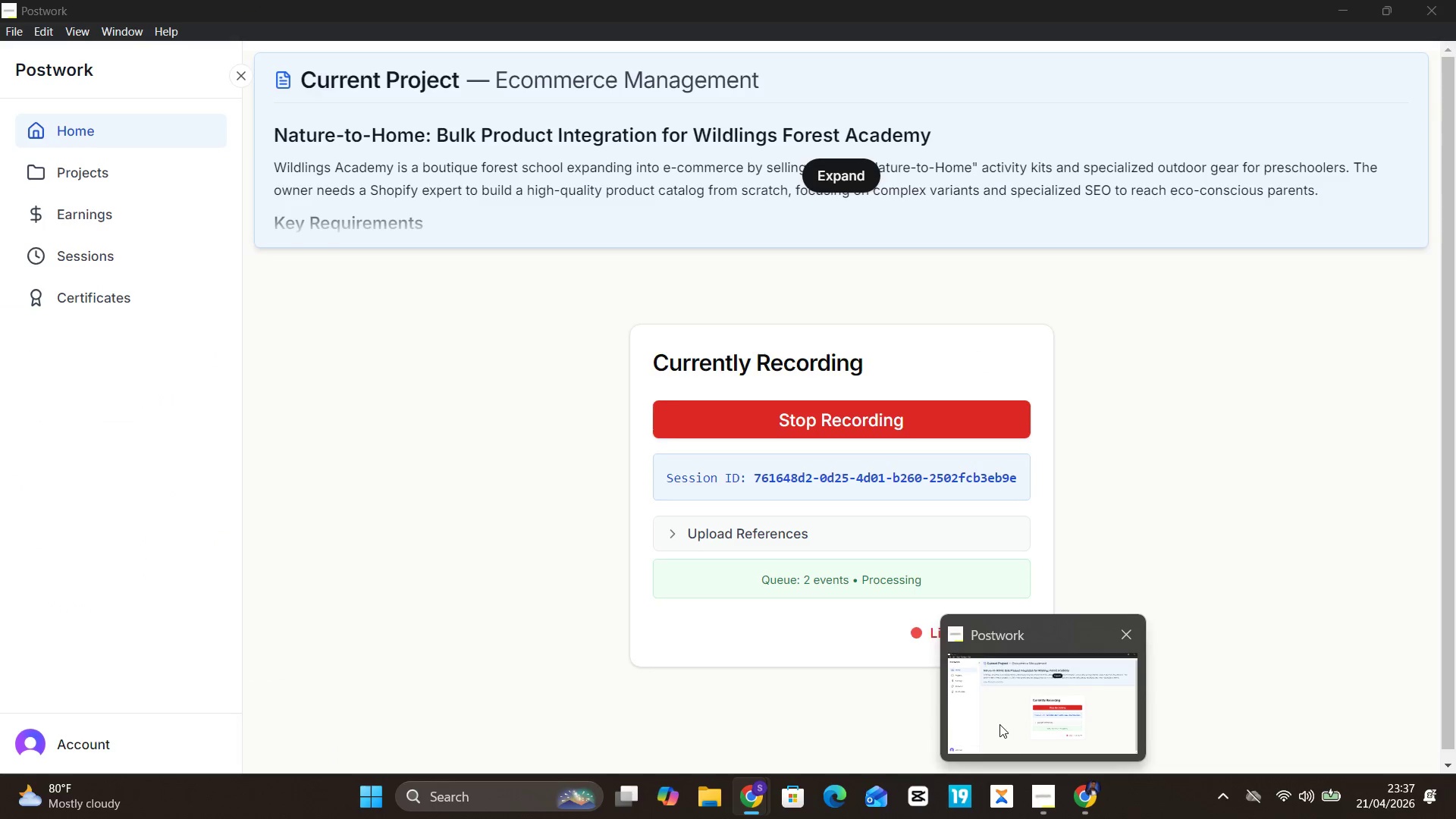 
left_click([998, 723])
 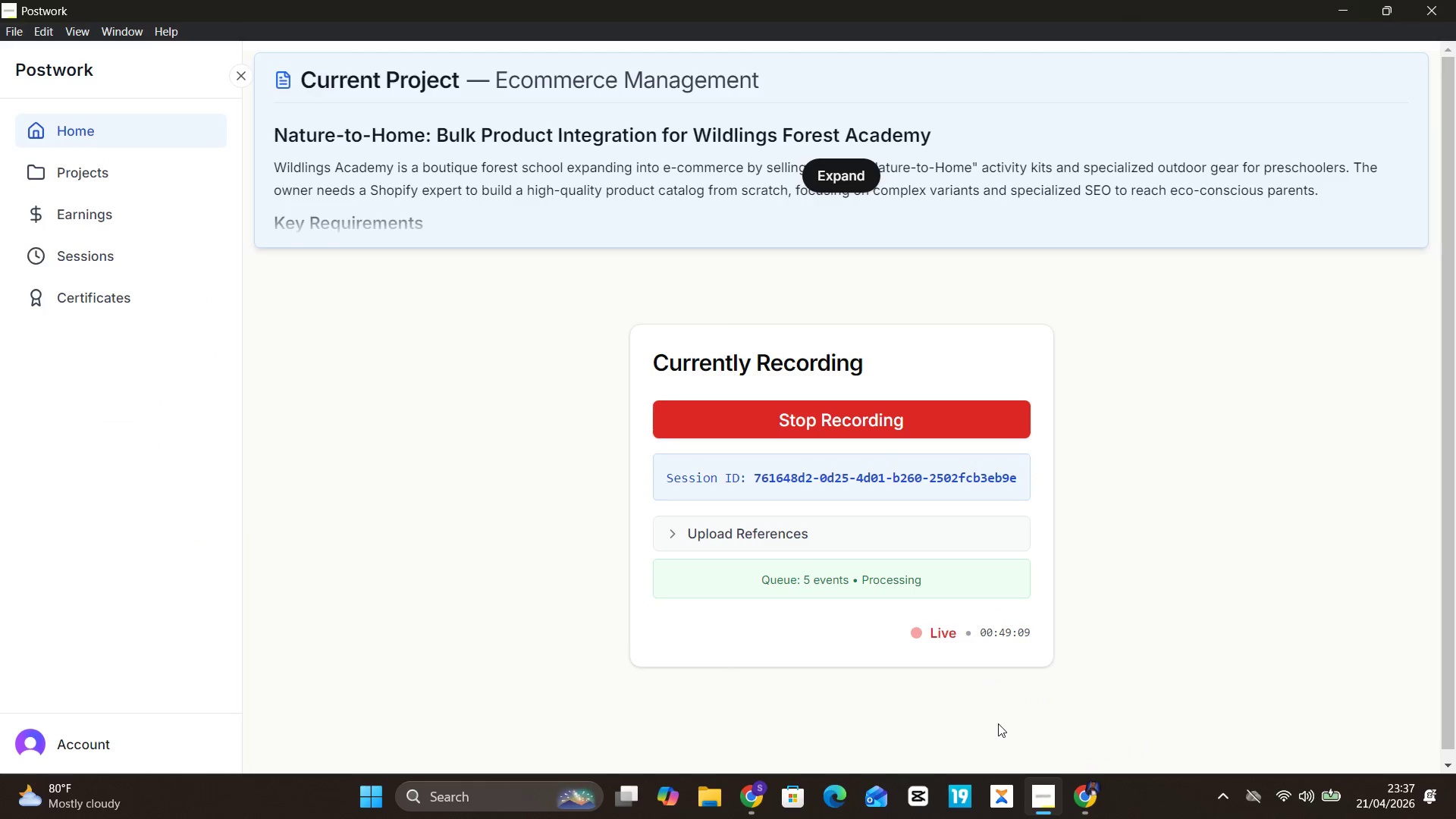 
wait(8.48)
 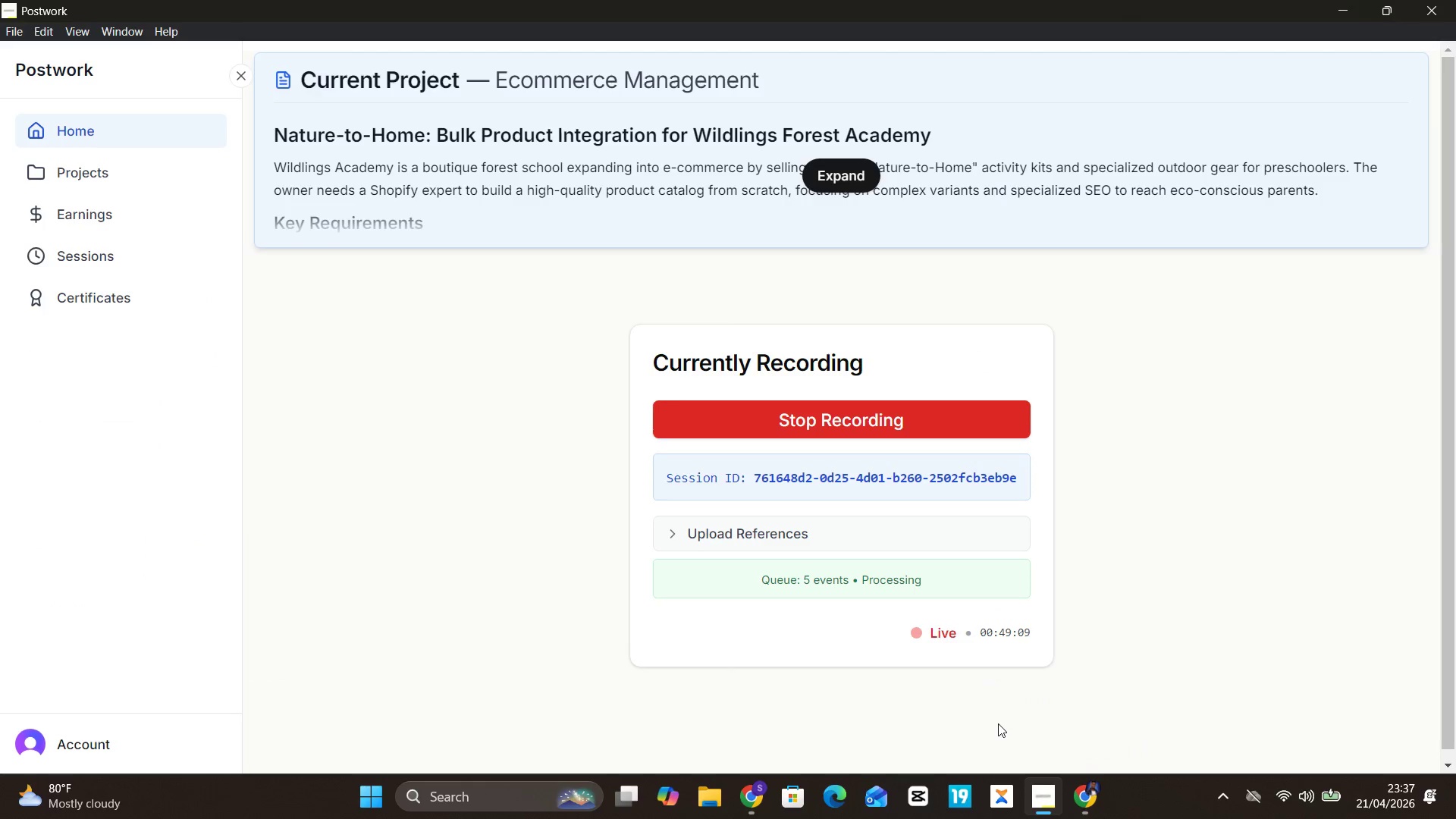 
left_click([635, 702])
 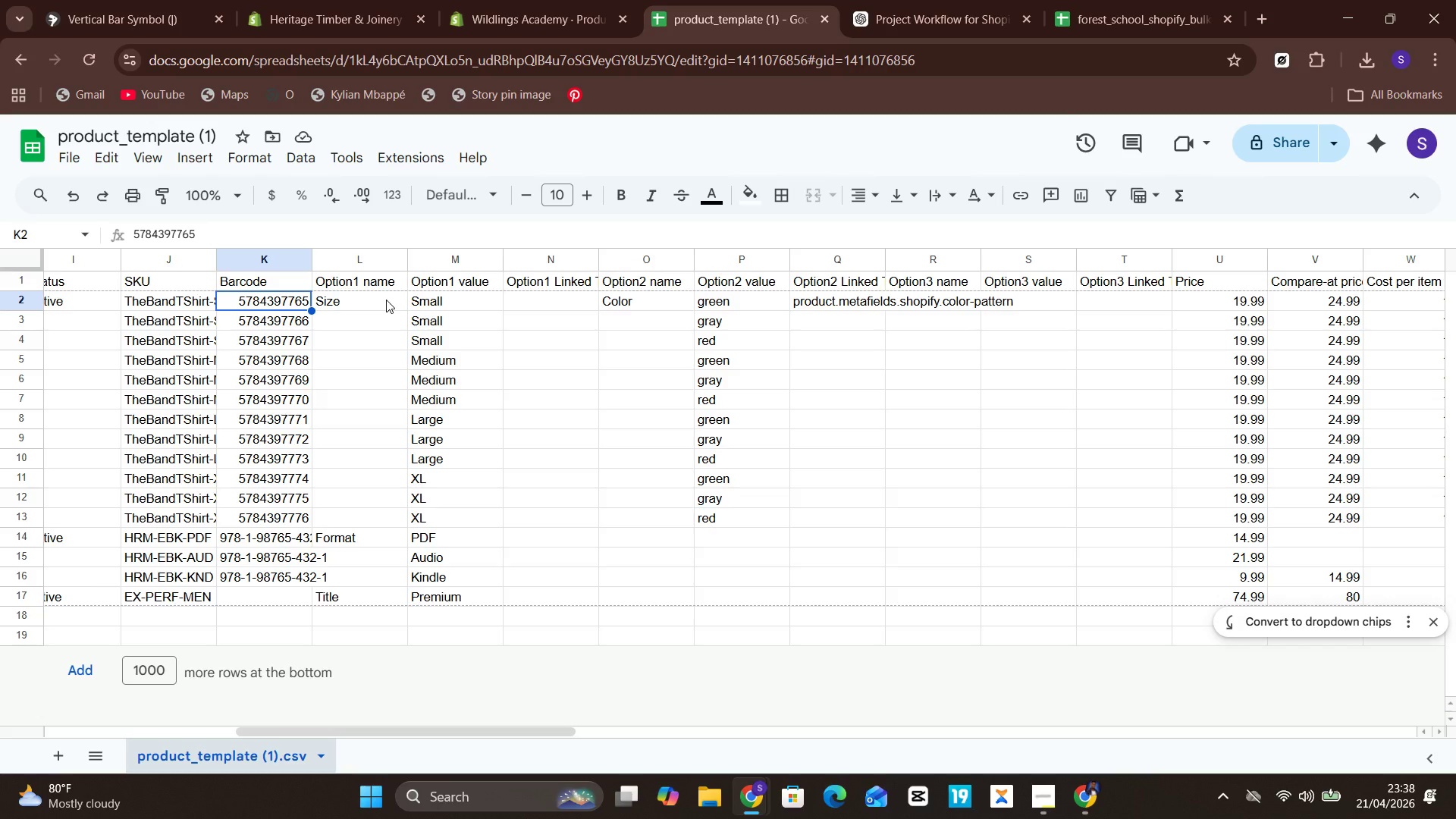 
wait(12.91)
 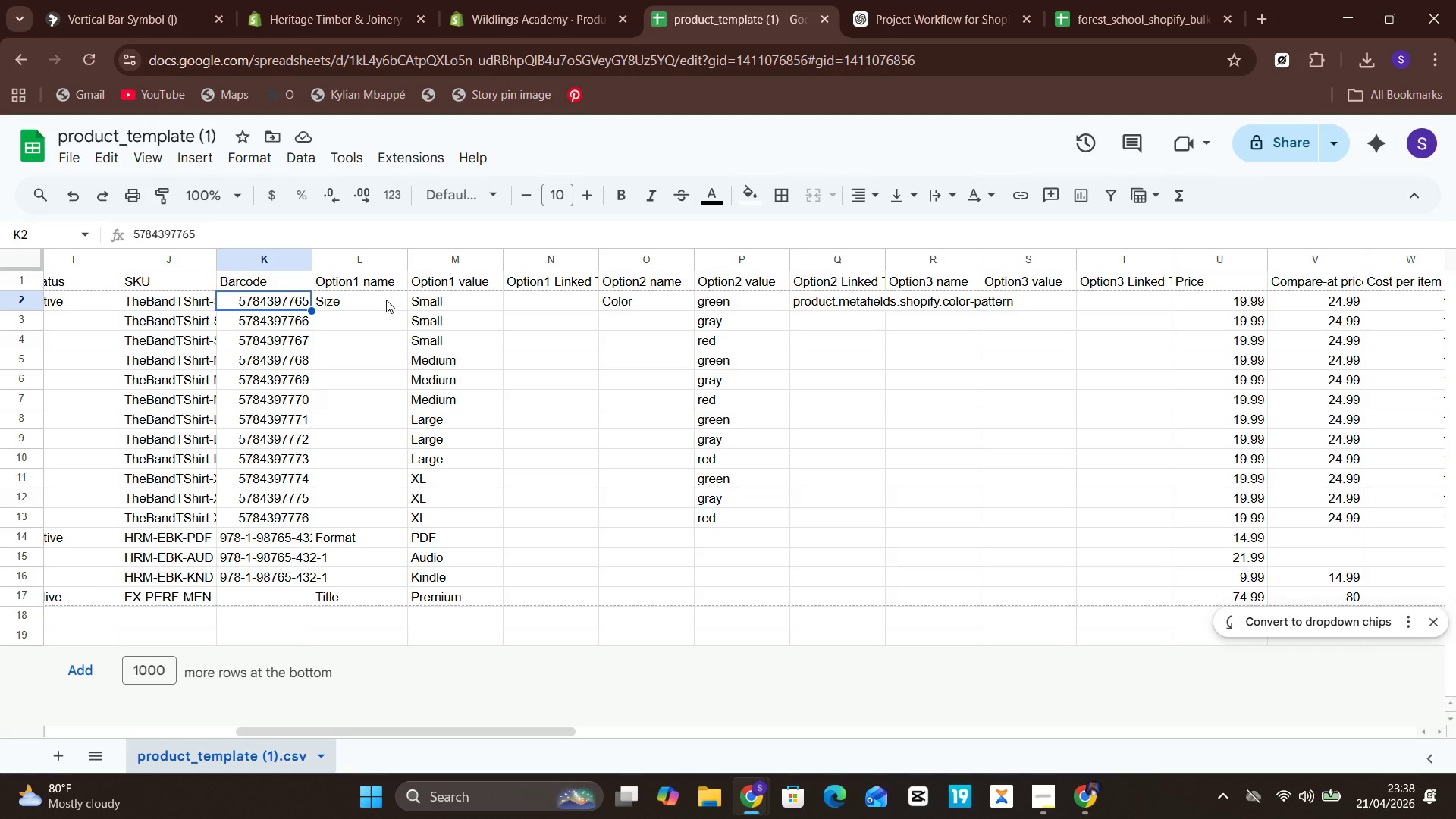 
left_click([1181, 0])
 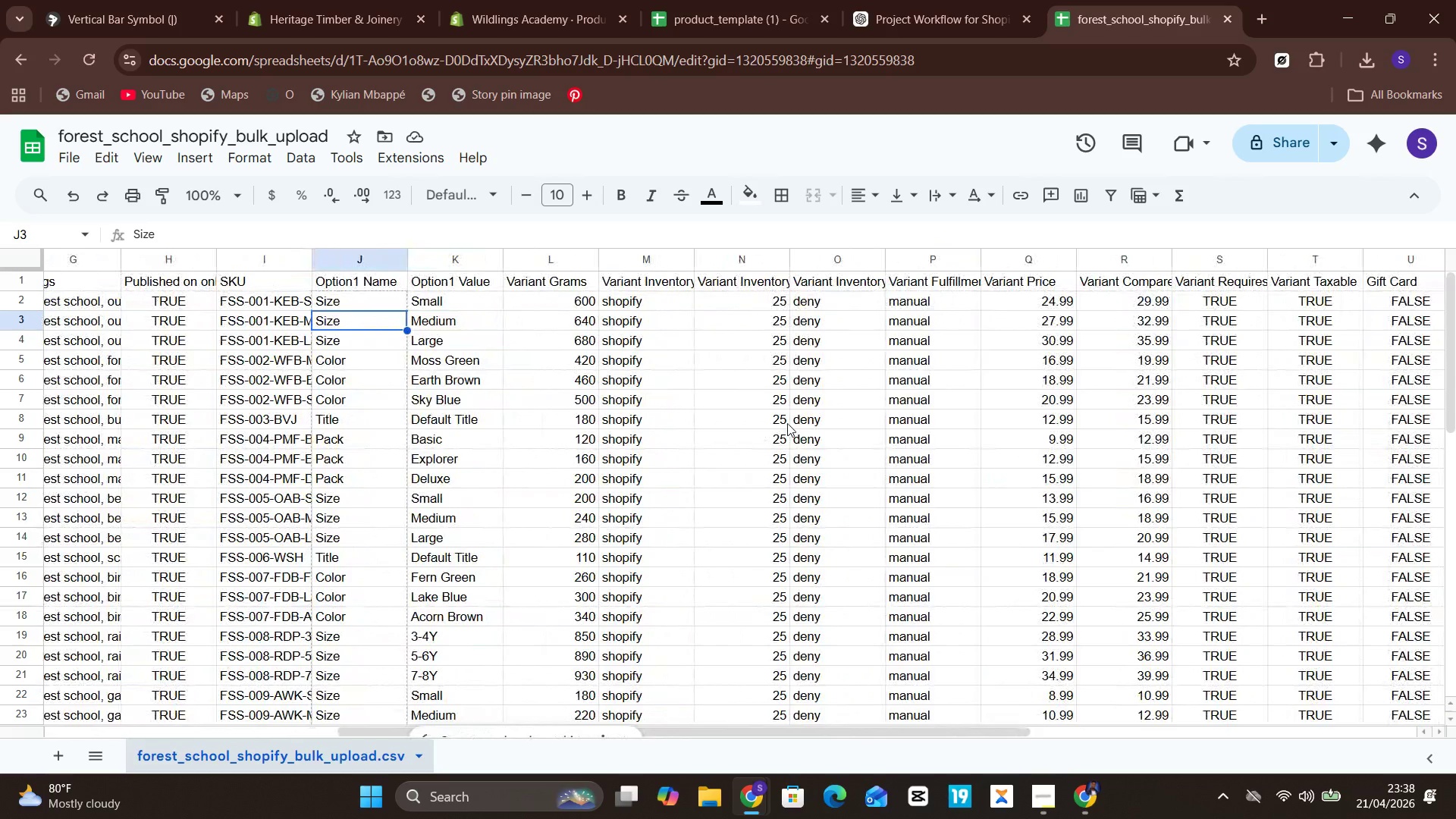 
wait(16.92)
 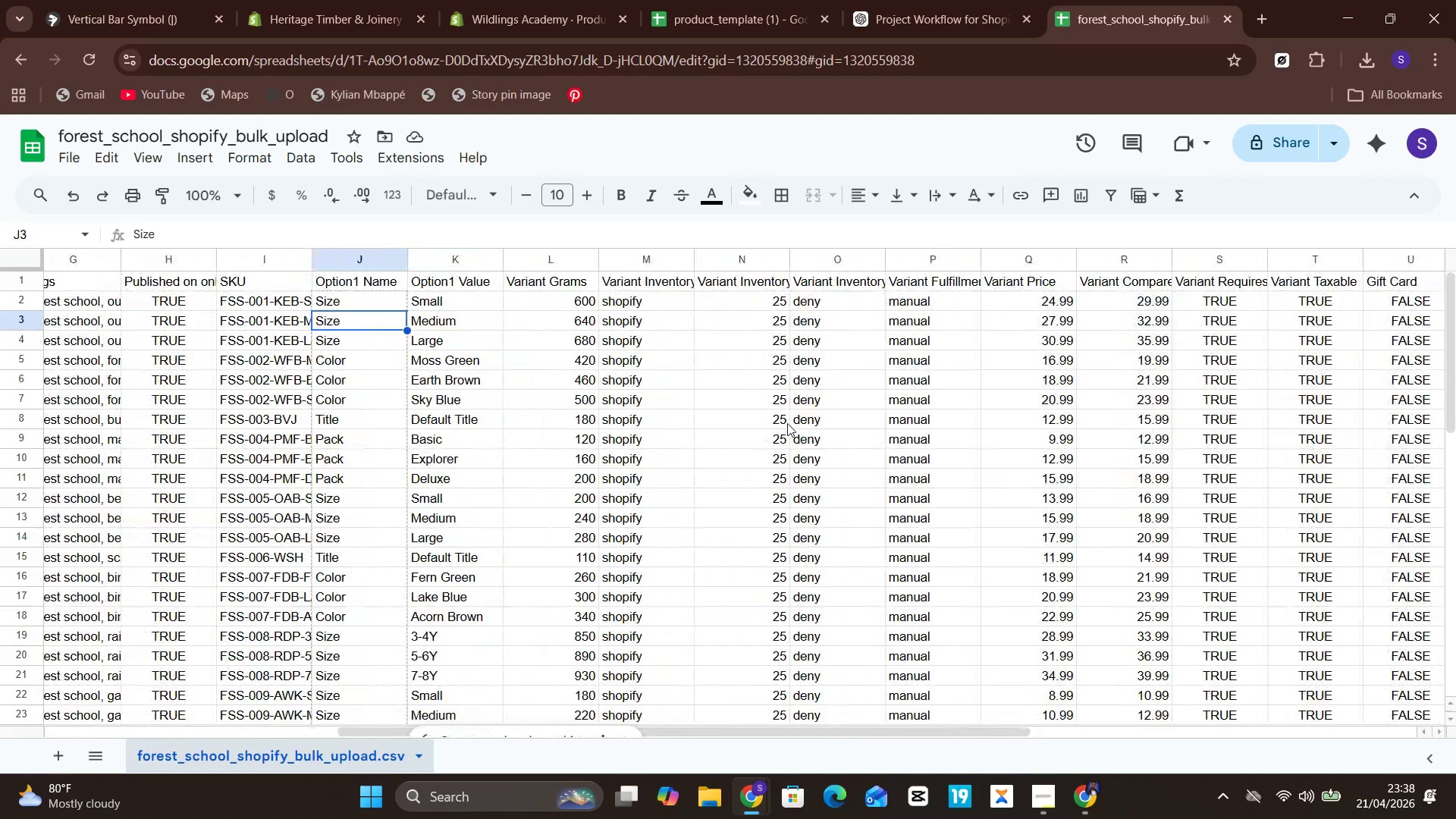 
left_click([983, 281])
 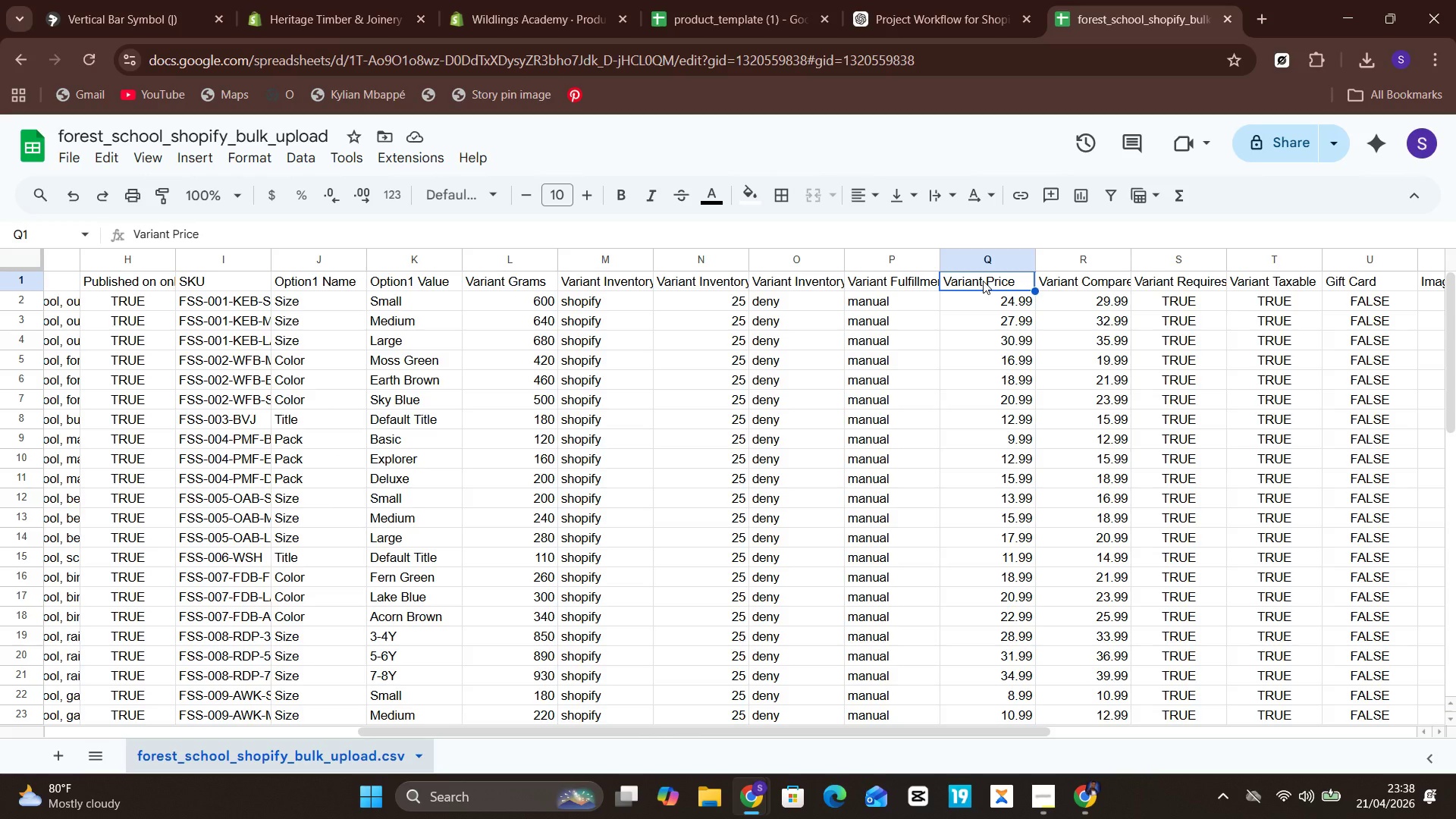 
left_click_drag(start_coordinate=[983, 281], to_coordinate=[959, 281])
 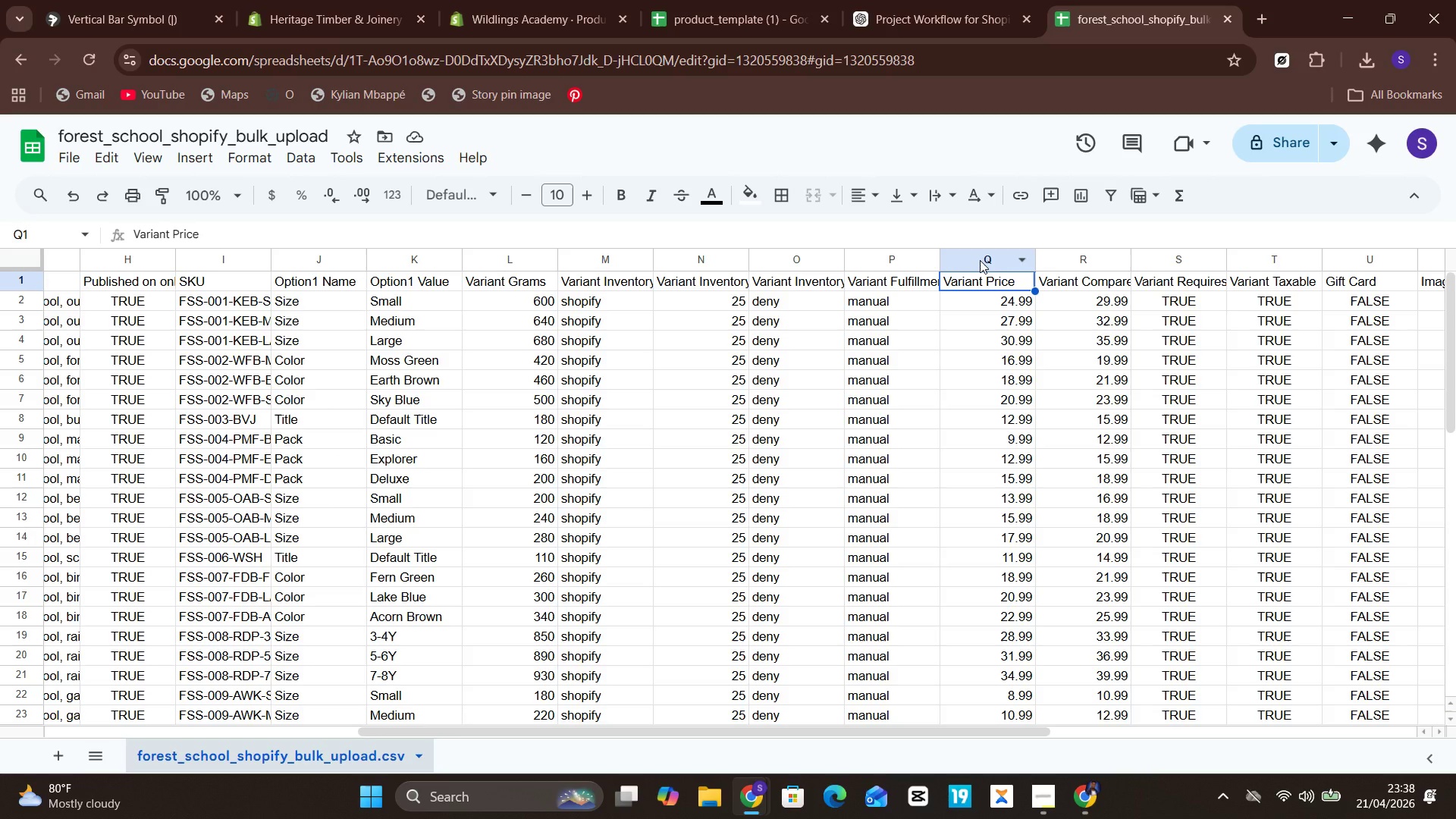 
left_click_drag(start_coordinate=[980, 260], to_coordinate=[980, 265])
 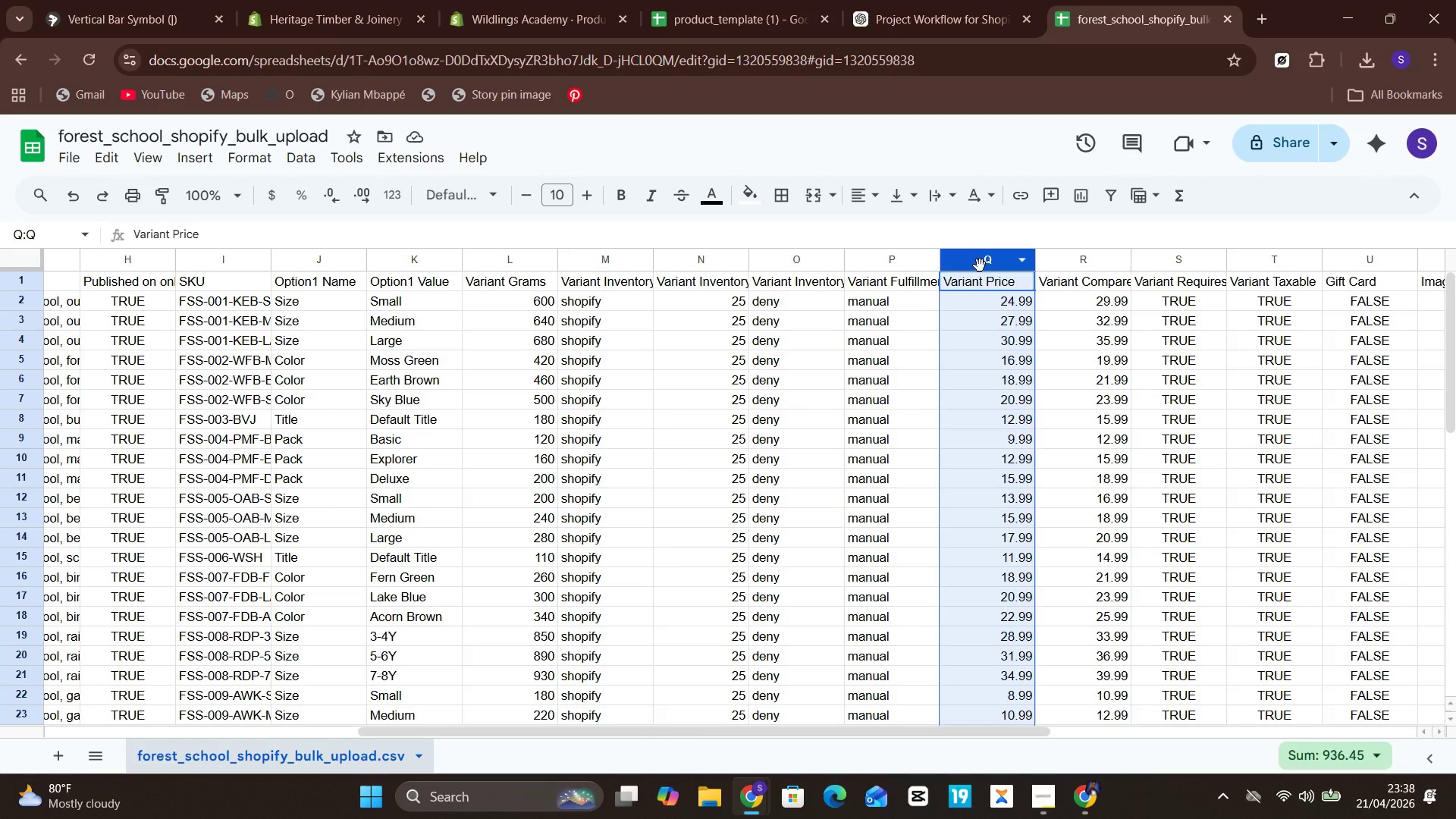 
left_click_drag(start_coordinate=[980, 265], to_coordinate=[499, 301])
 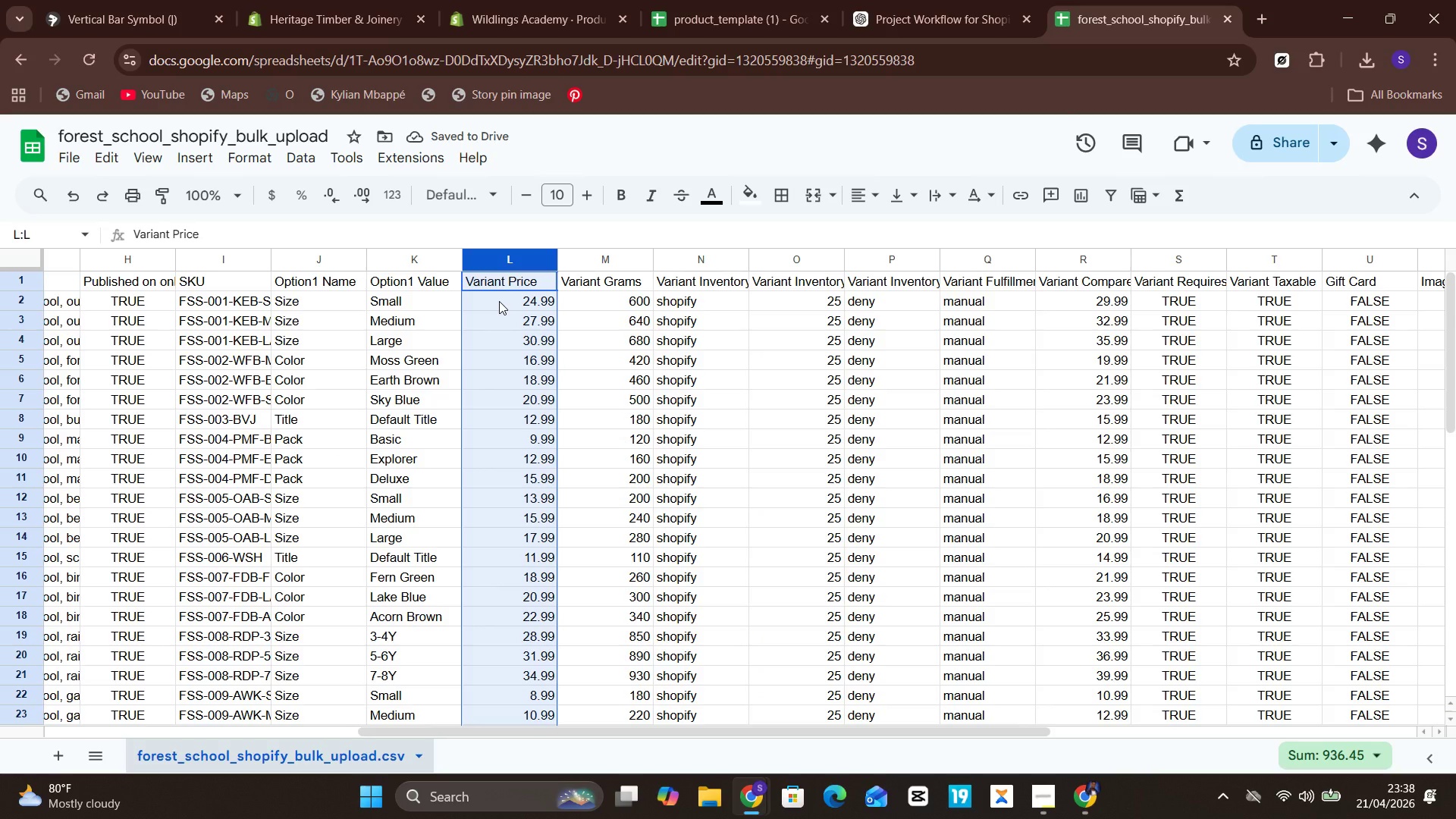 
left_click([503, 270])
 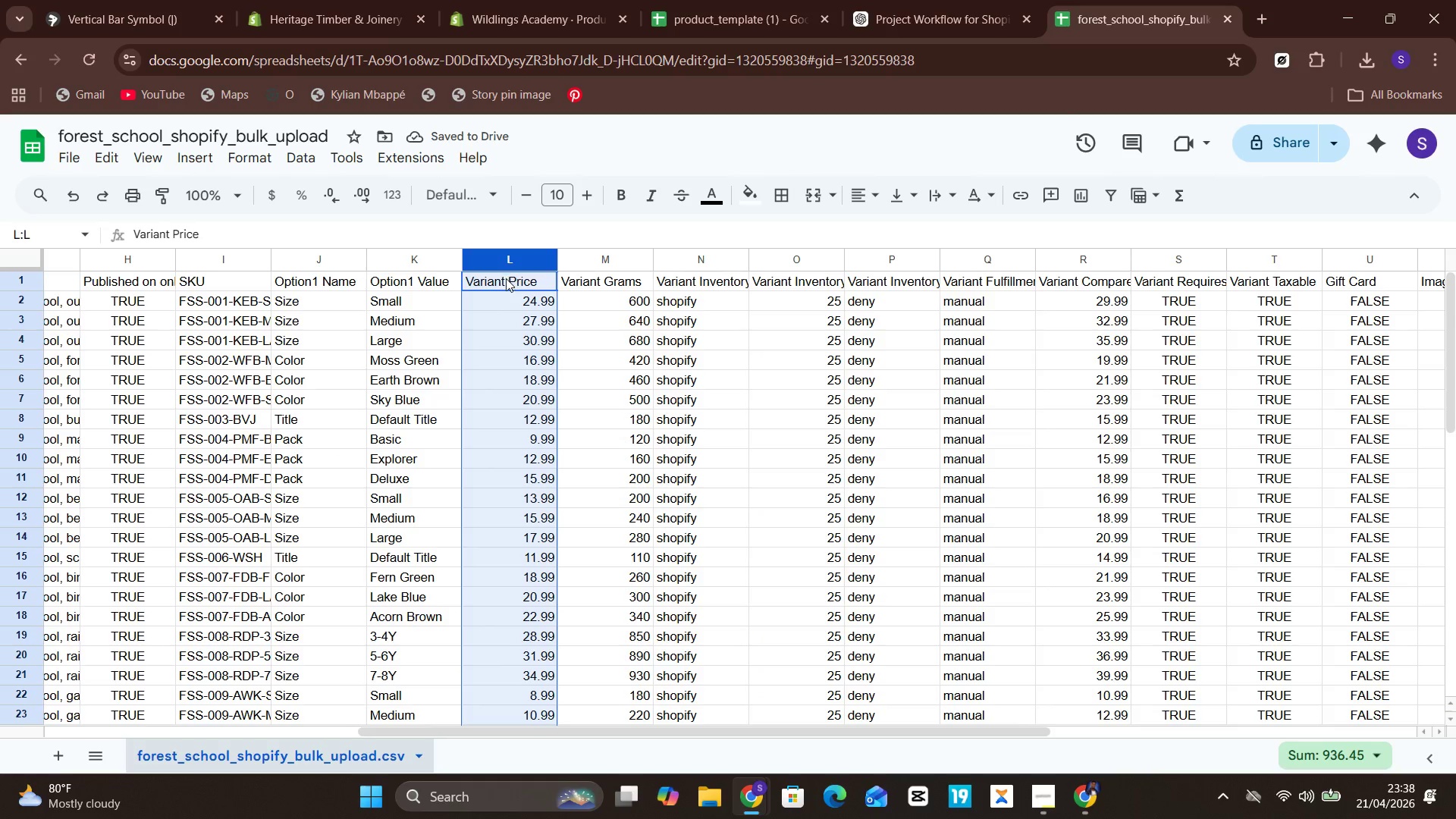 
left_click([506, 278])
 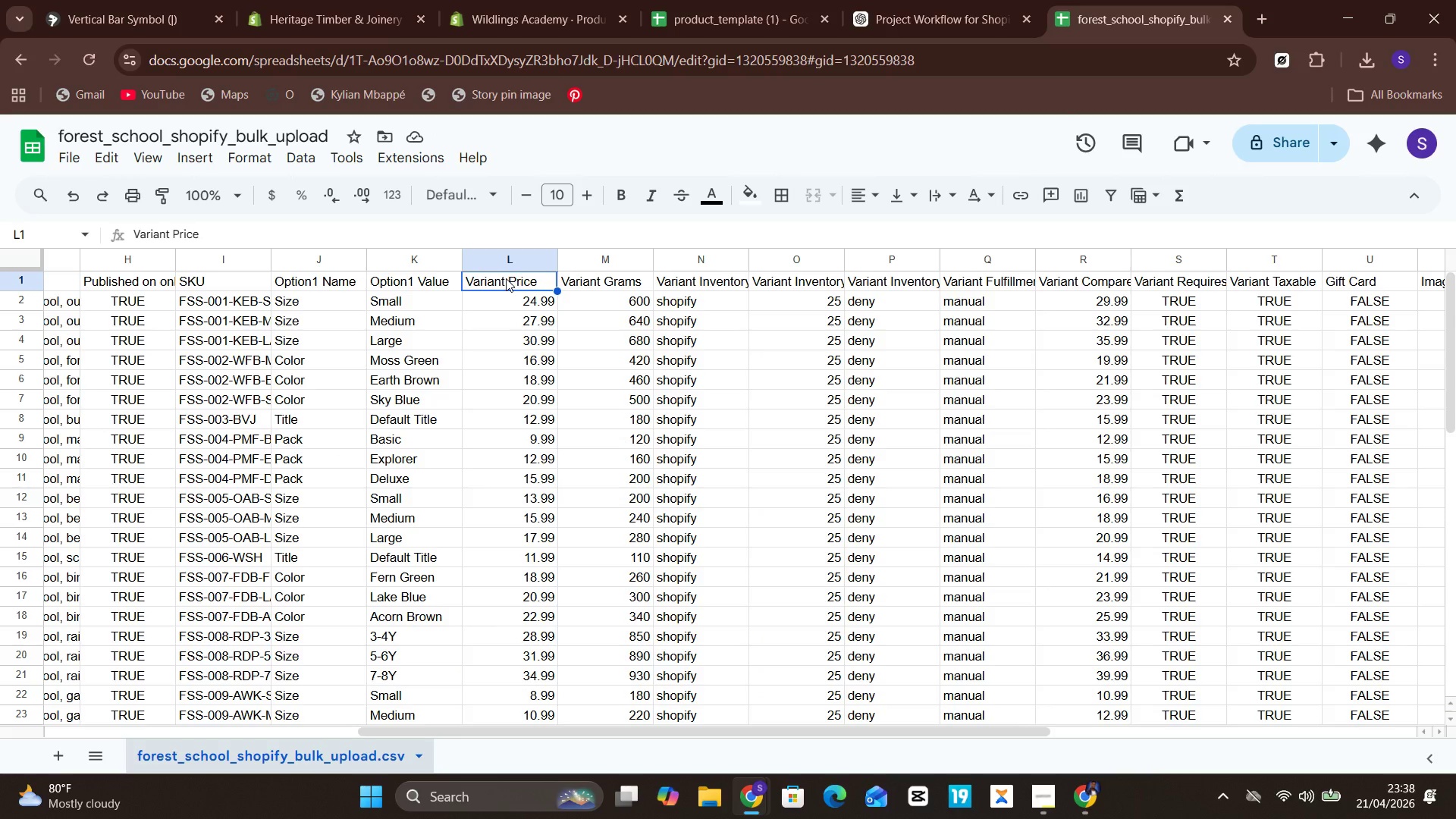 
left_click([506, 278])
 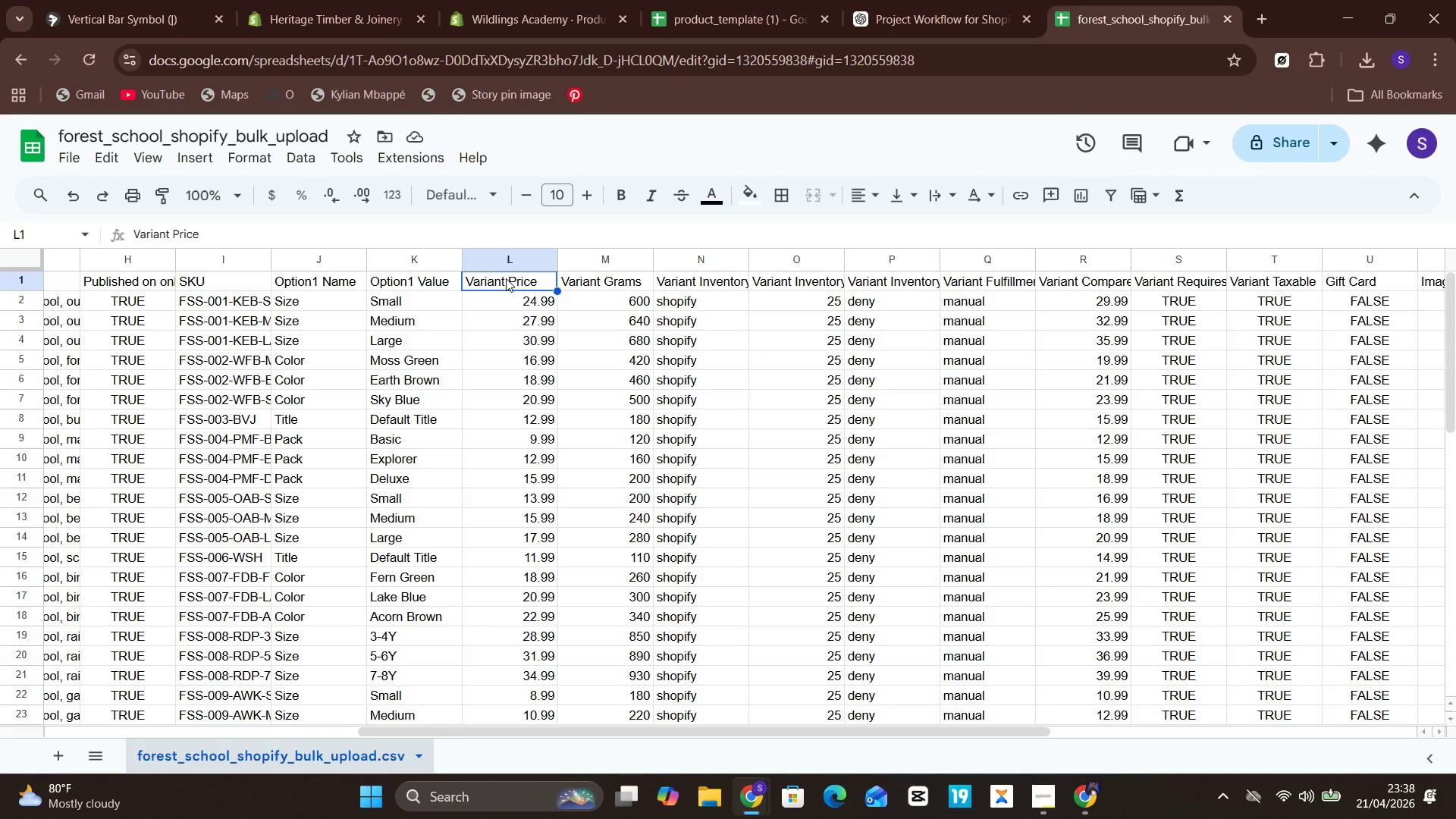 
left_click([506, 278])
 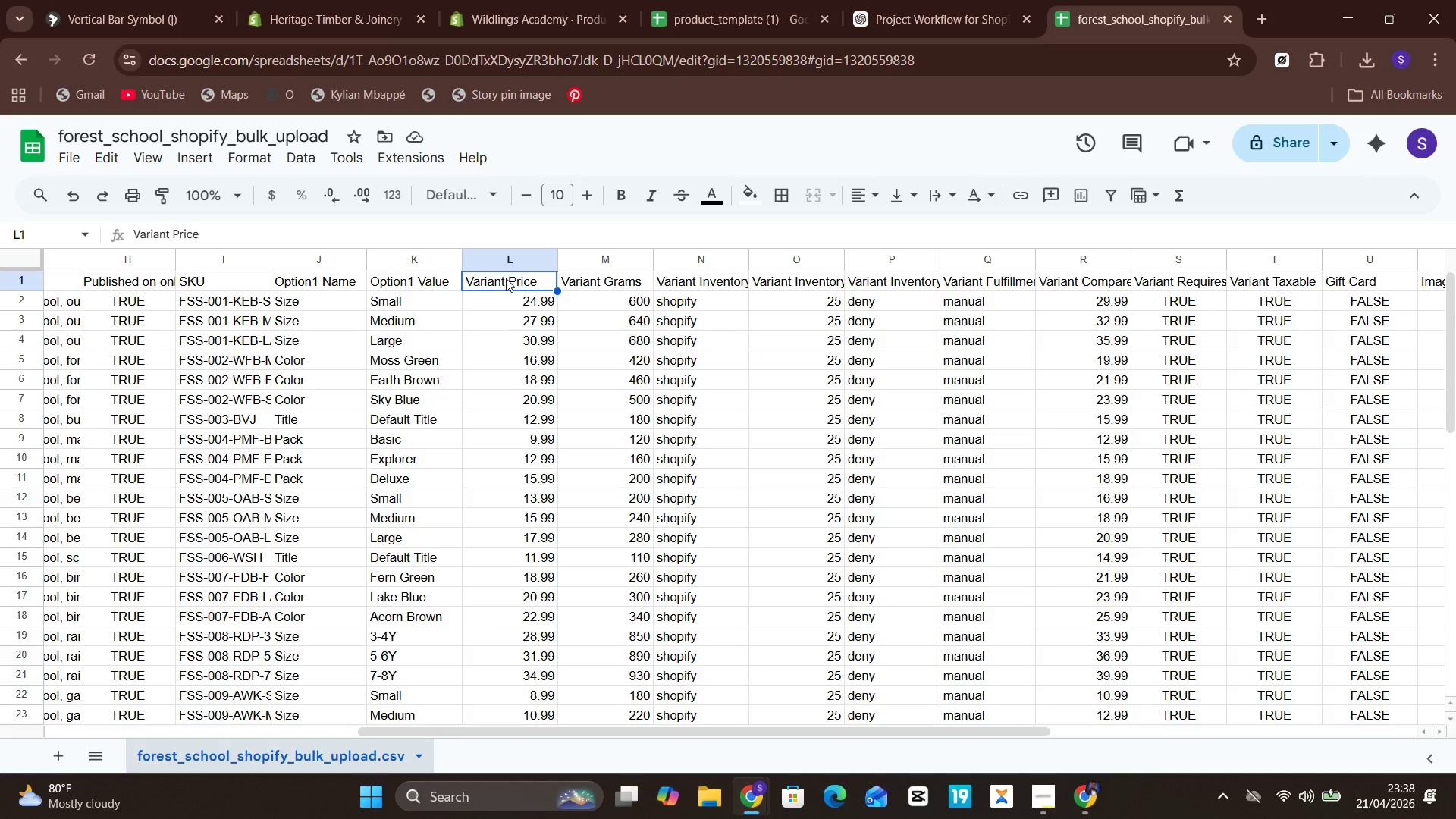 
double_click([506, 278])
 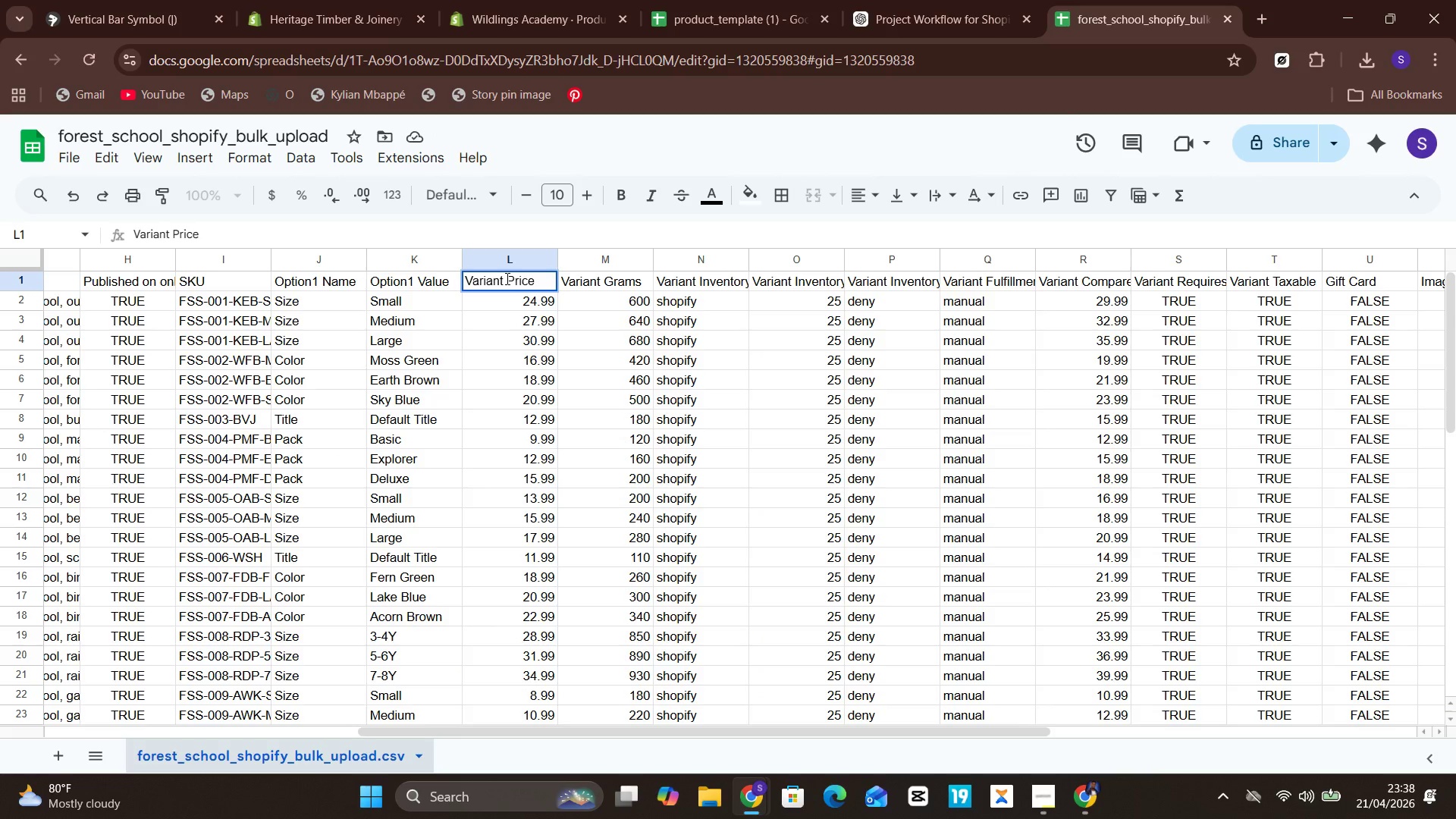 
key(Unknown)
 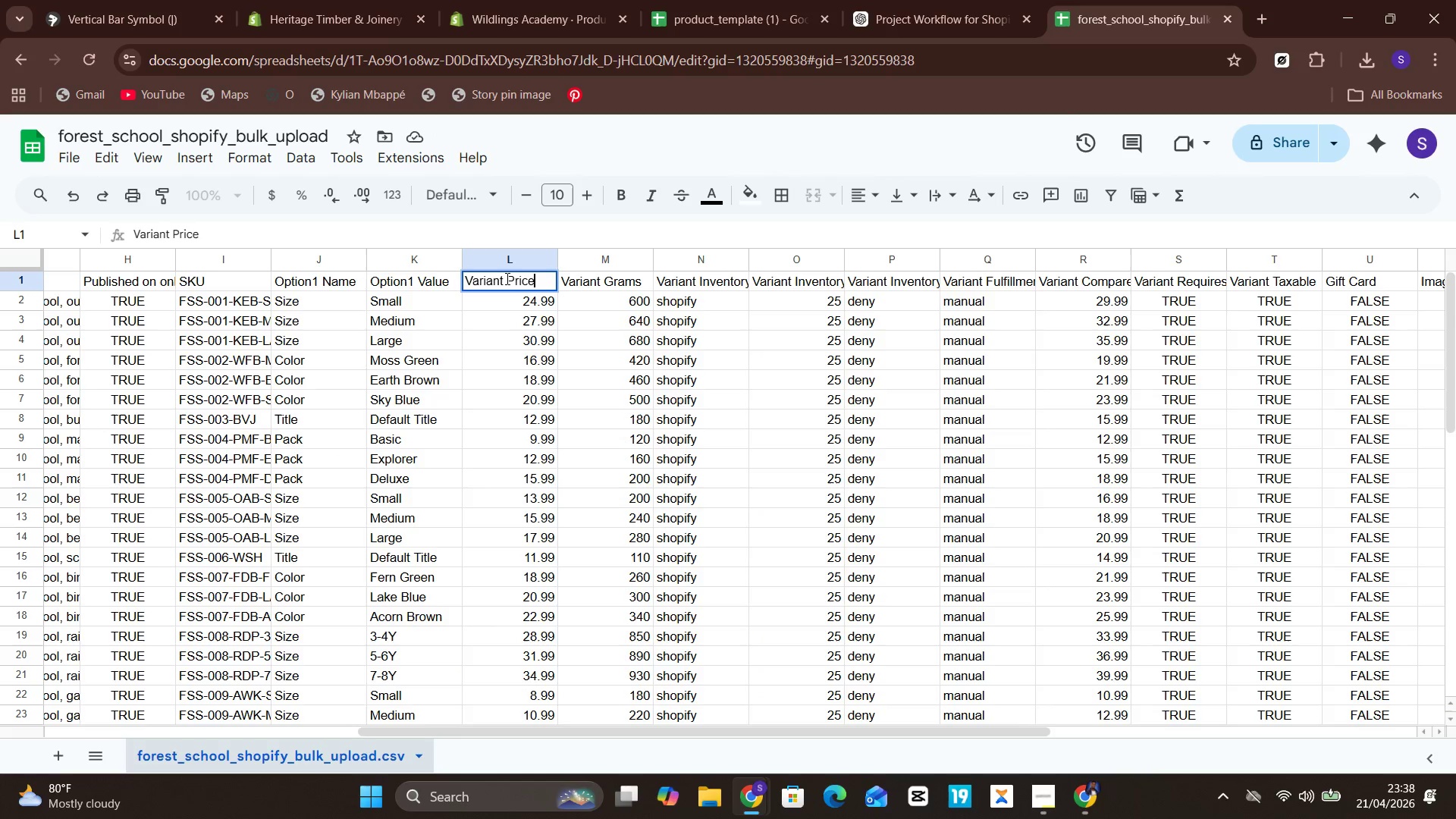 
key(ArrowLeft)
 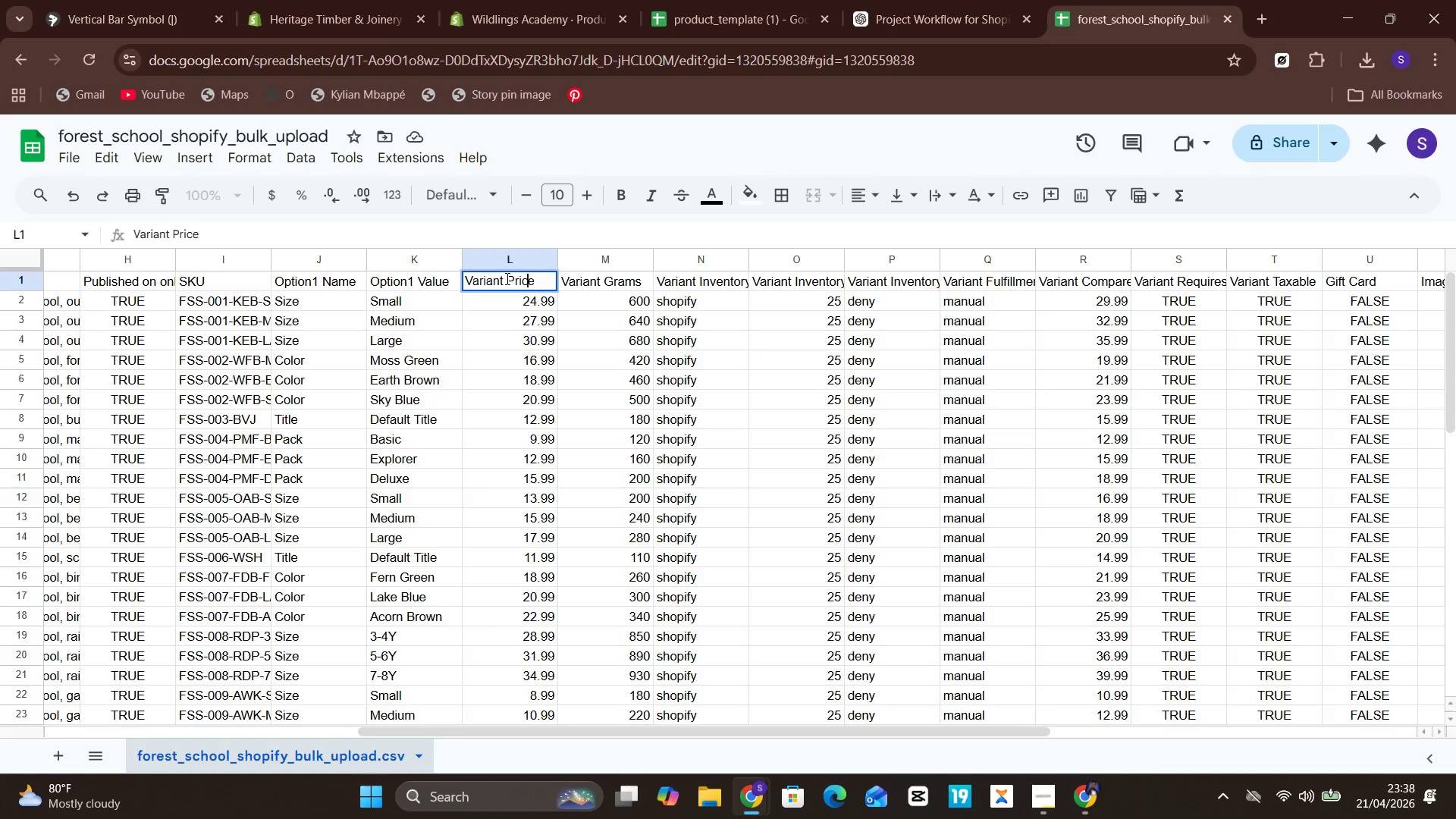 
key(Unknown)
 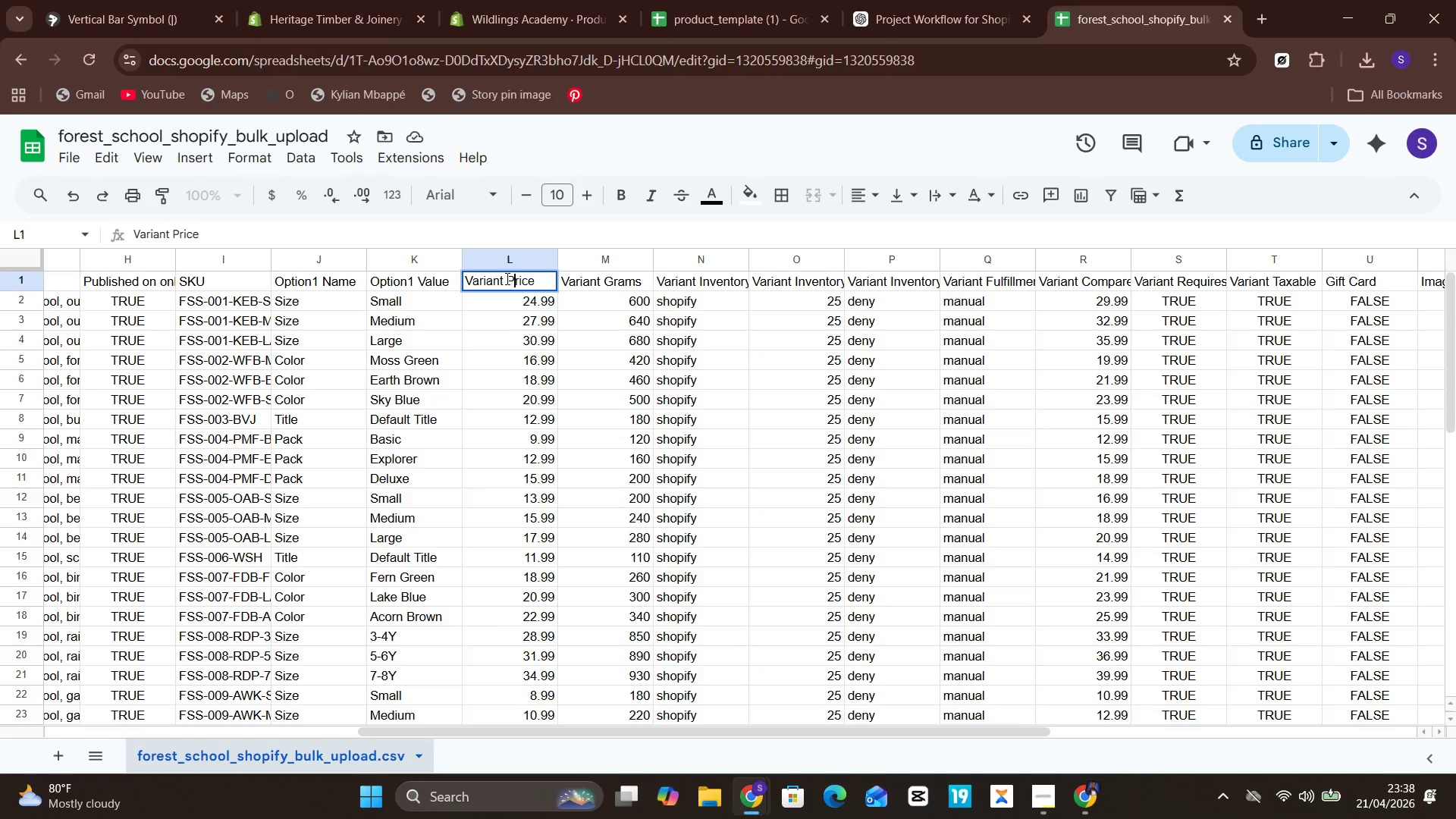 
key(ArrowLeft)
 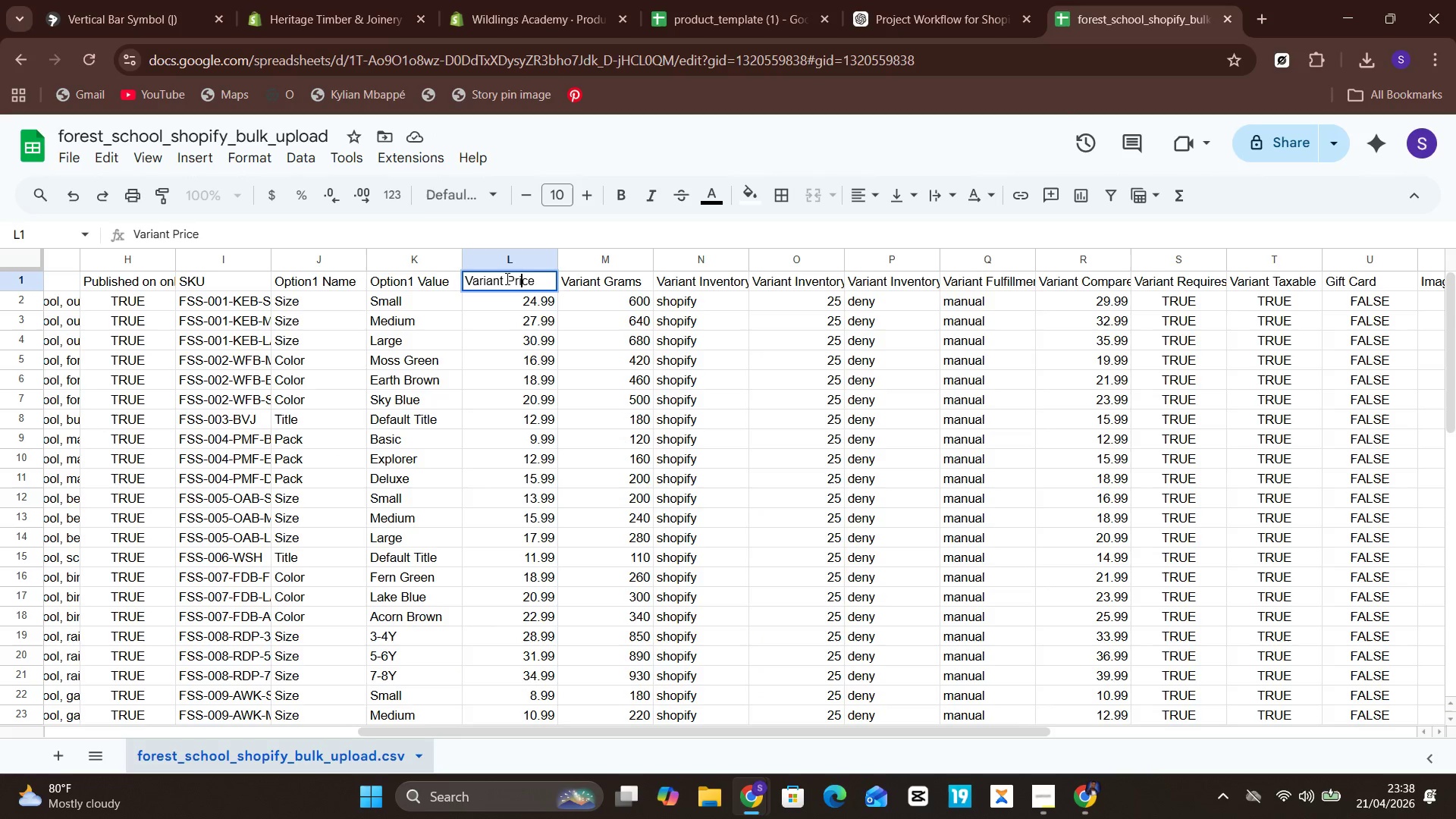 
key(Unknown)
 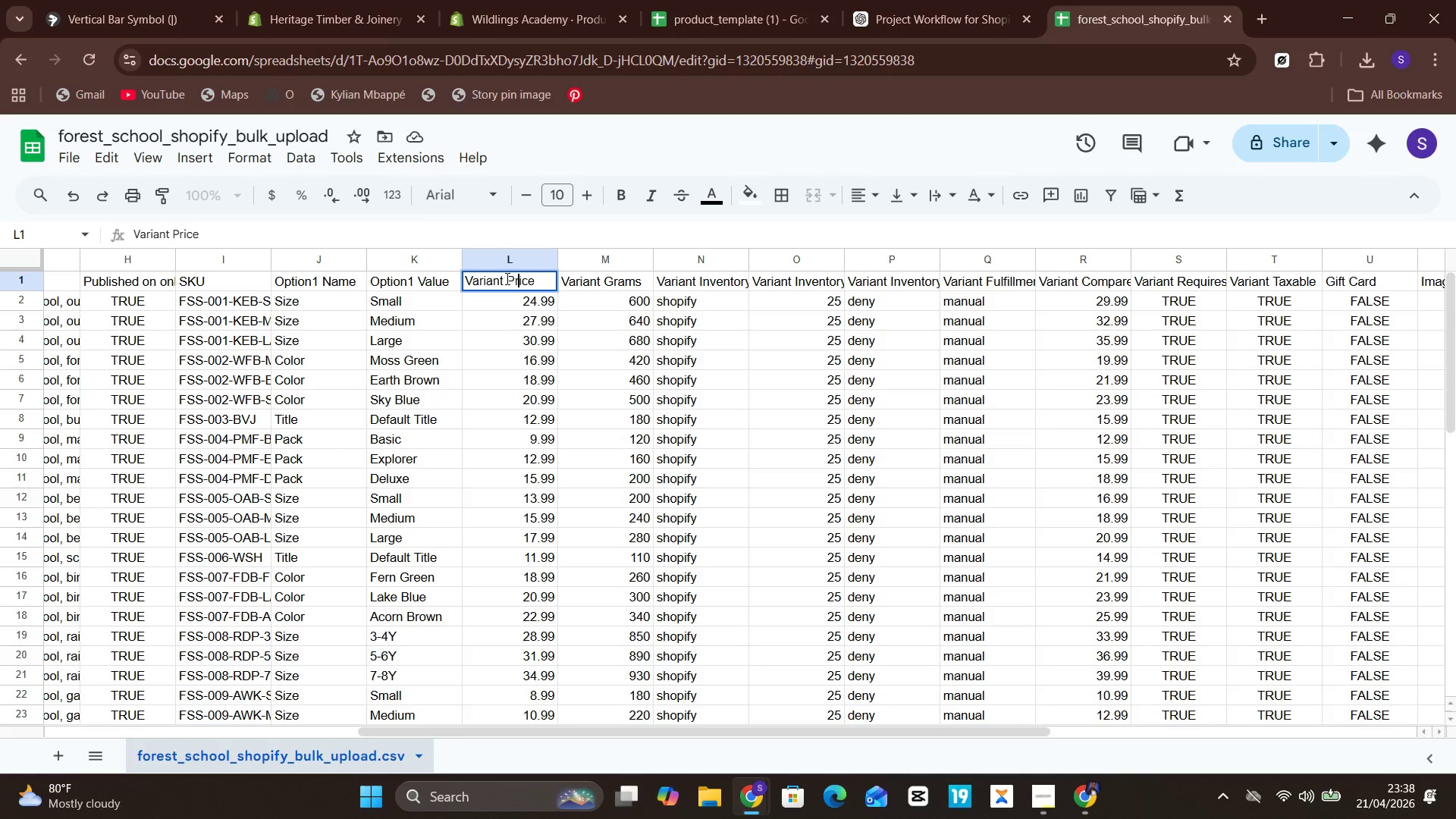 
key(ArrowLeft)
 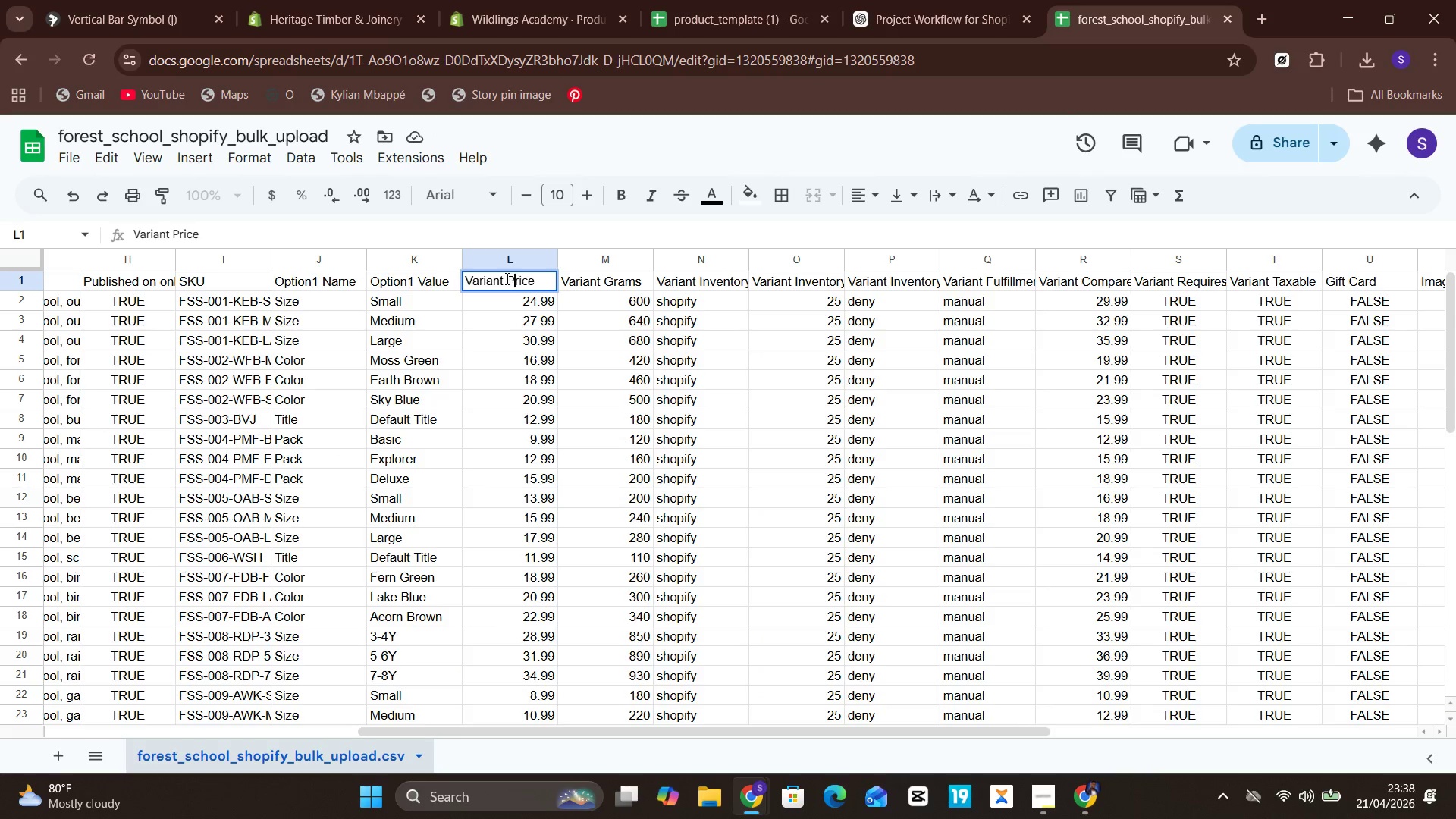 
key(Unknown)
 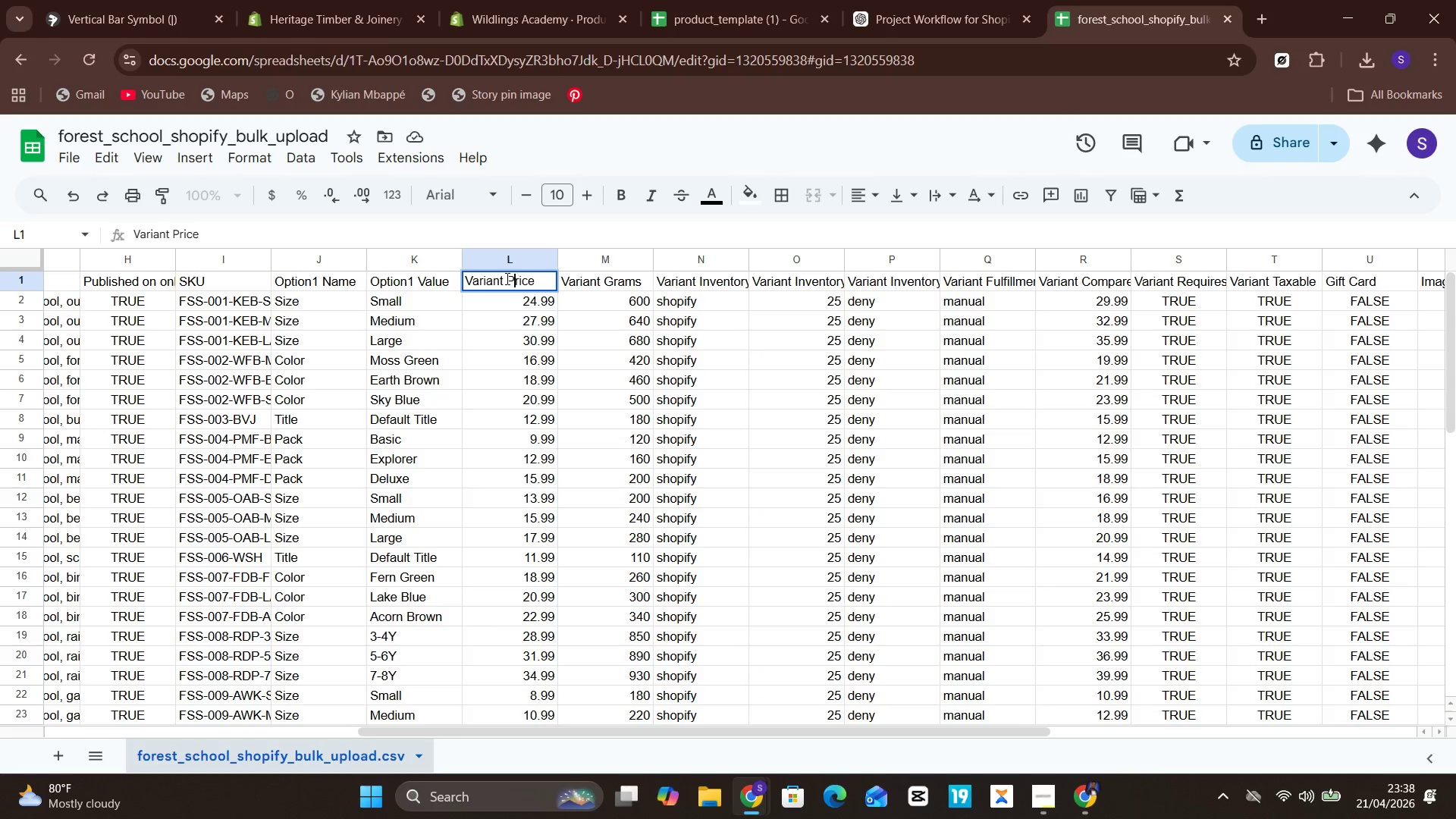 
key(ArrowLeft)
 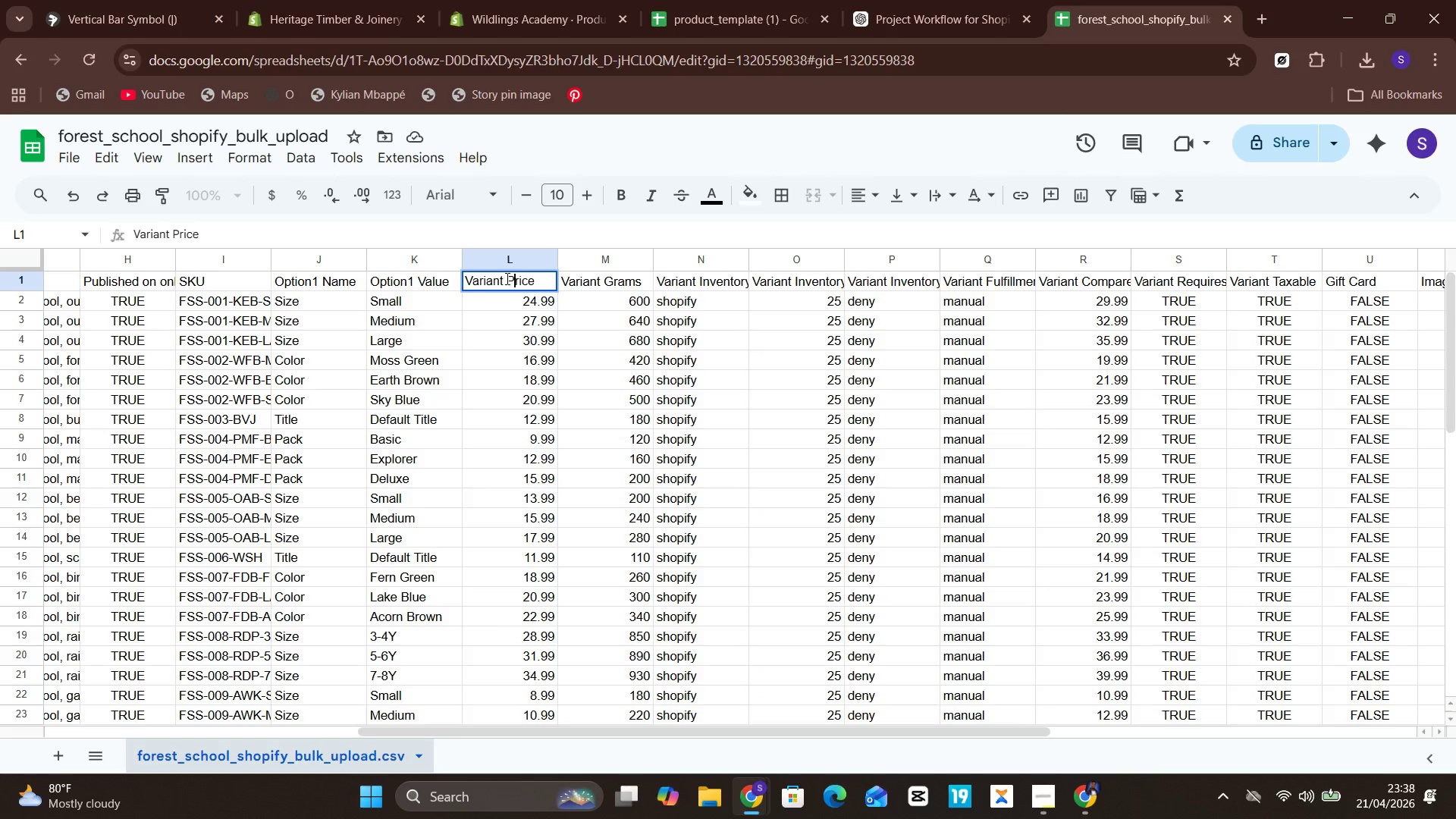 
key(ArrowLeft)
 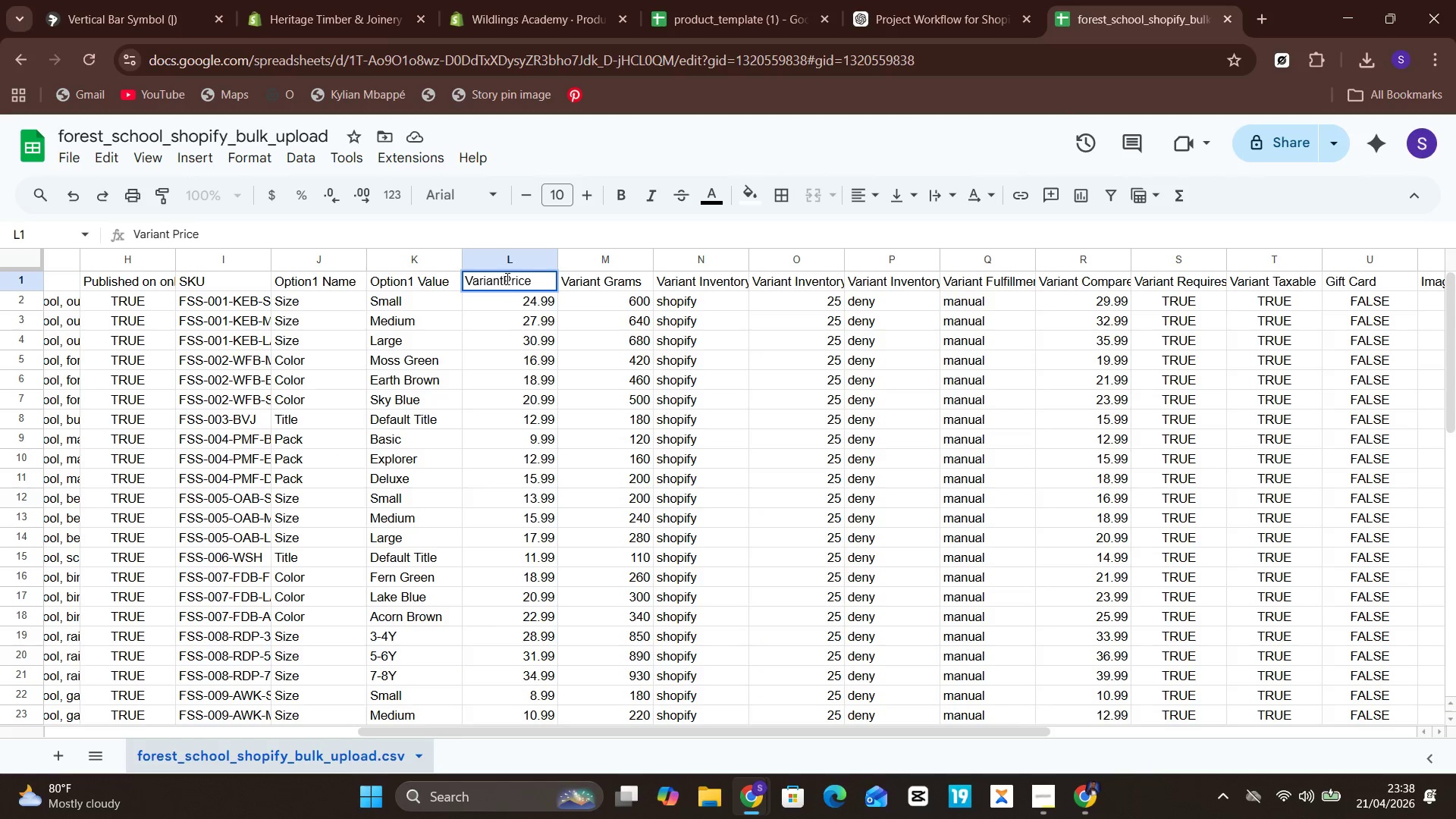 
key(Unknown)
 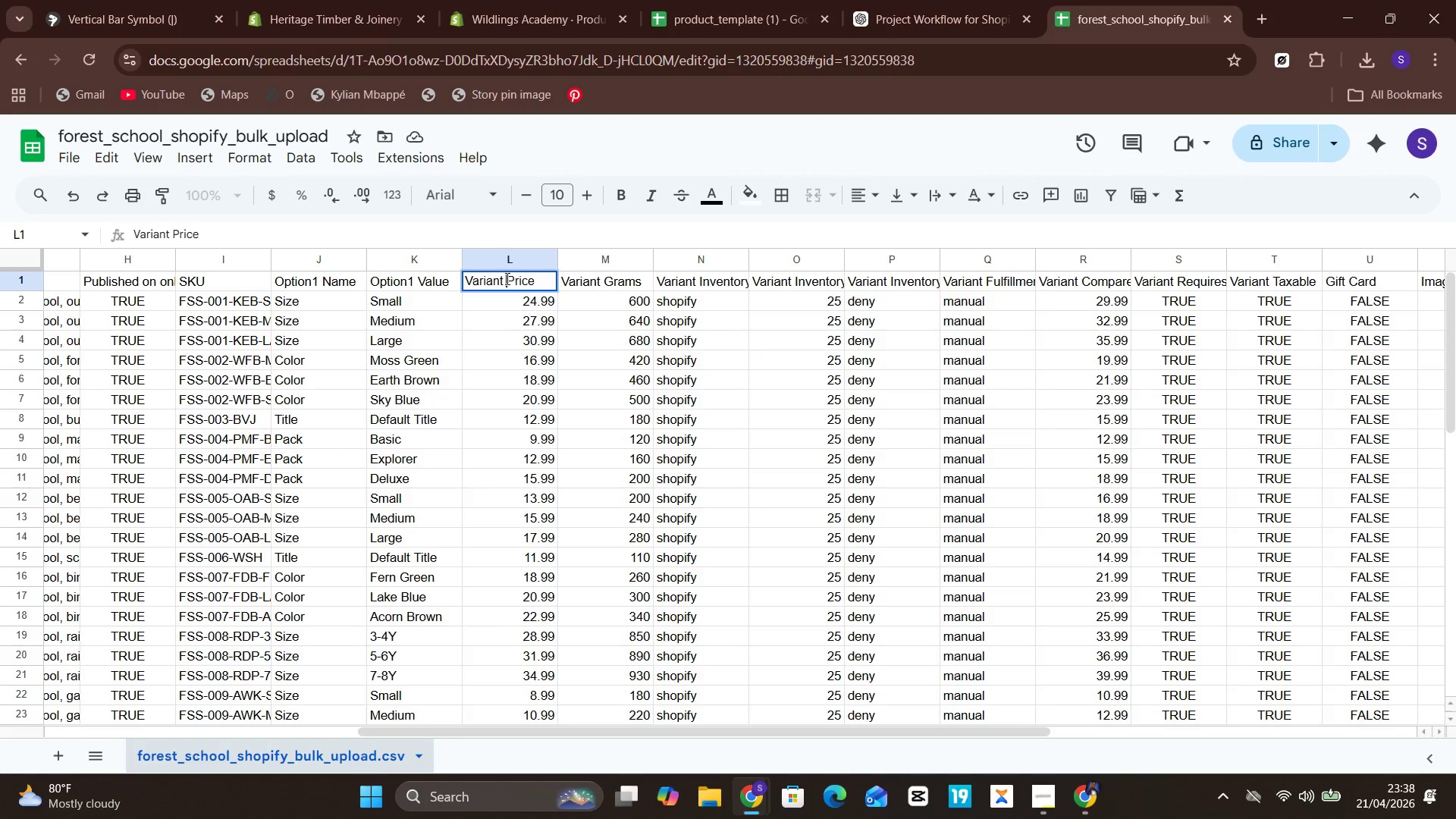 
key(Backspace)
 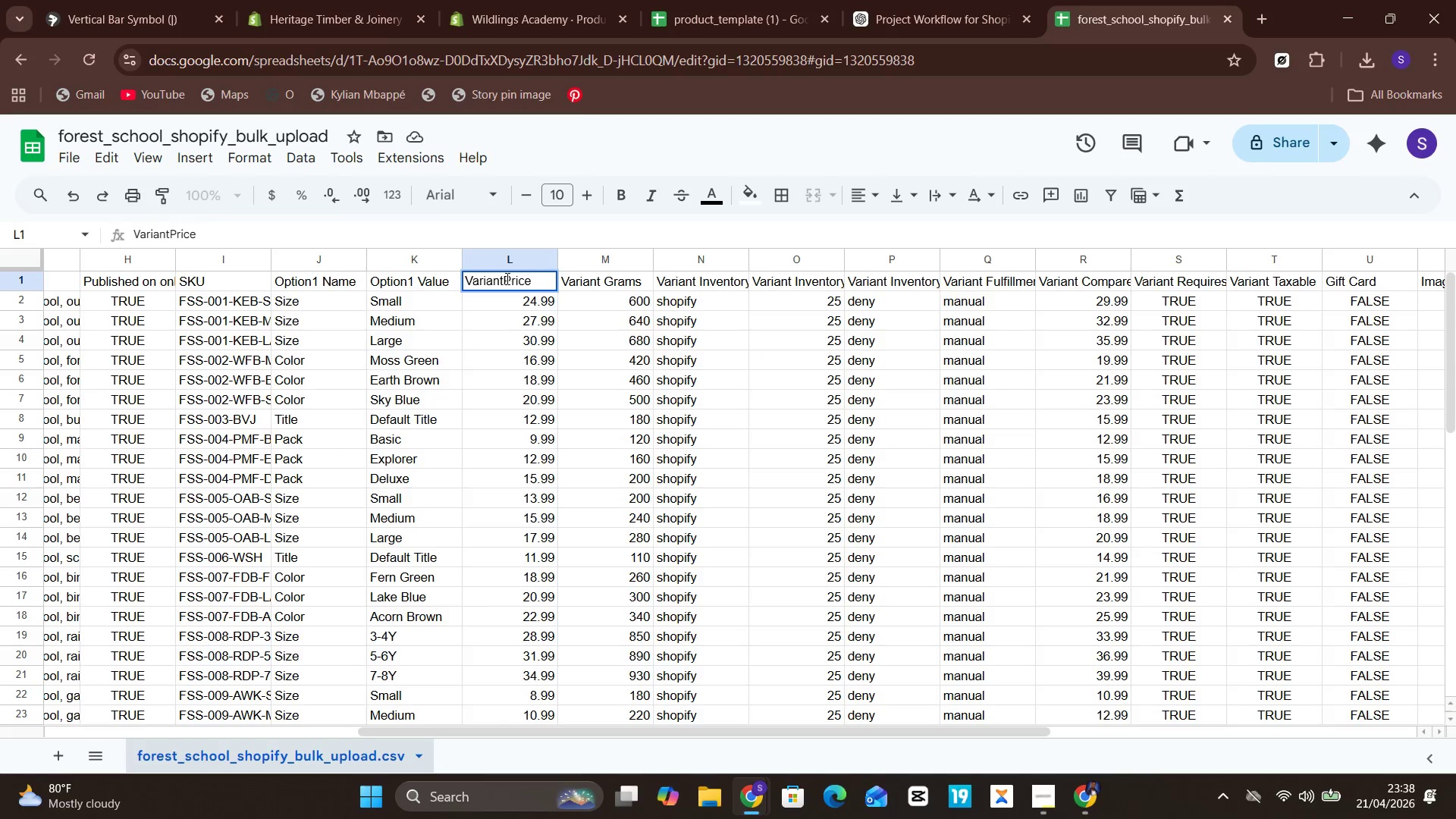 
key(Backspace)
 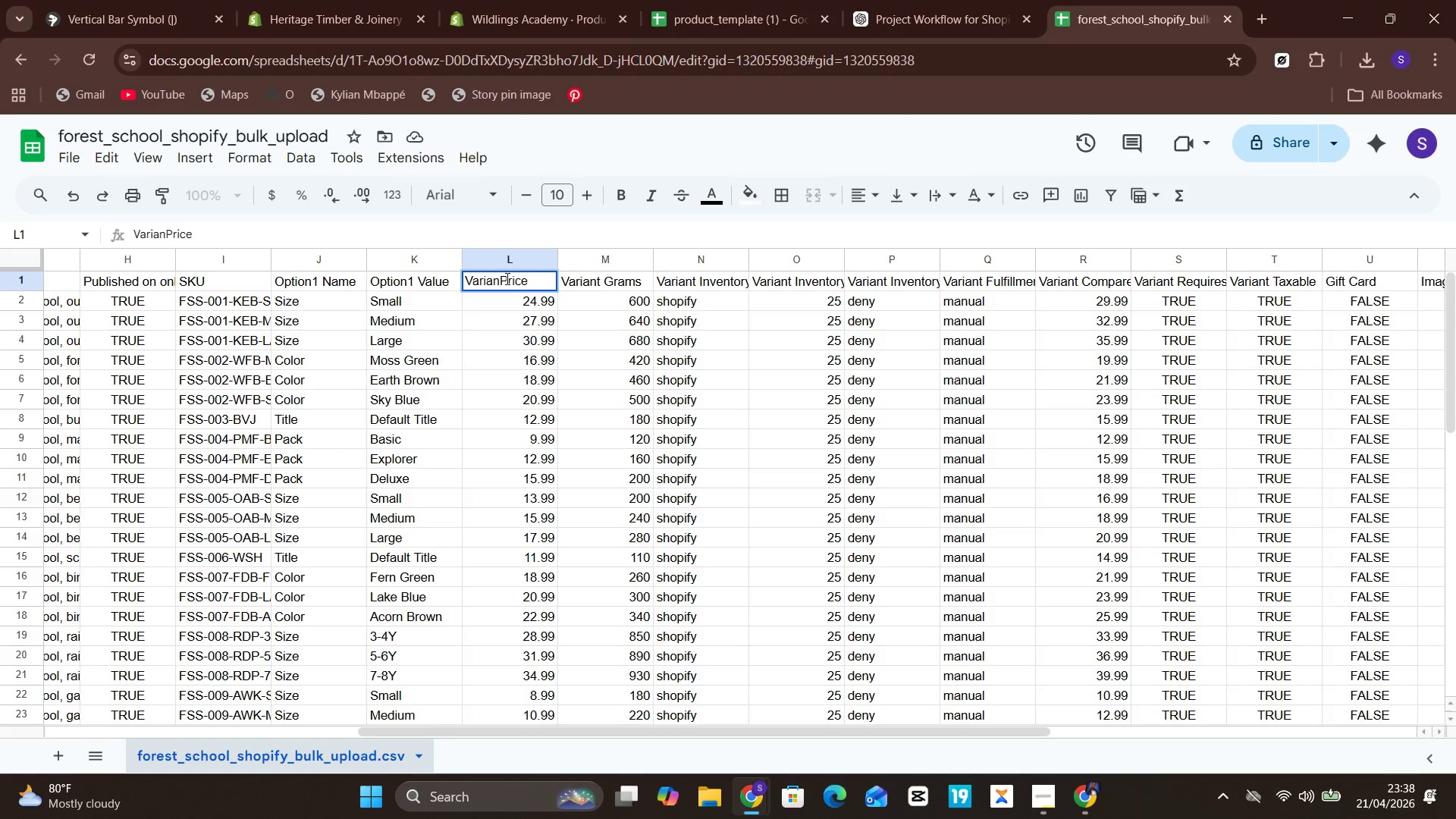 
key(Backspace)
 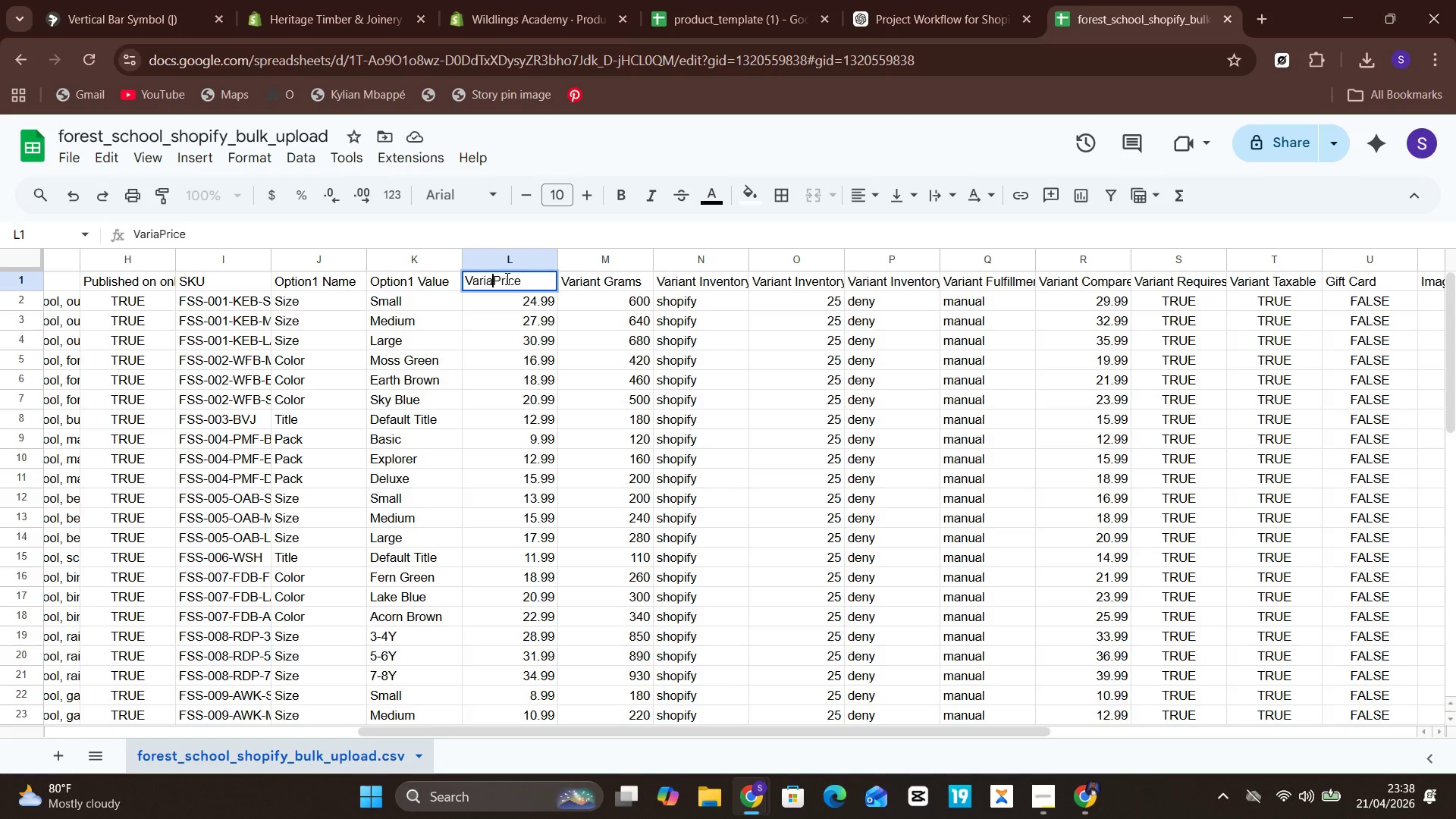 
key(Backspace)
 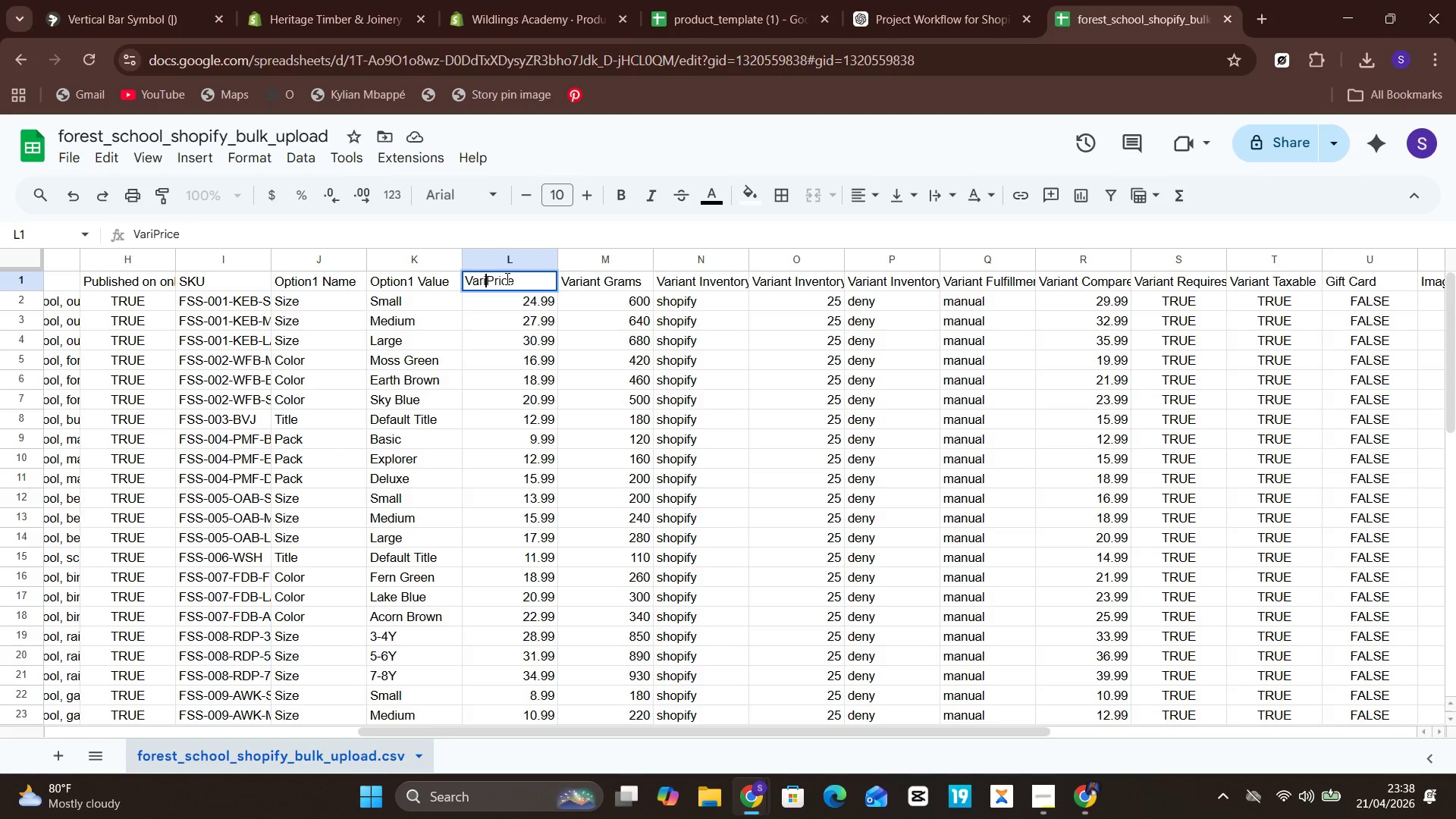 
key(Backspace)
 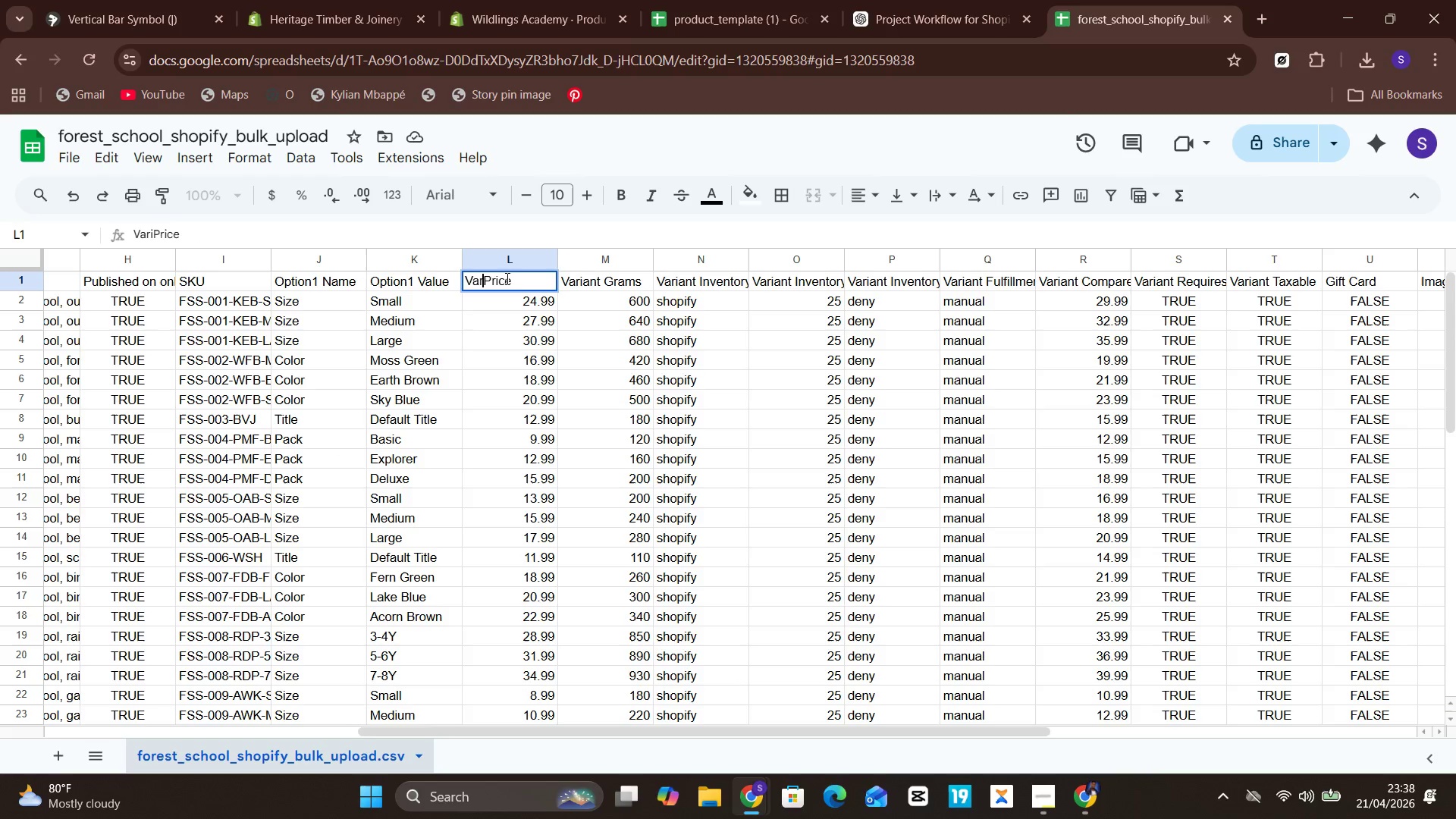 
key(Backspace)
 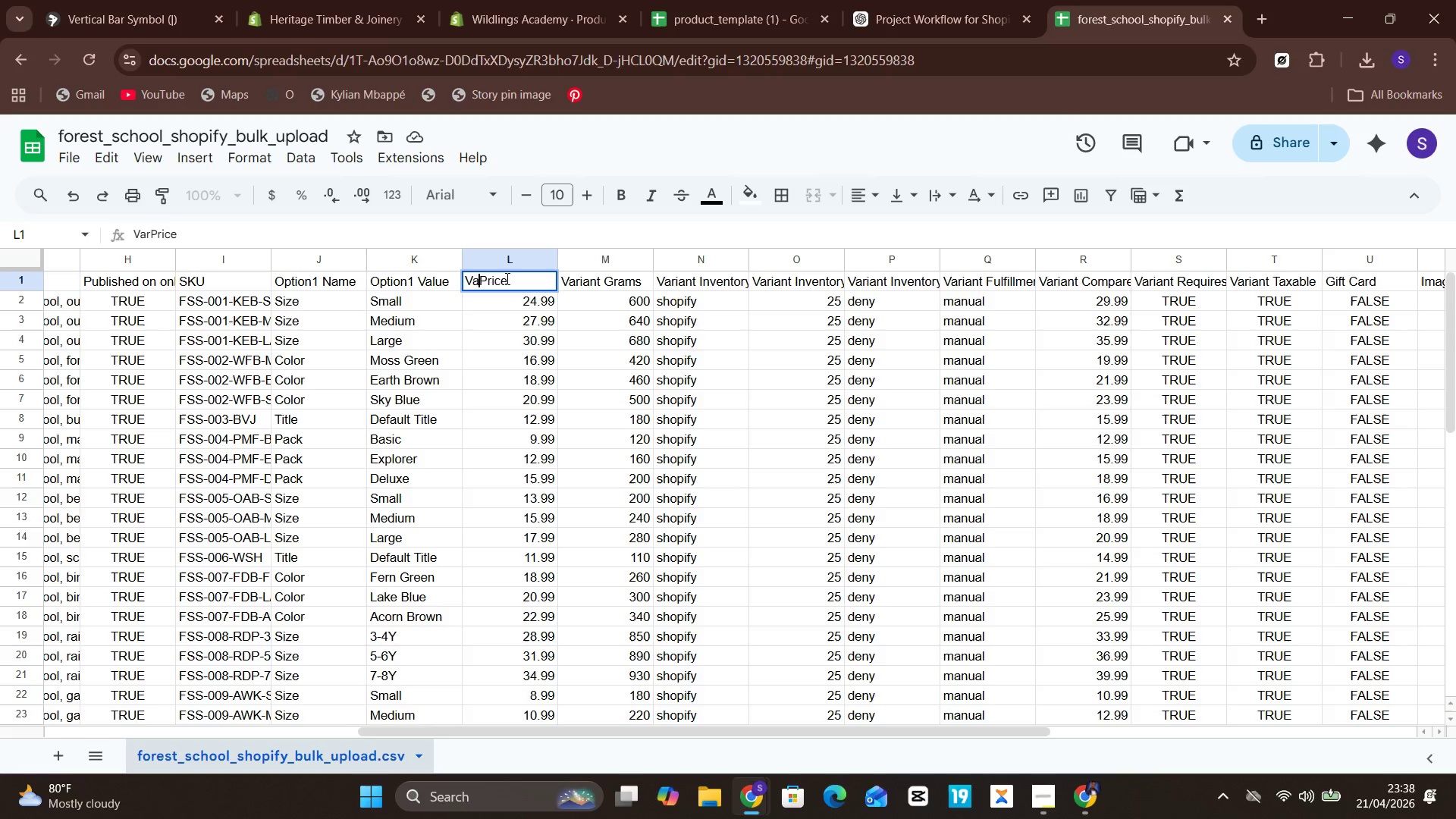 
key(Backspace)
 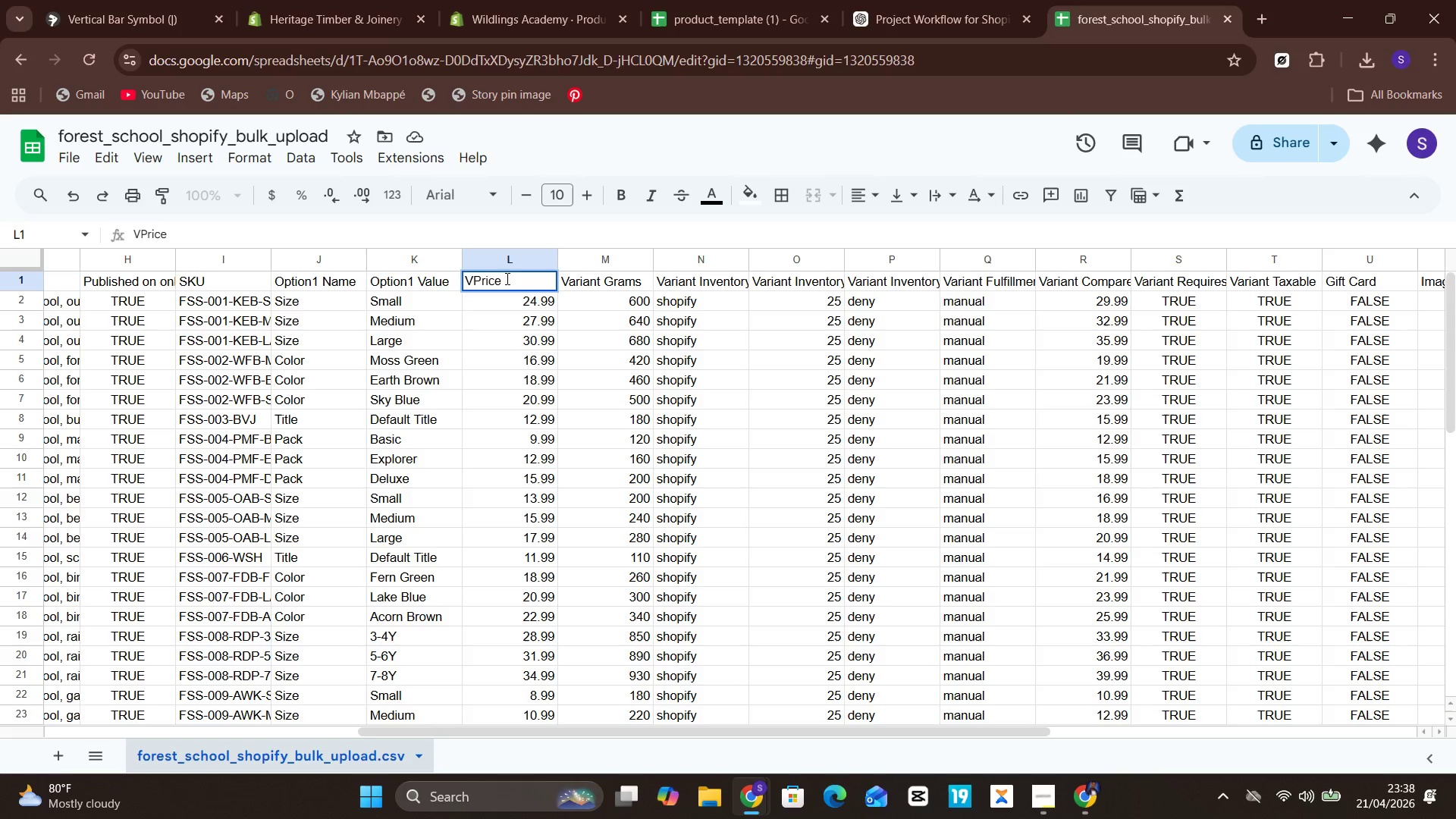 
key(Backspace)
 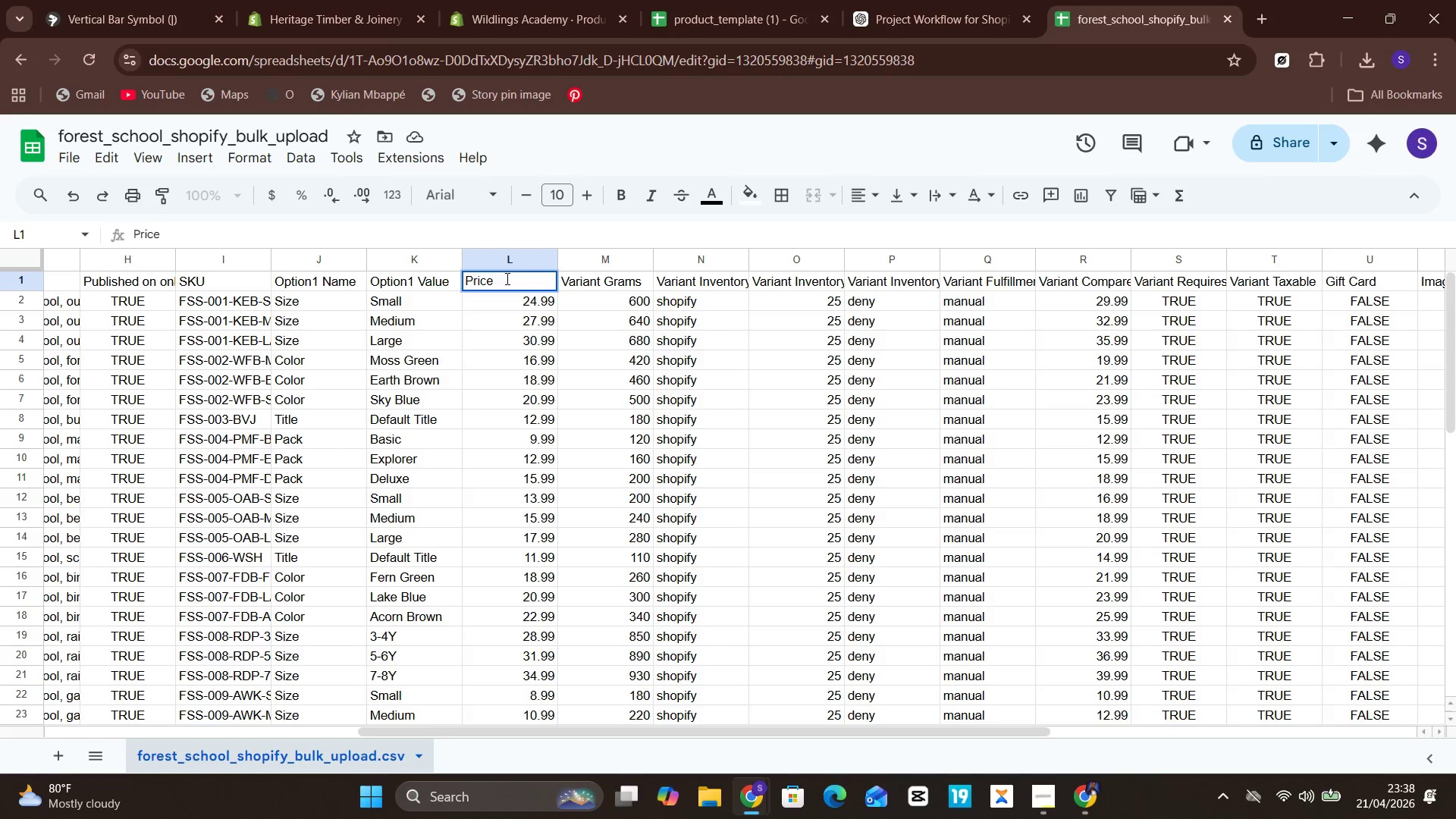 
hold_key(key=Backspace, duration=0.34)
 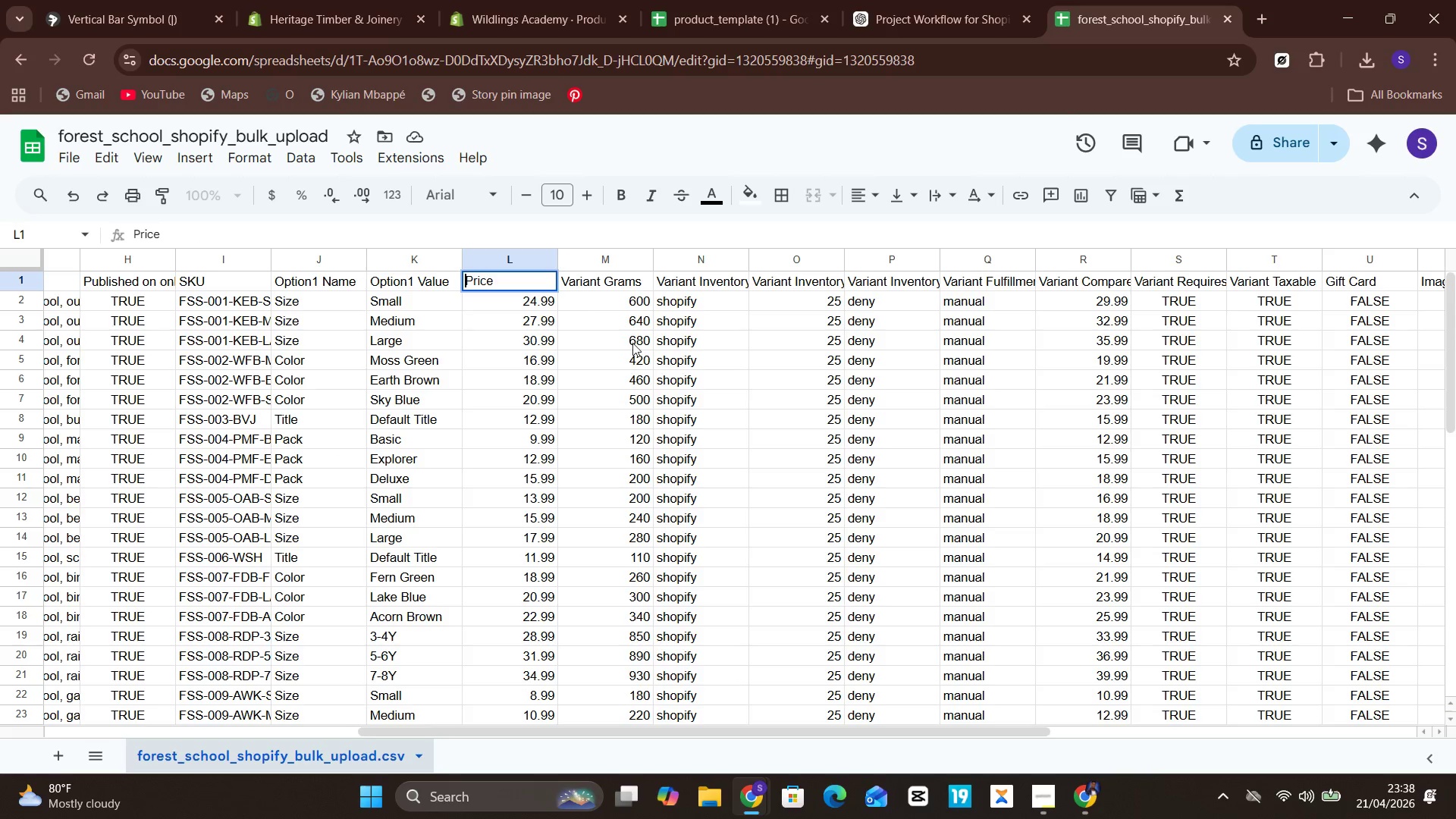 
left_click([632, 343])
 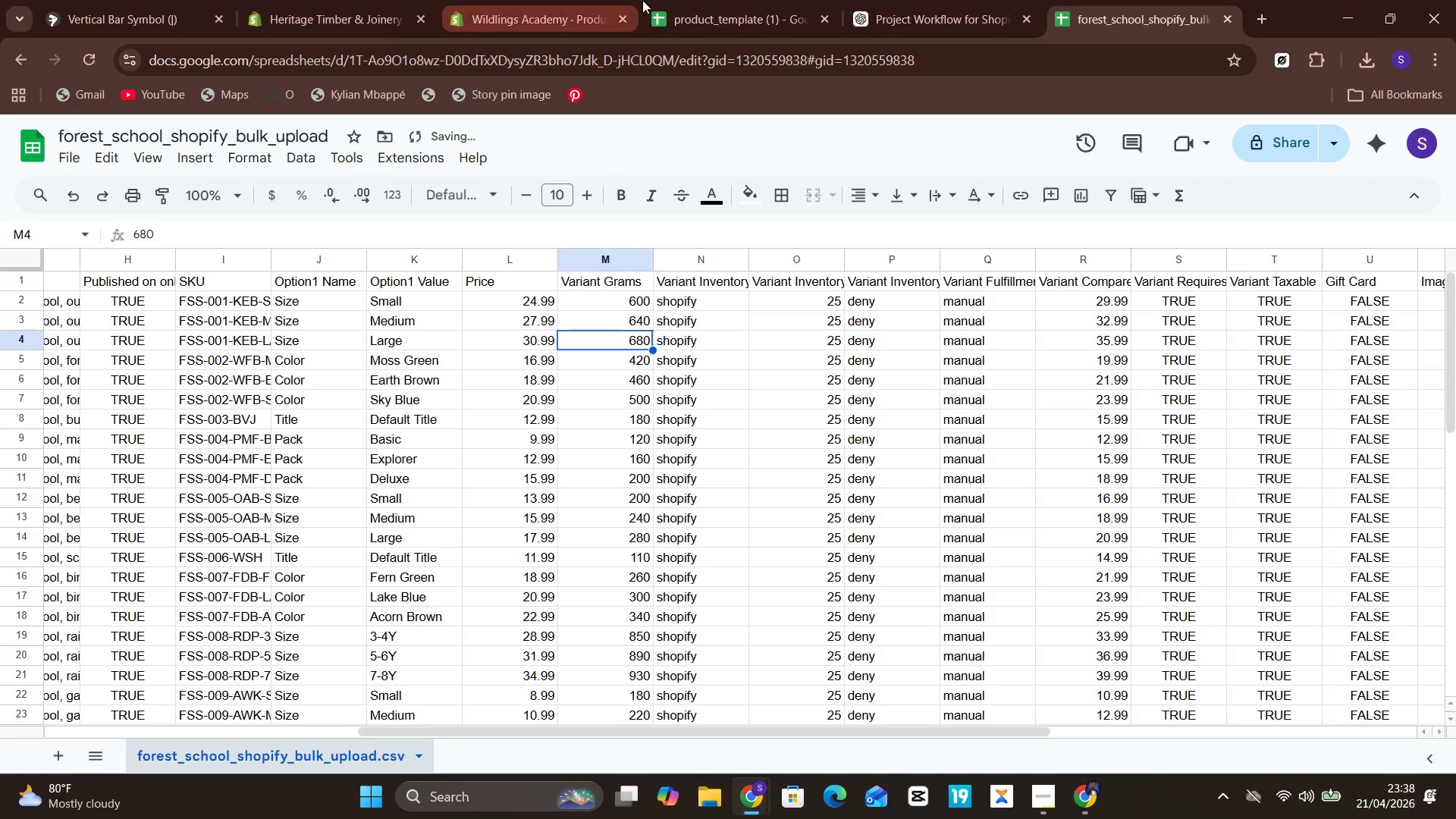 
left_click([710, 2])
 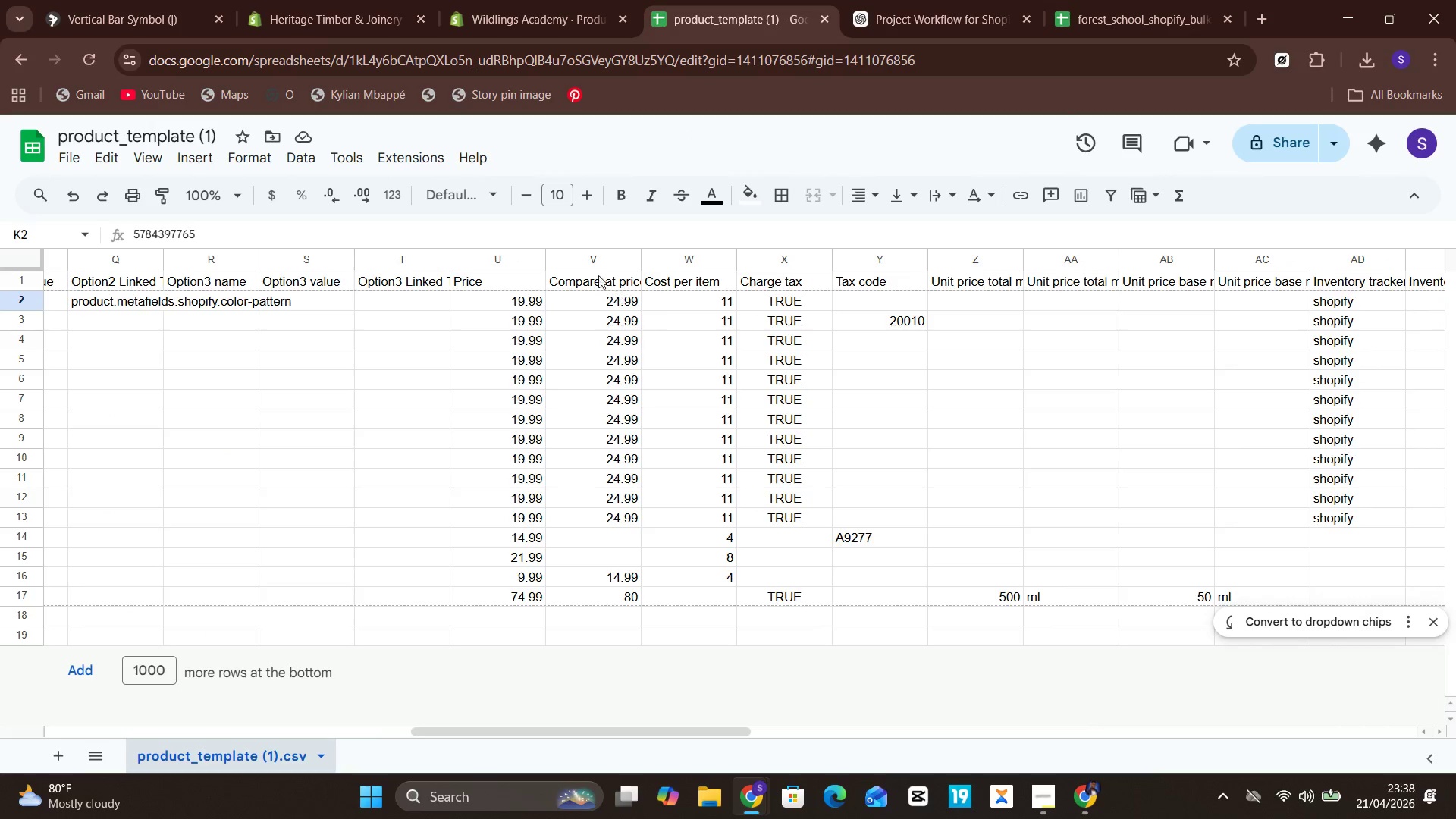 
left_click([595, 275])
 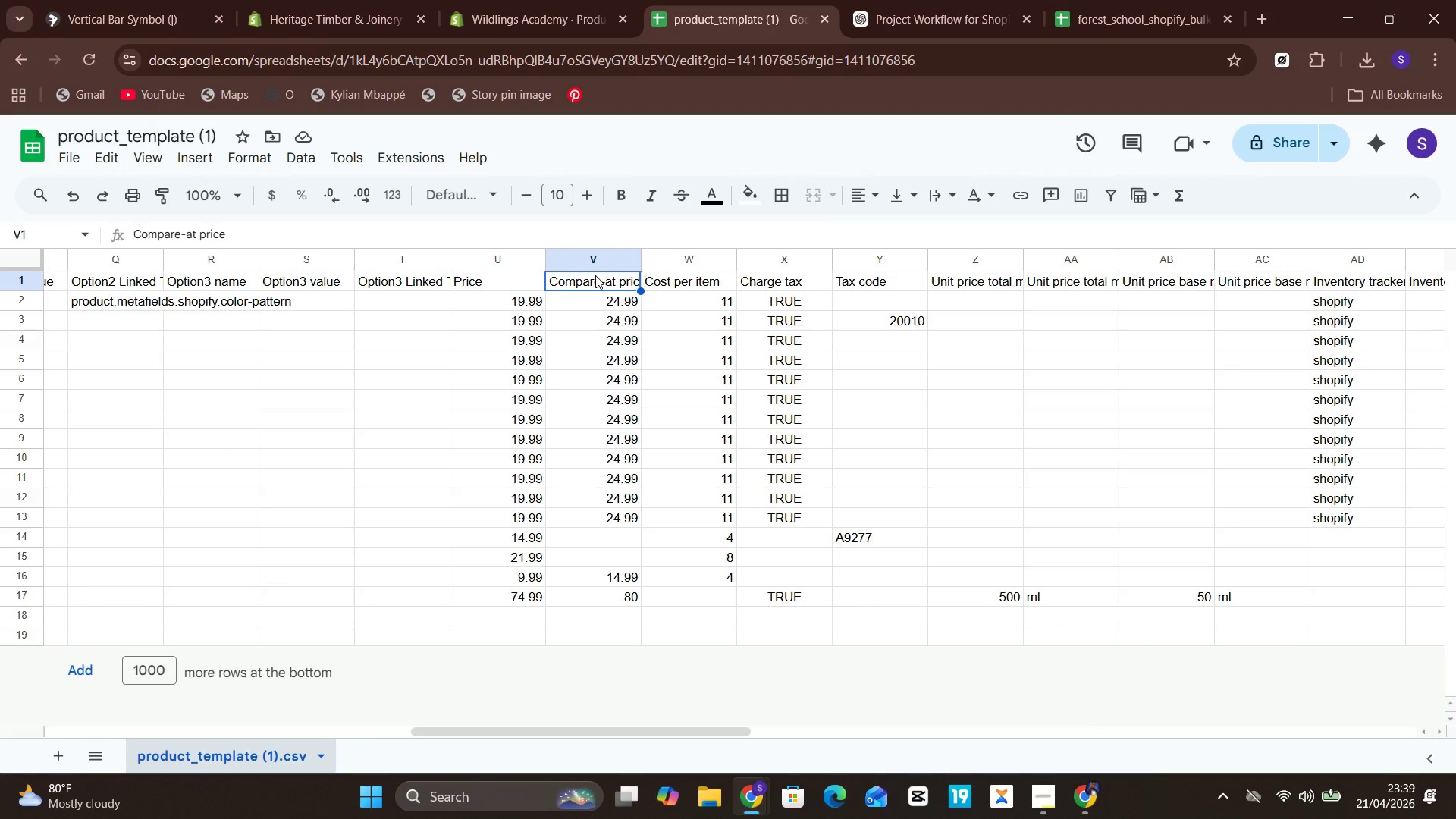 
double_click([595, 275])
 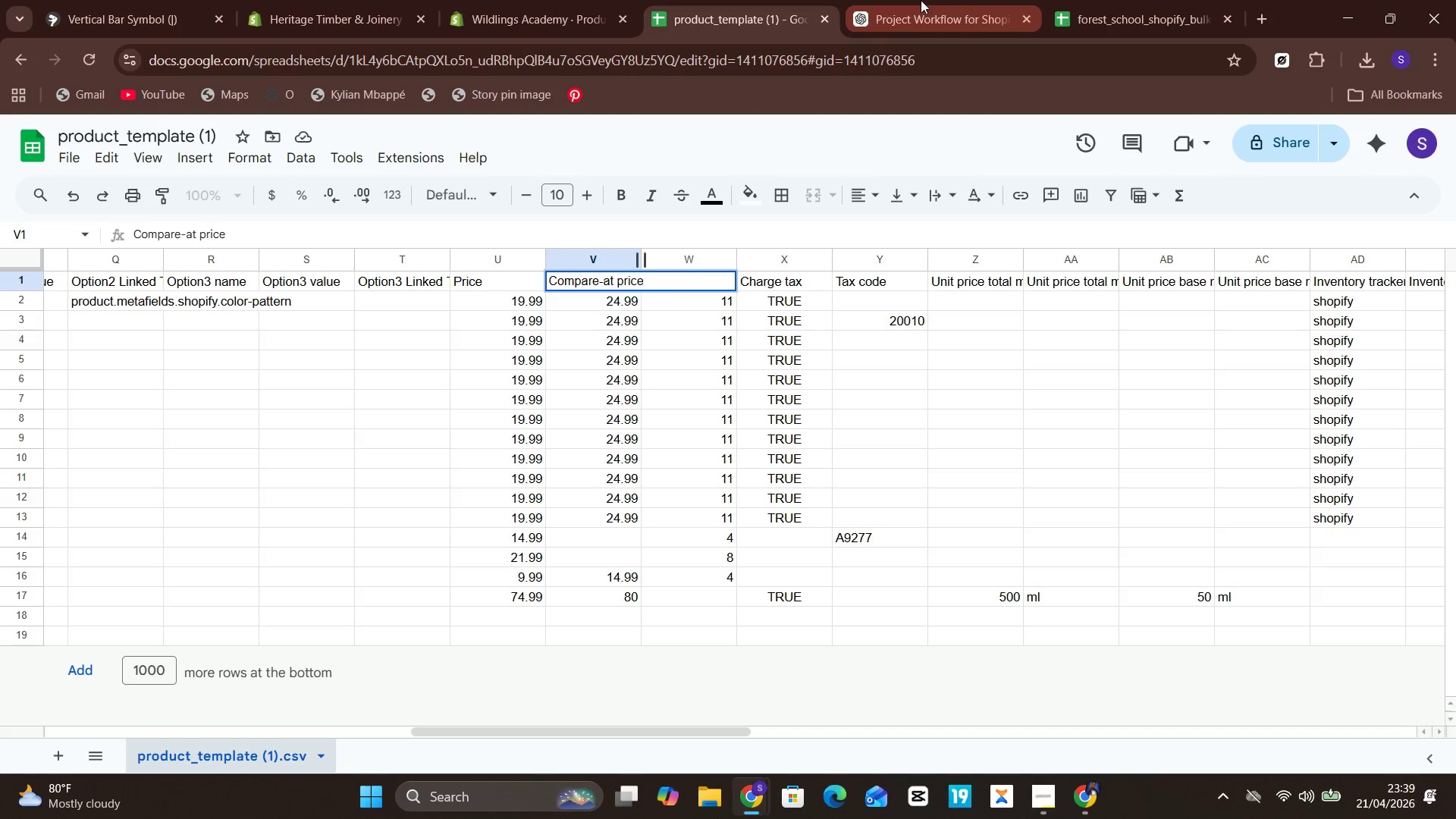 
left_click([878, 236])
 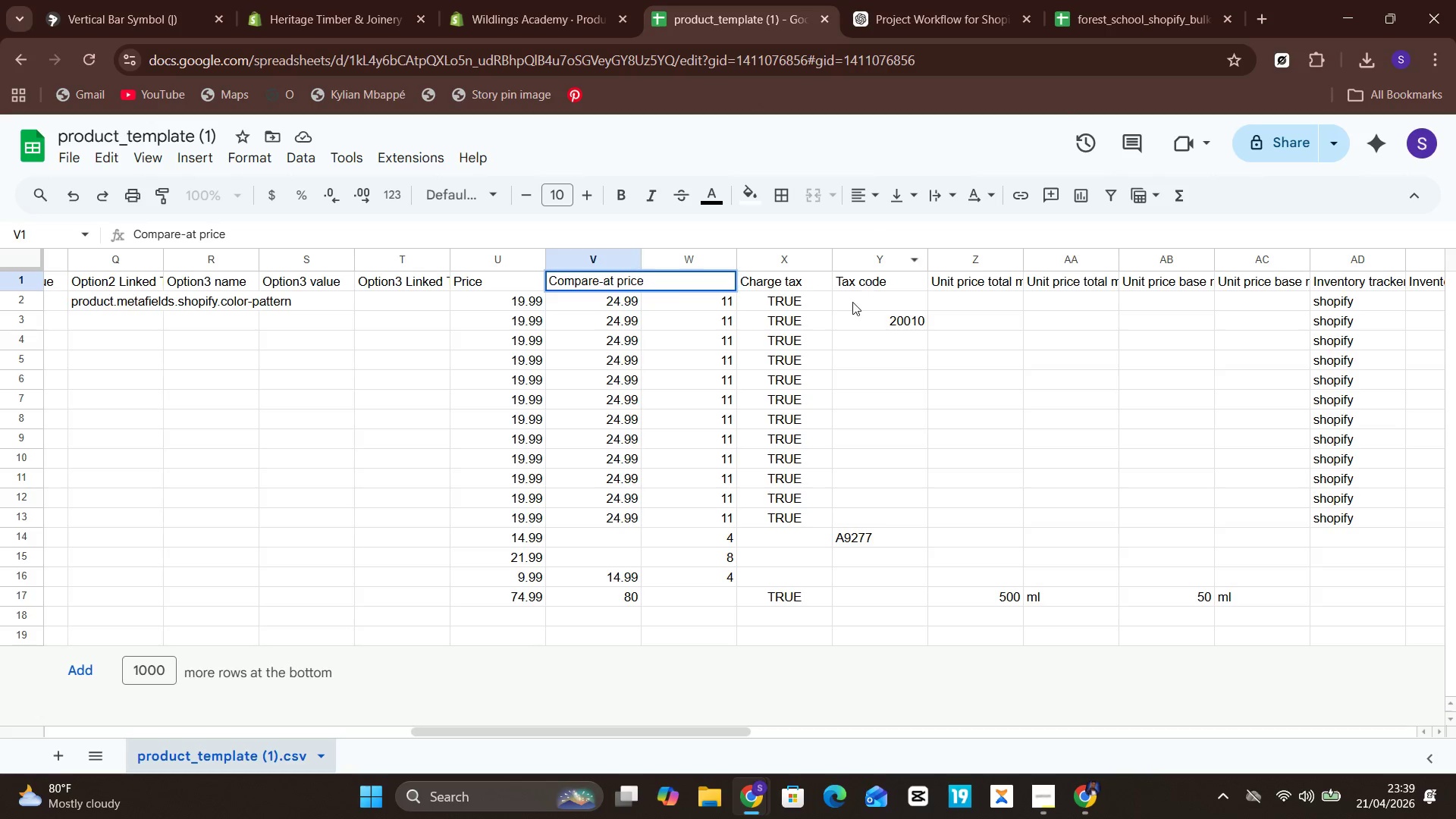 
left_click([852, 302])
 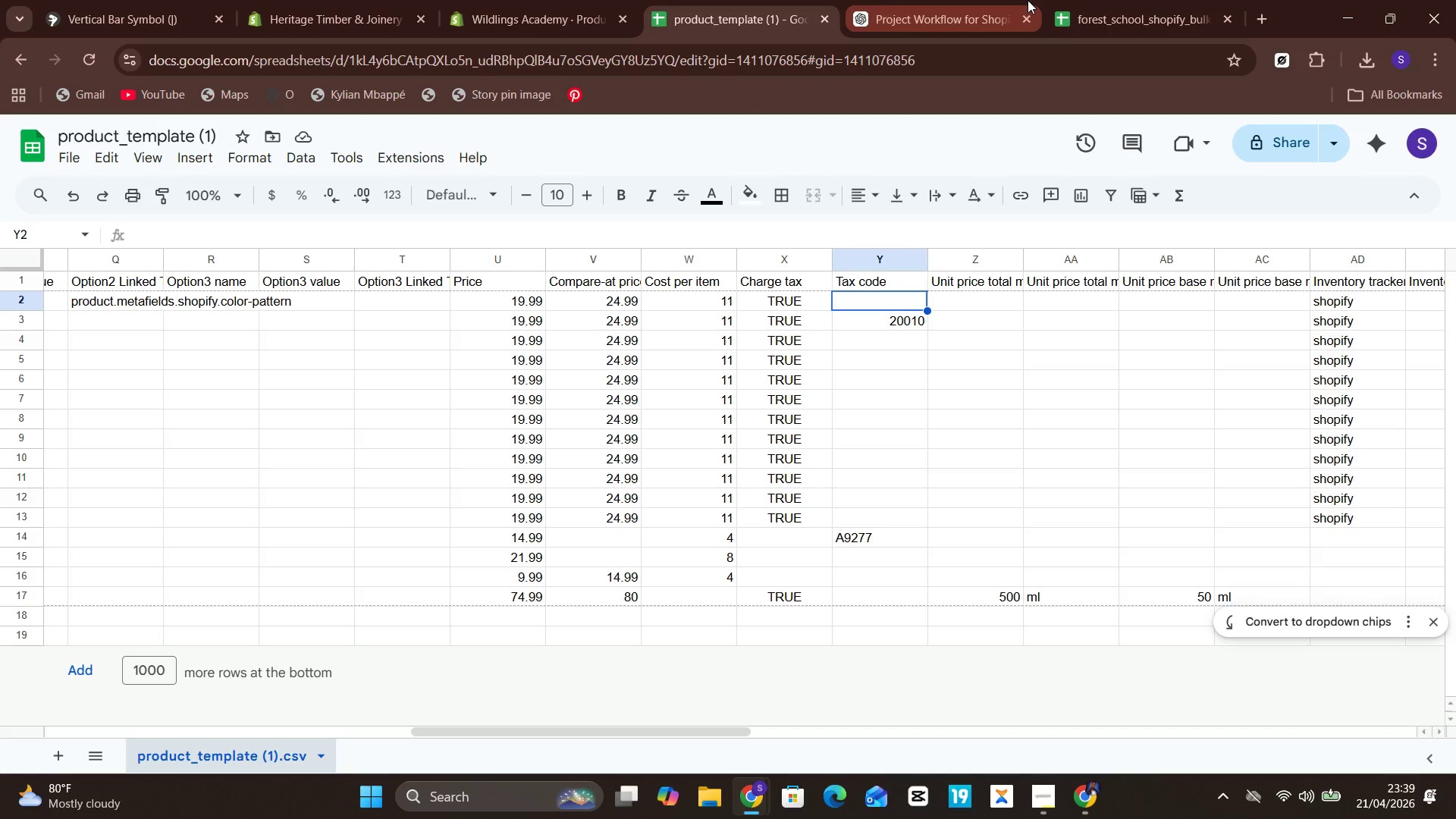 
left_click([1132, 0])
 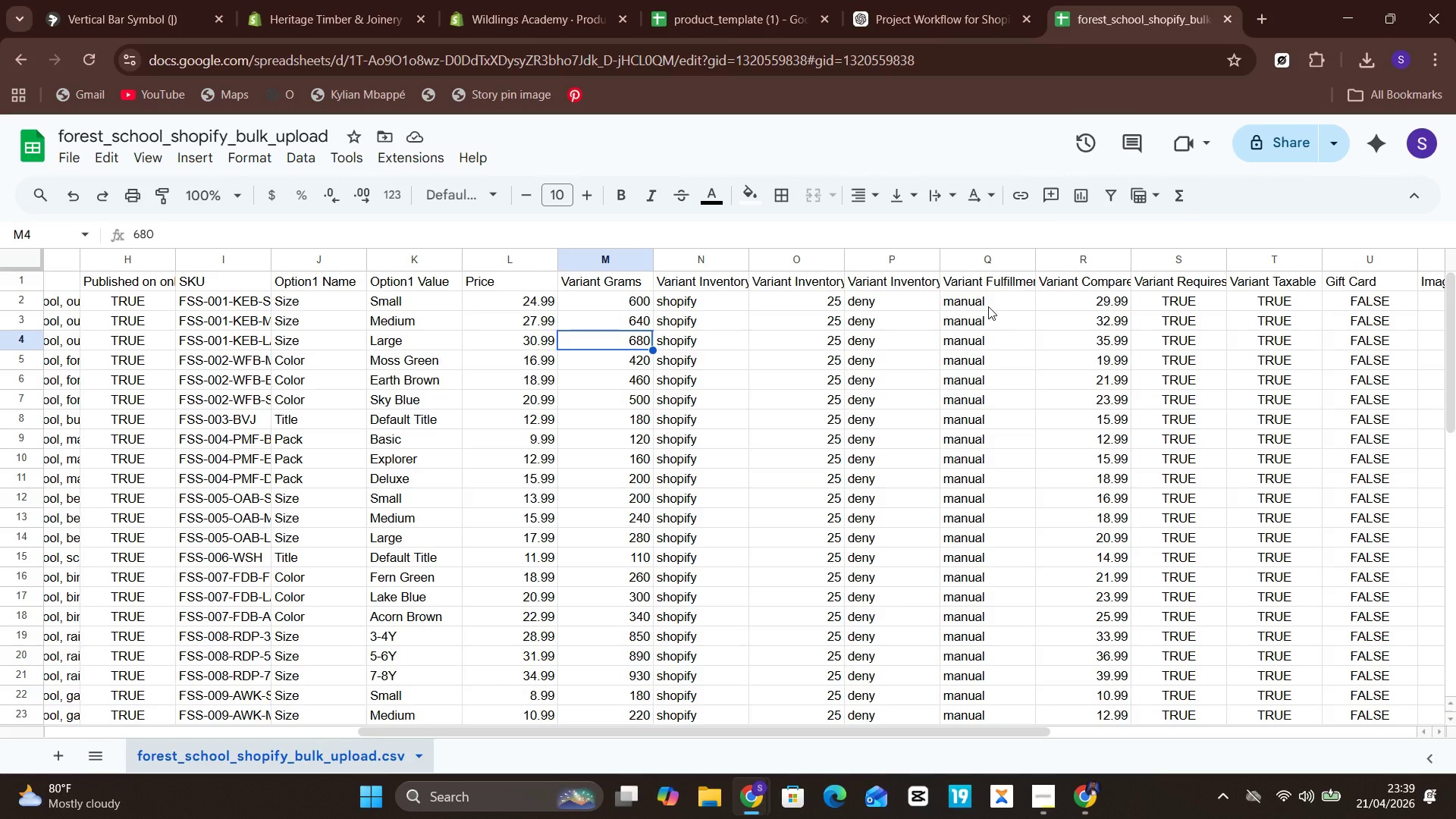 
left_click([1113, 271])
 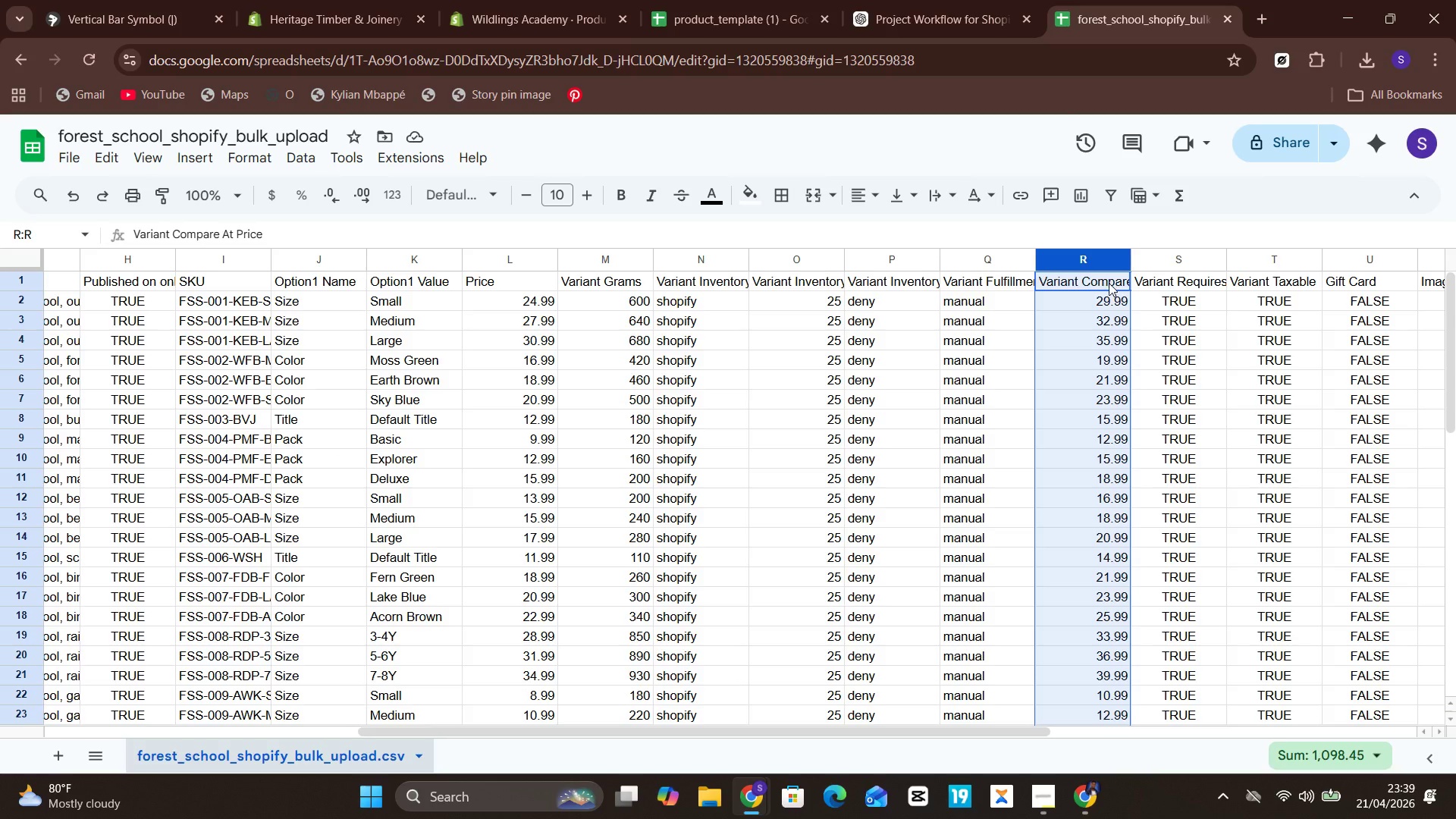 
left_click([1108, 284])
 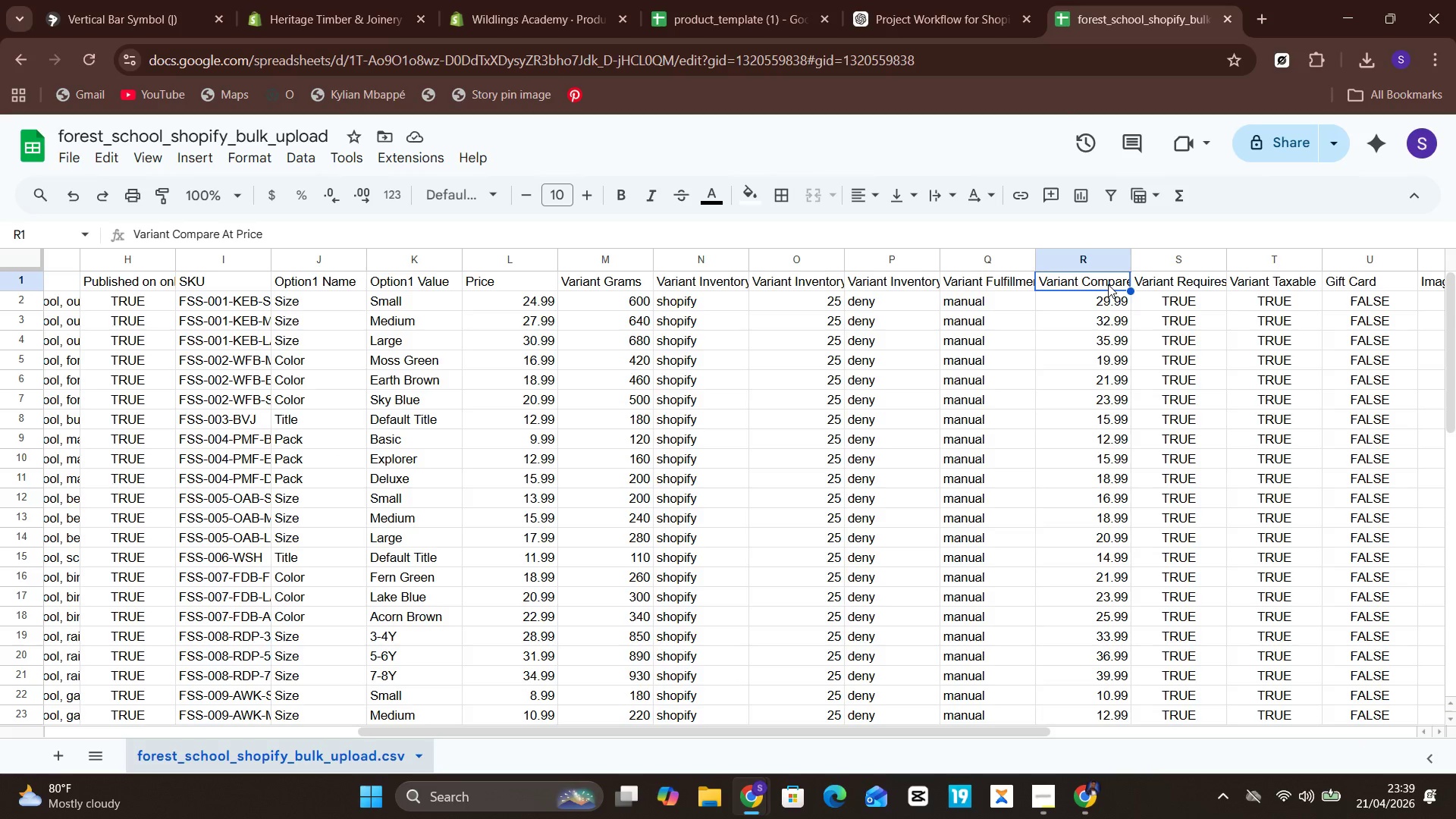 
double_click([1108, 284])
 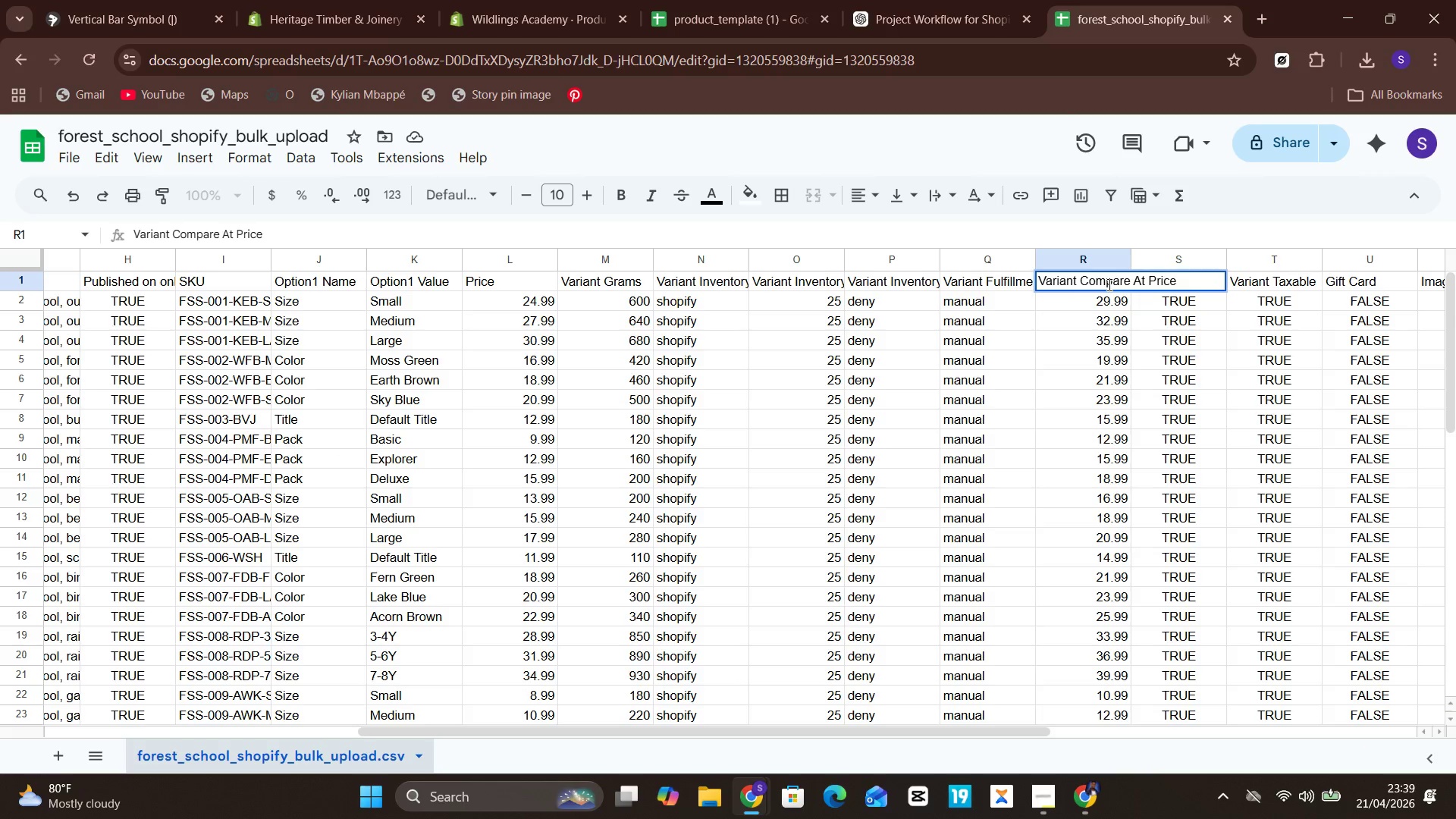 
left_click([1108, 284])
 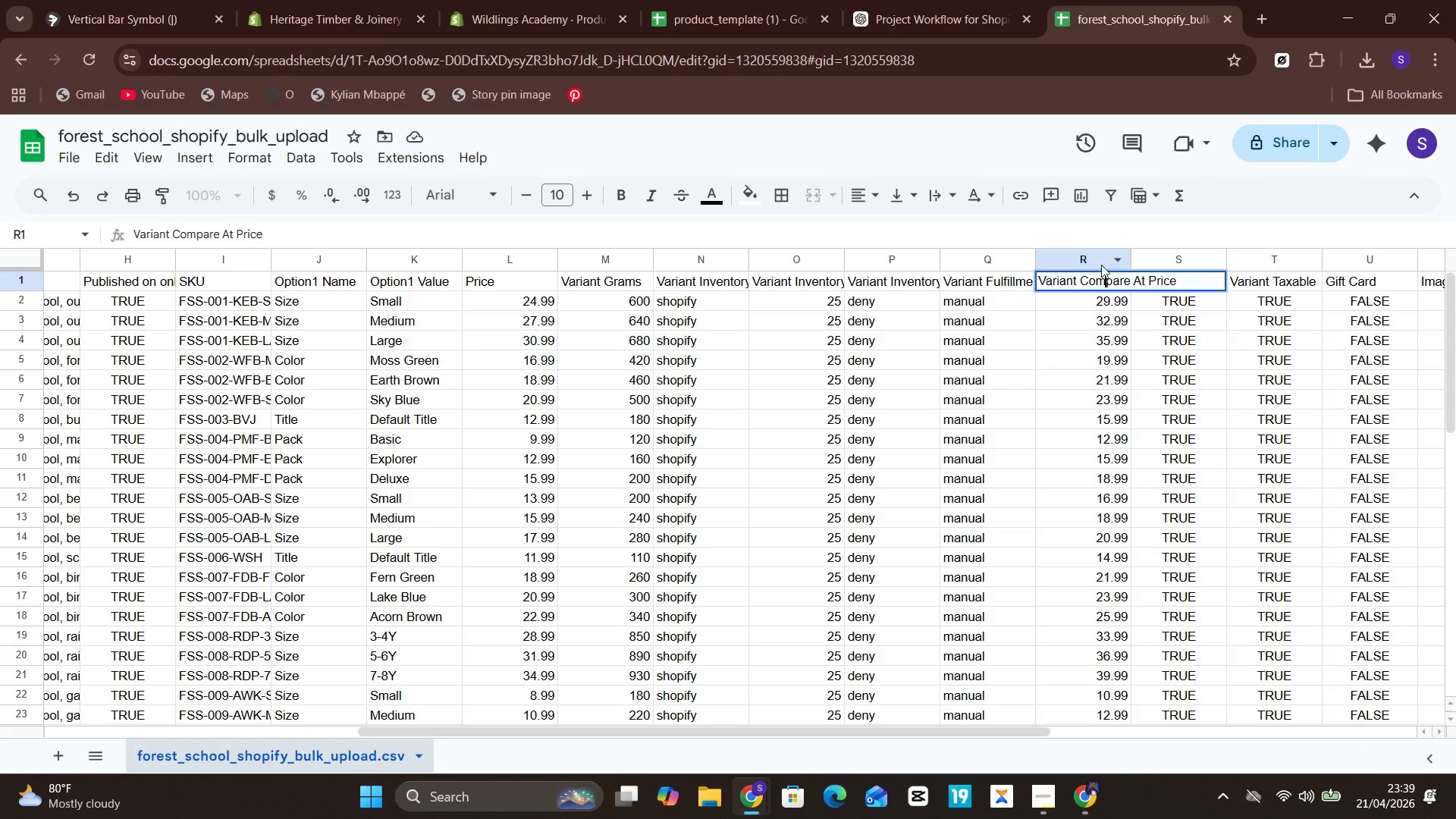 
left_click([1100, 262])
 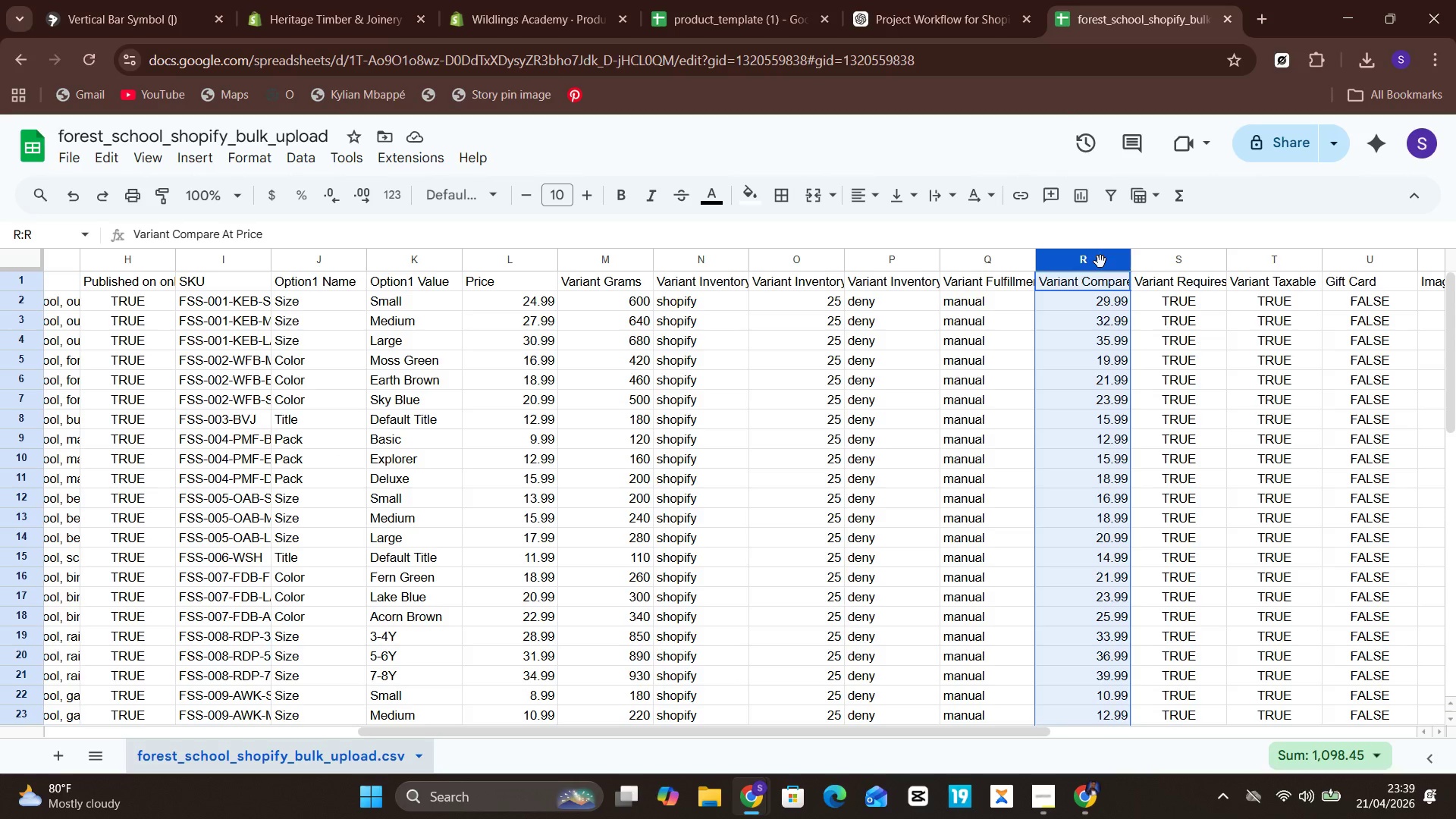 
left_click_drag(start_coordinate=[1100, 262], to_coordinate=[613, 293])
 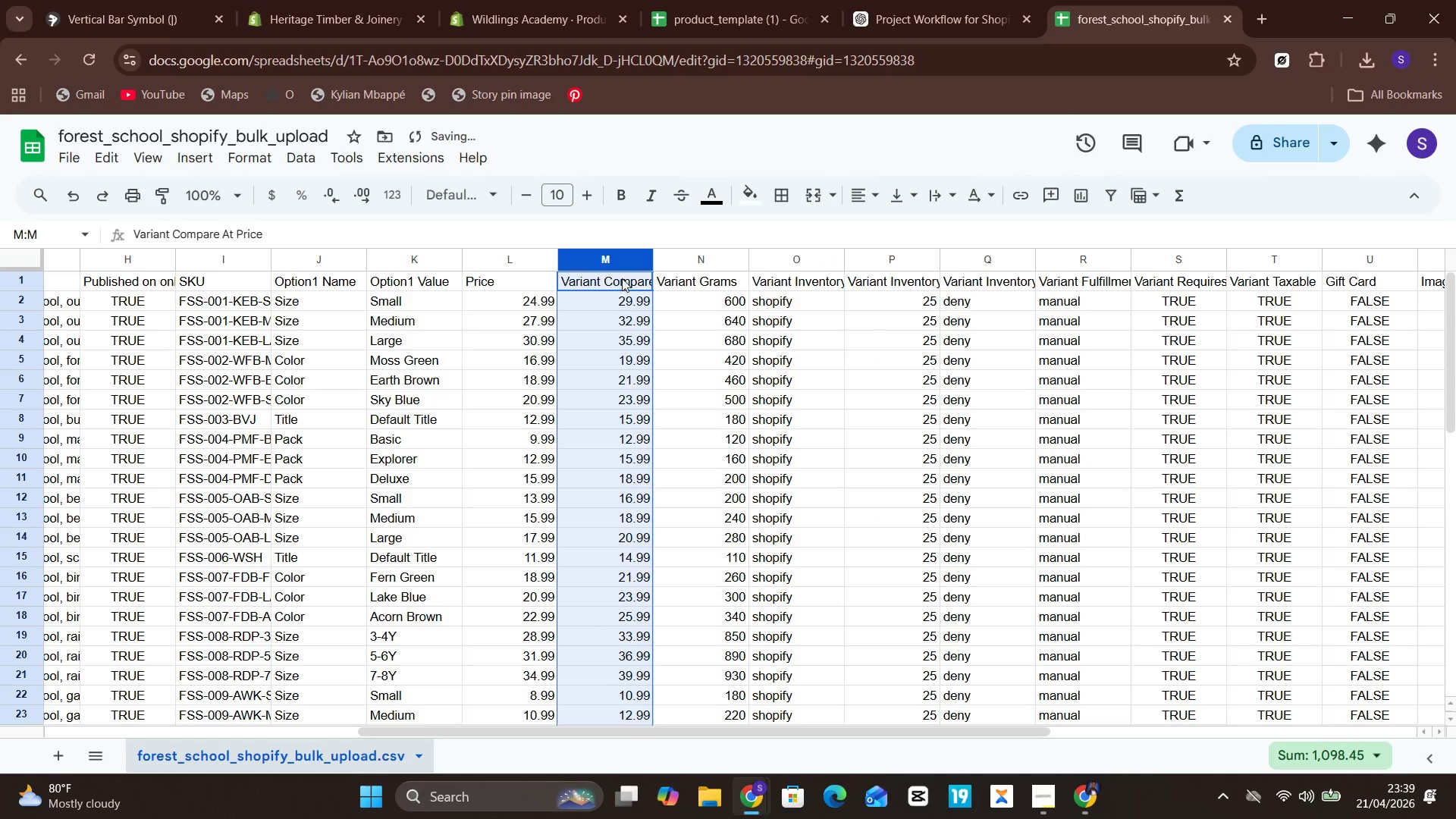 
left_click([624, 275])
 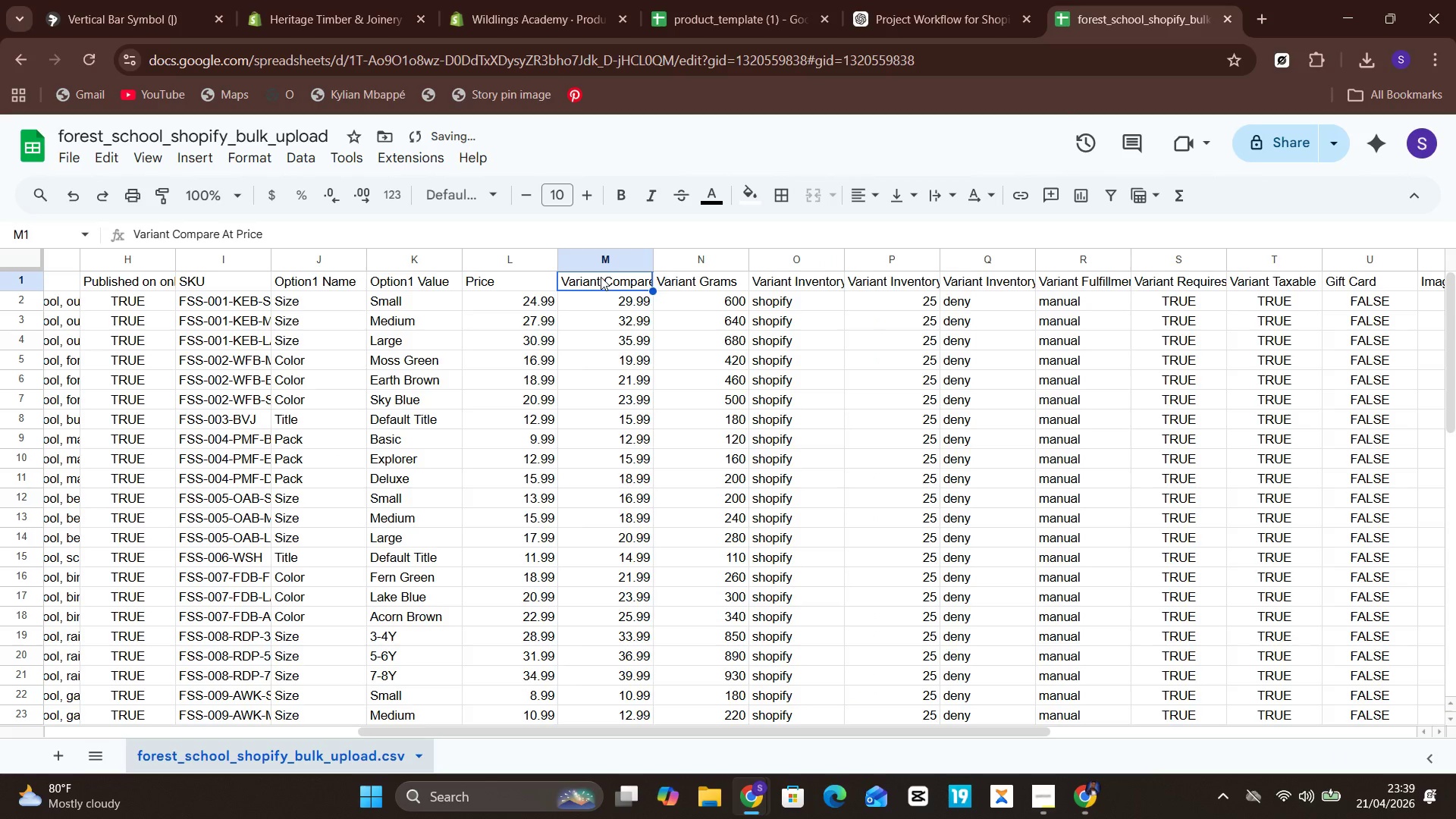 
left_click([601, 277])
 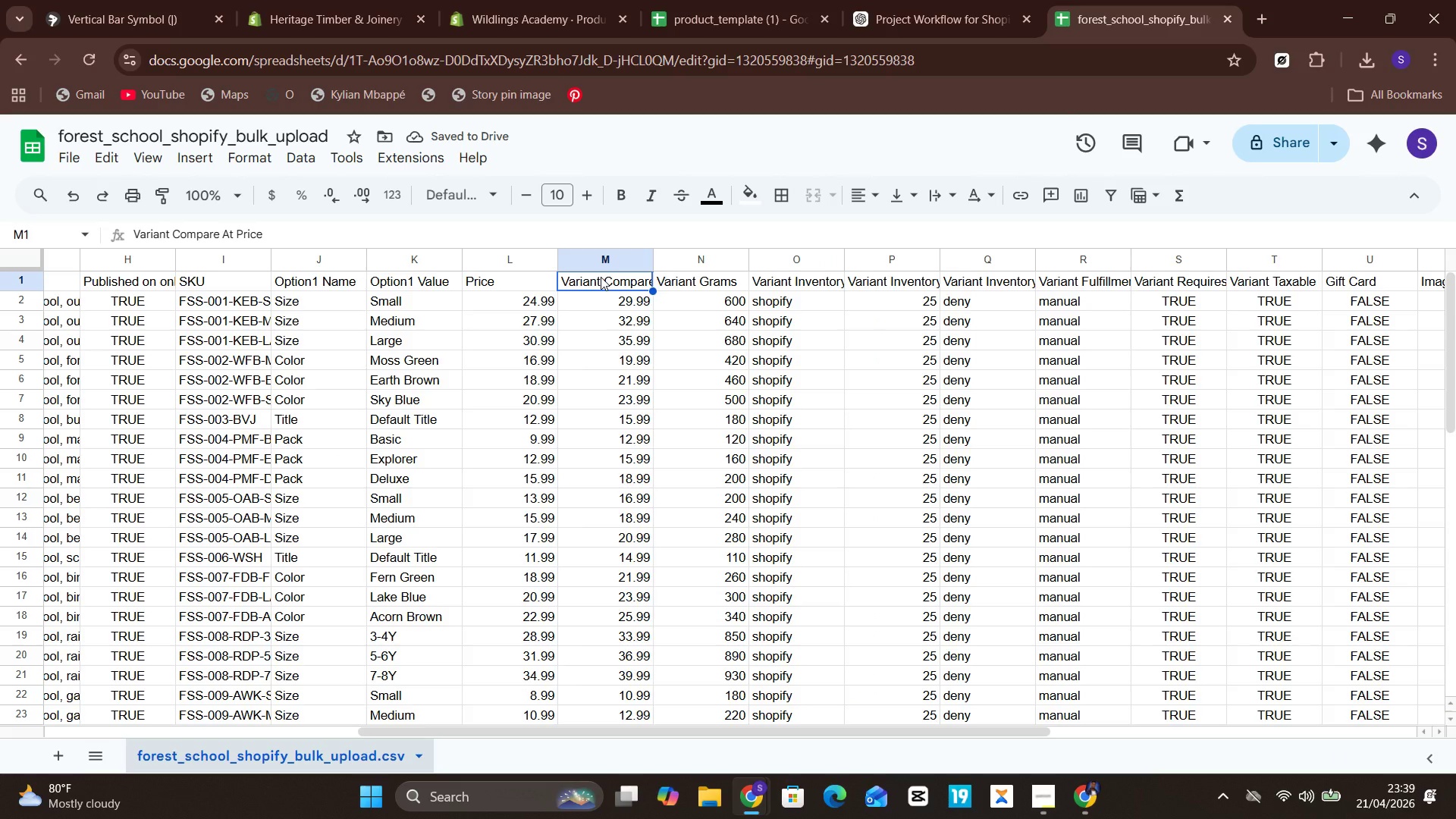 
double_click([601, 277])
 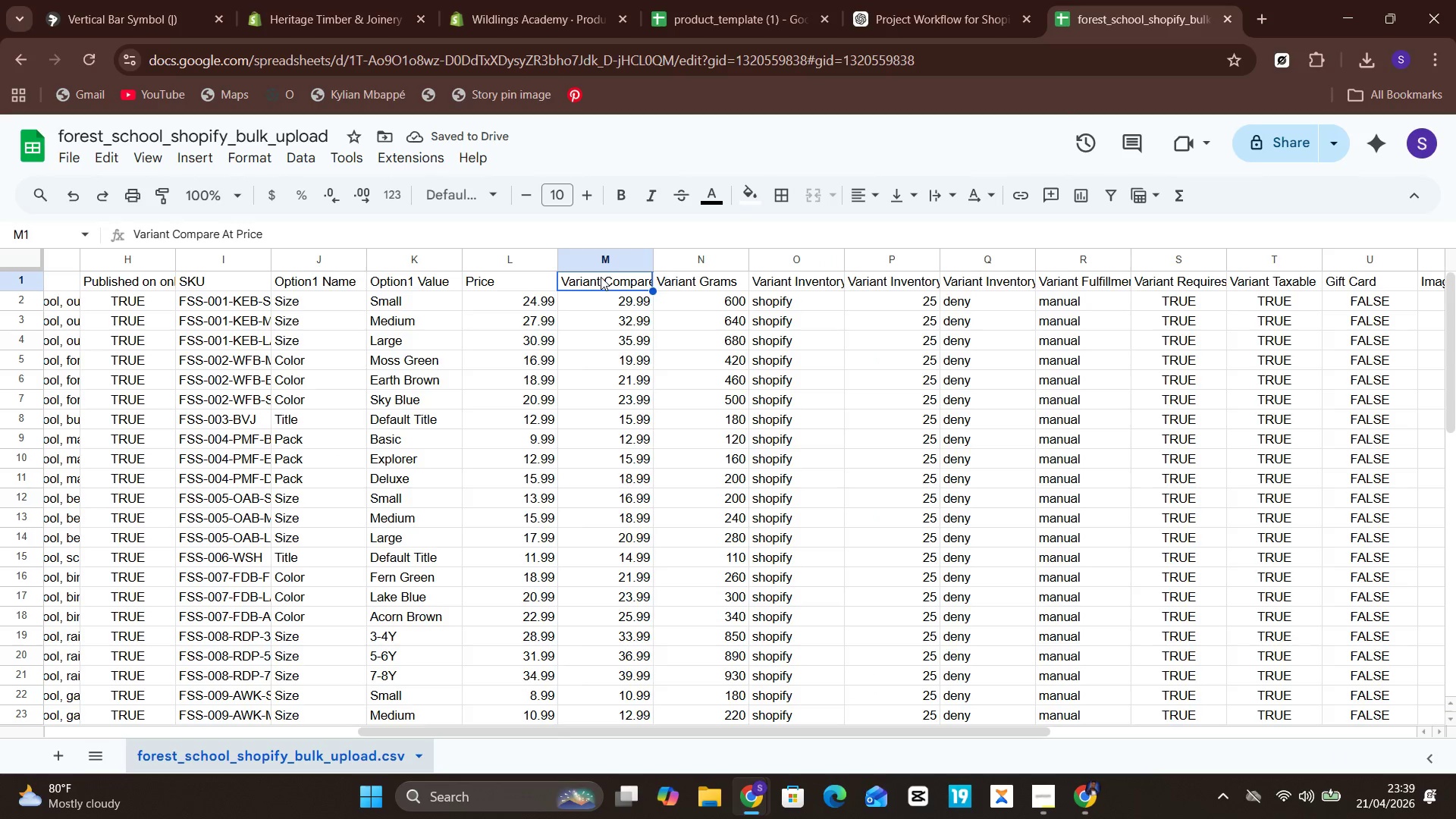 
double_click([601, 277])
 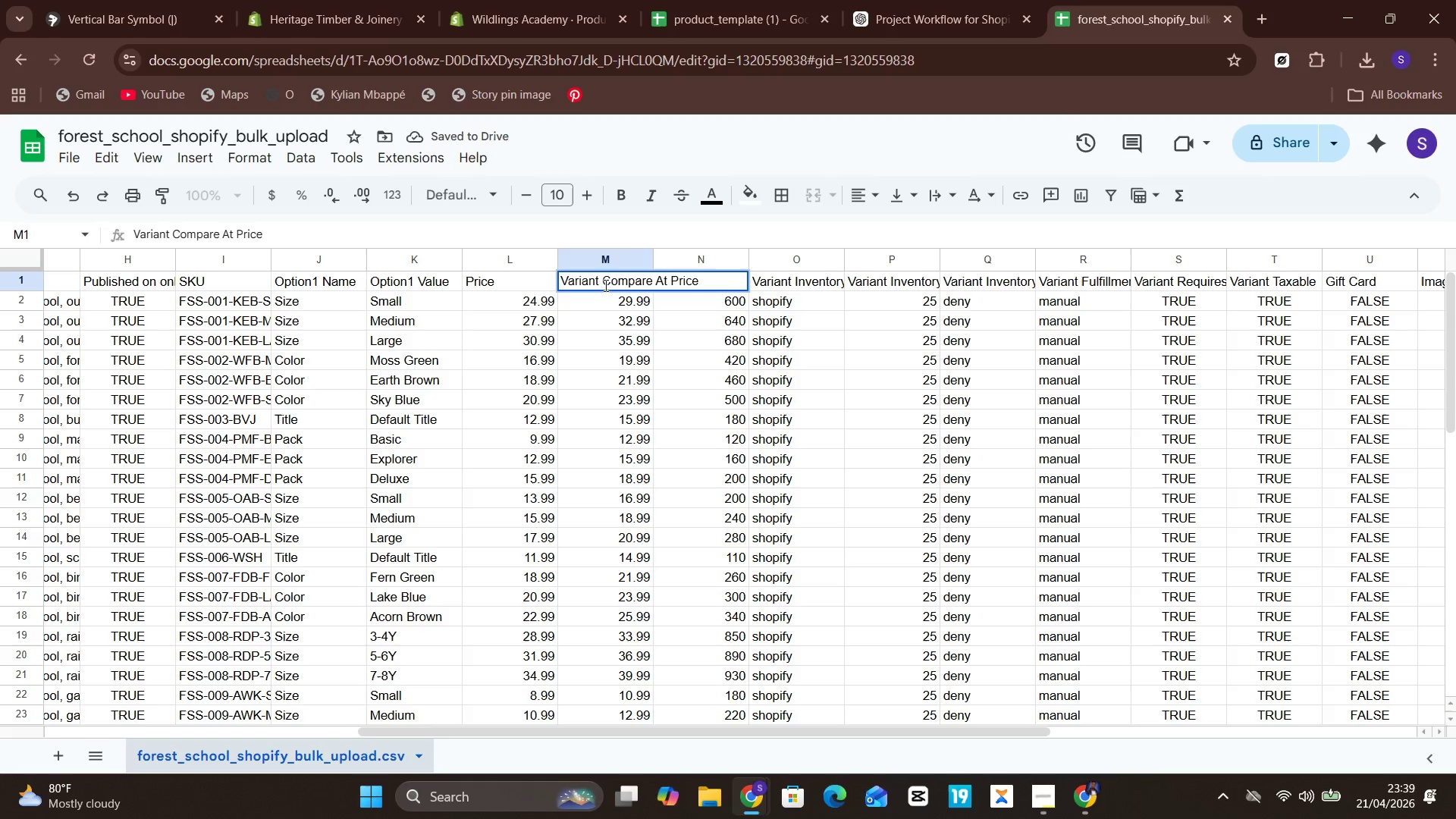 
left_click([602, 282])
 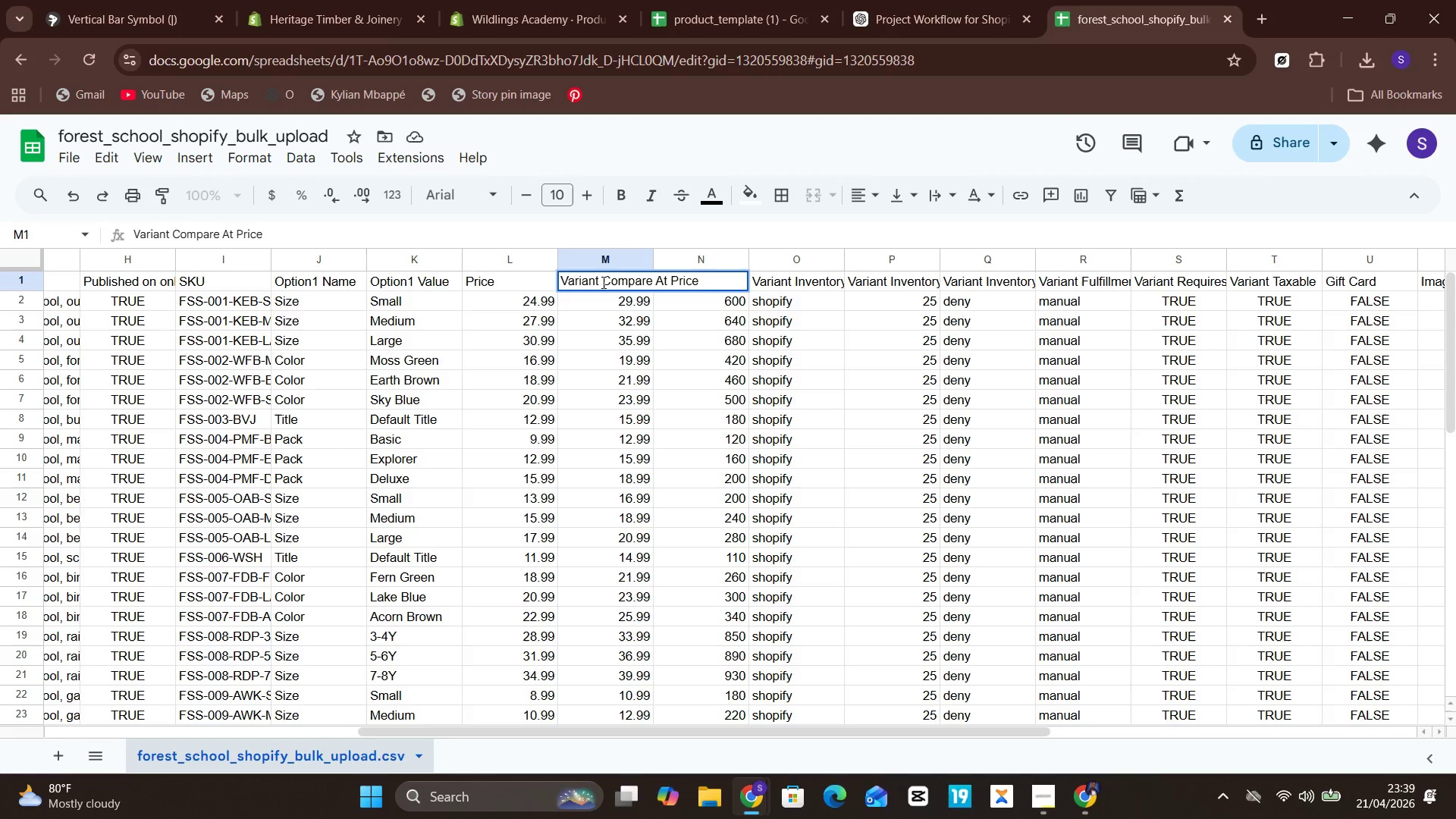 
key(Backspace)
 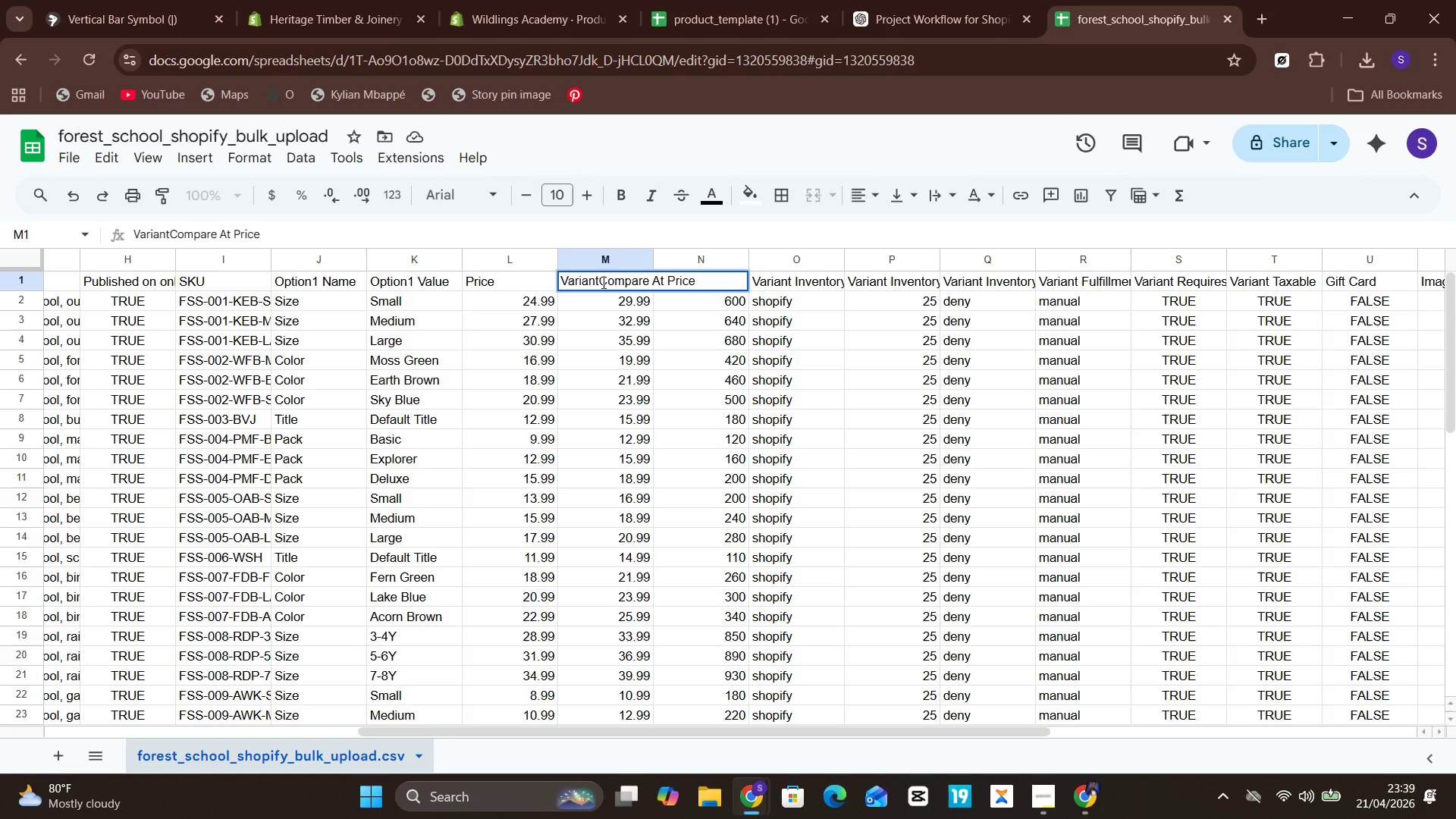 
key(Backspace)
 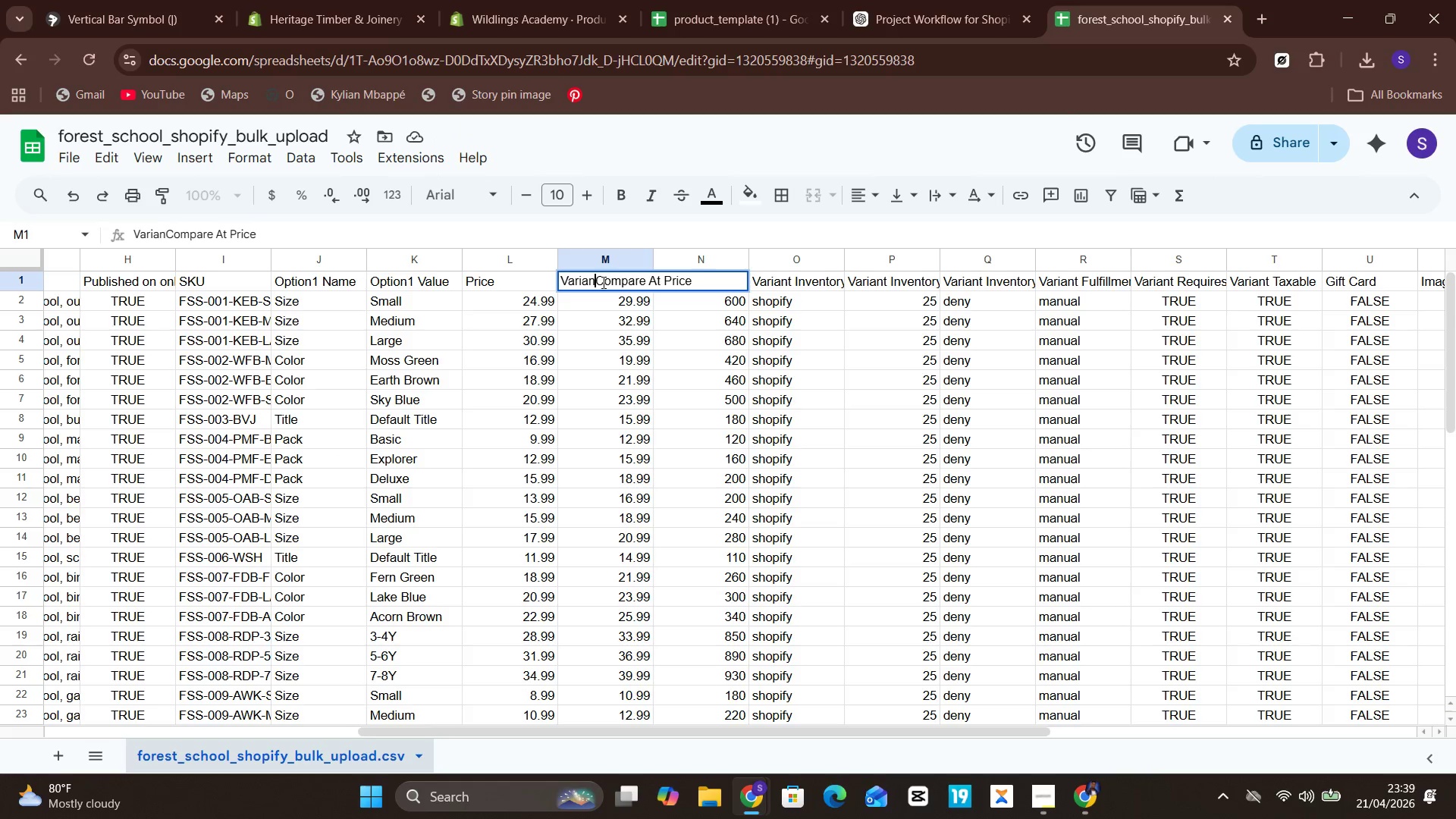 
key(Backspace)
 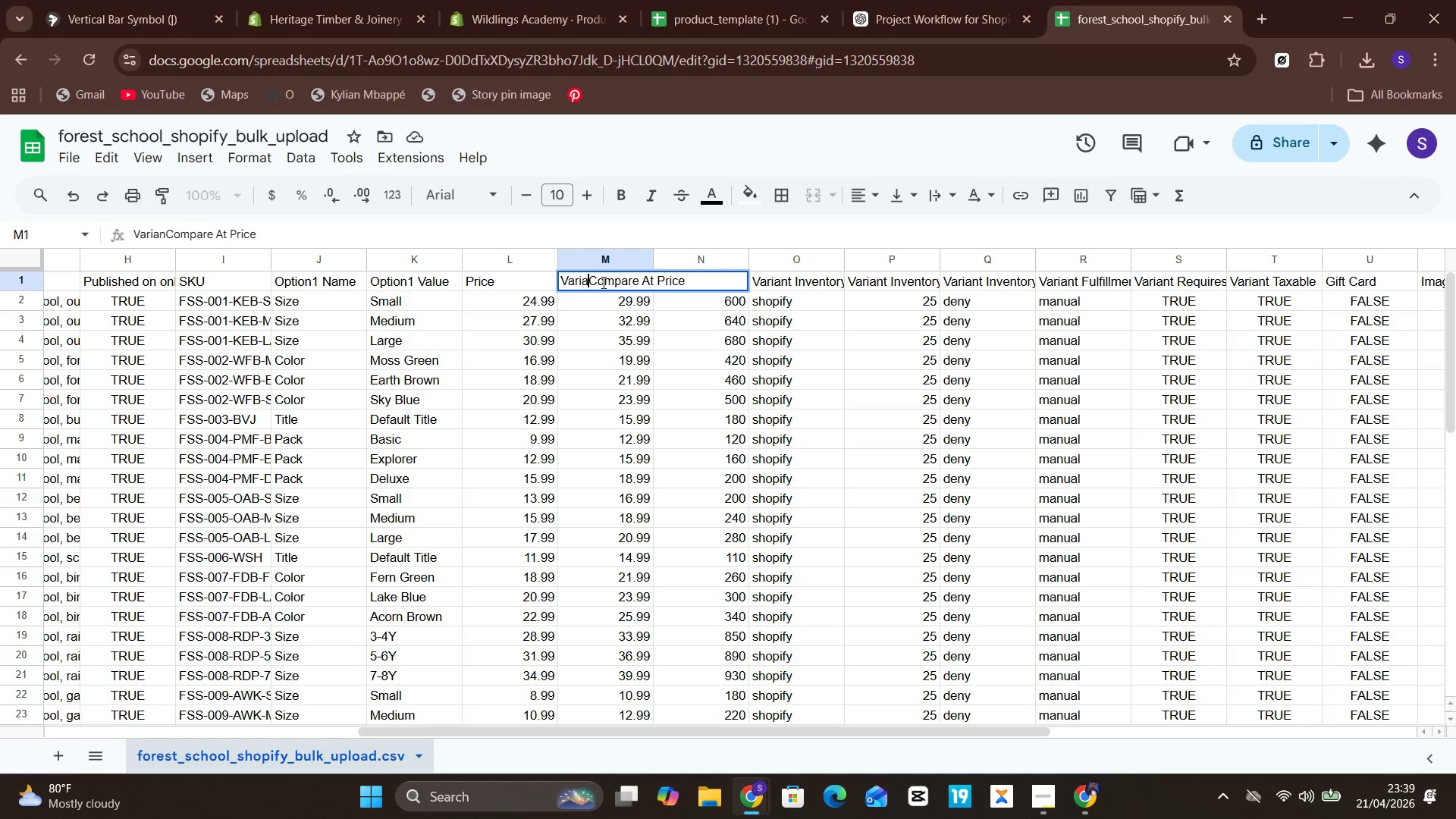 
key(Backspace)
 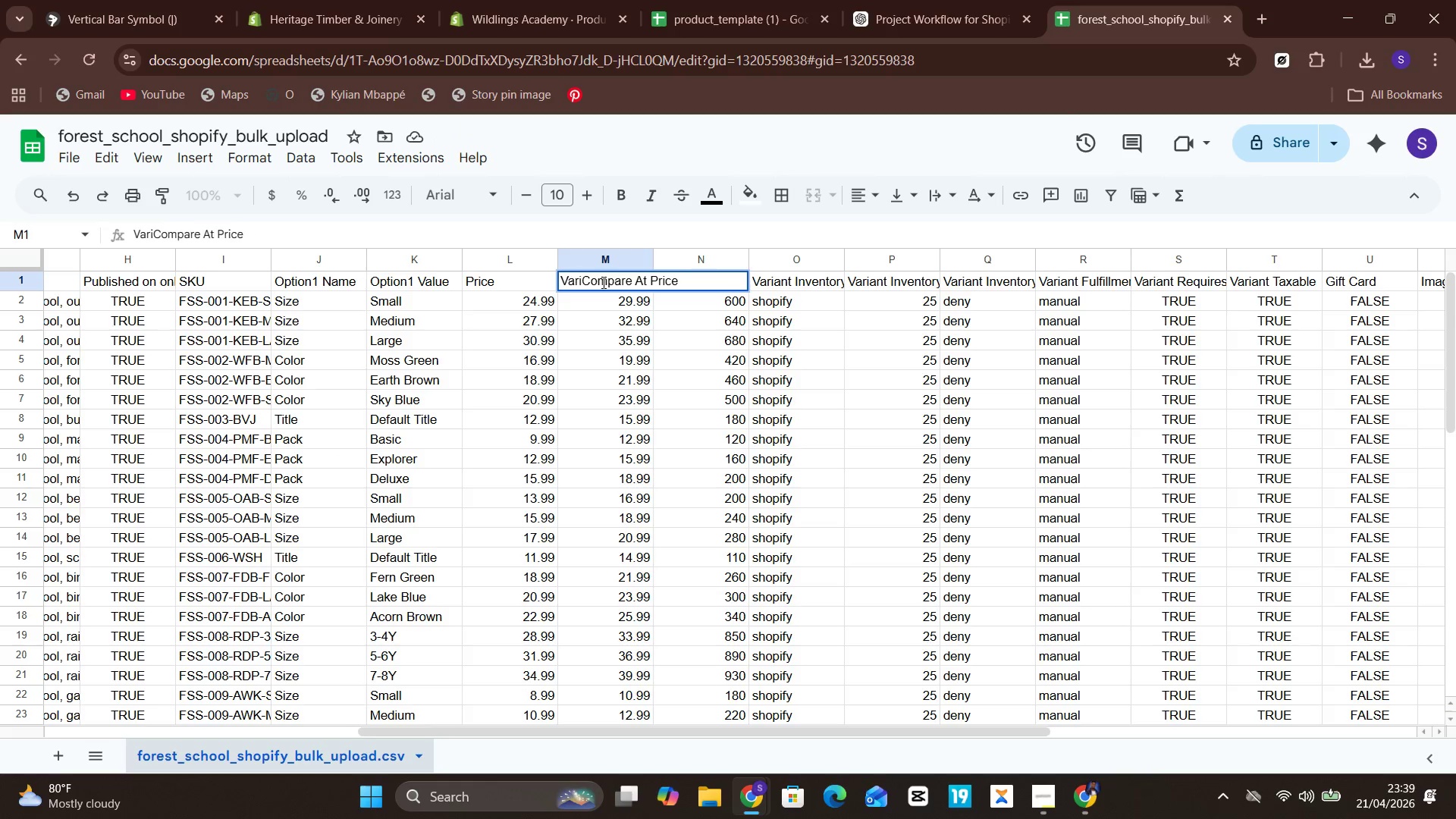 
key(Backspace)
 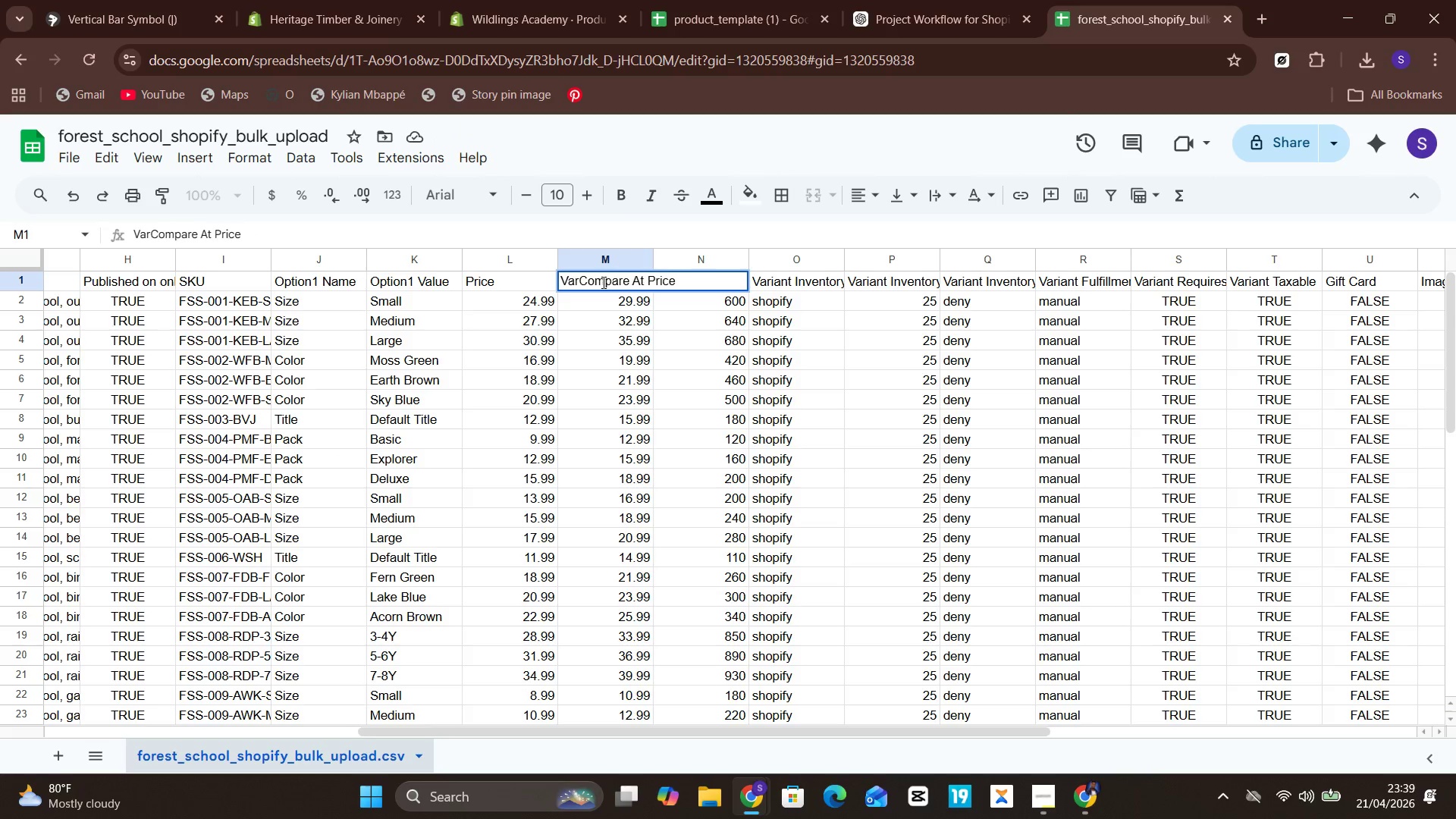 
key(Backspace)
 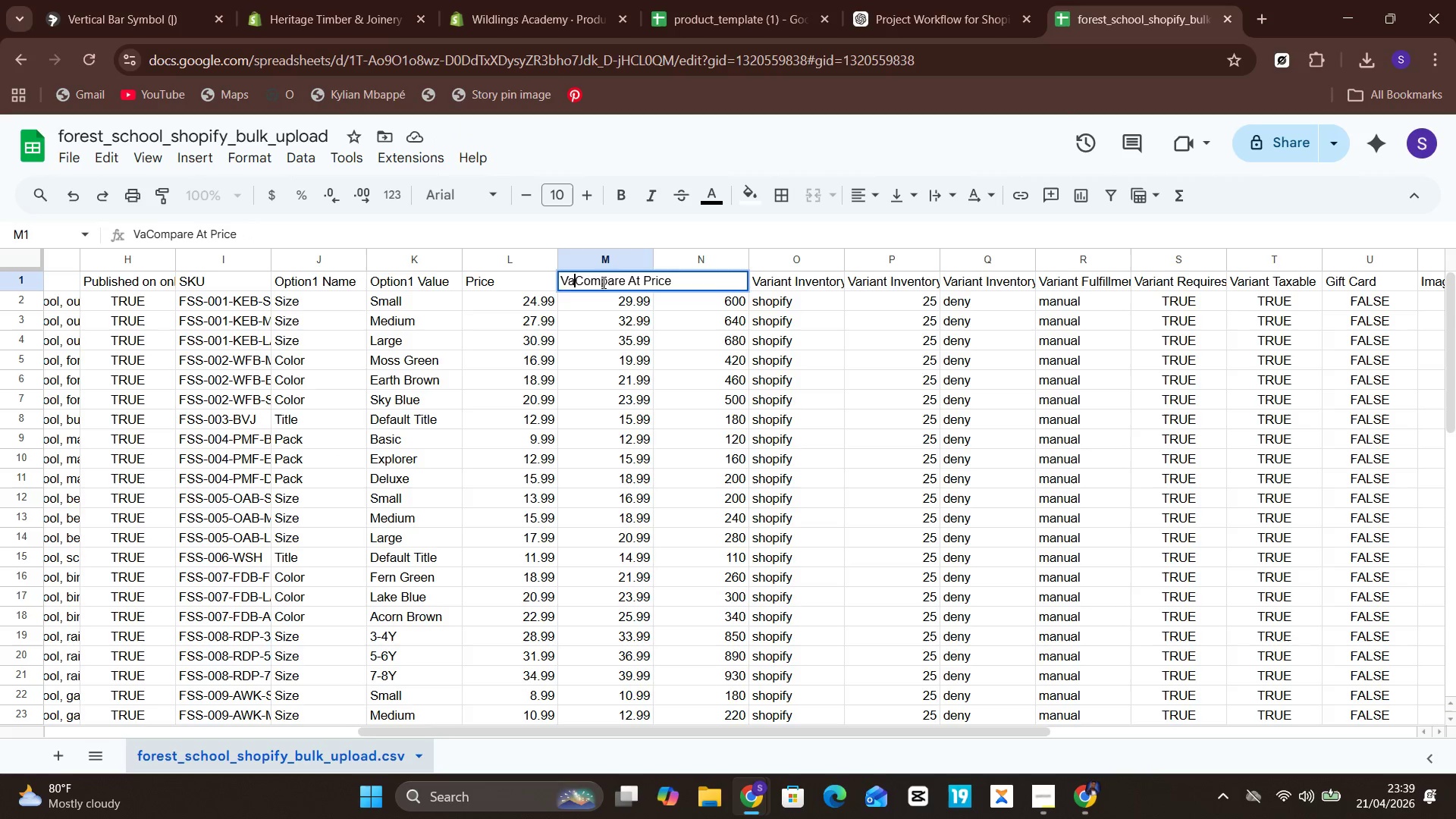 
key(Backspace)
 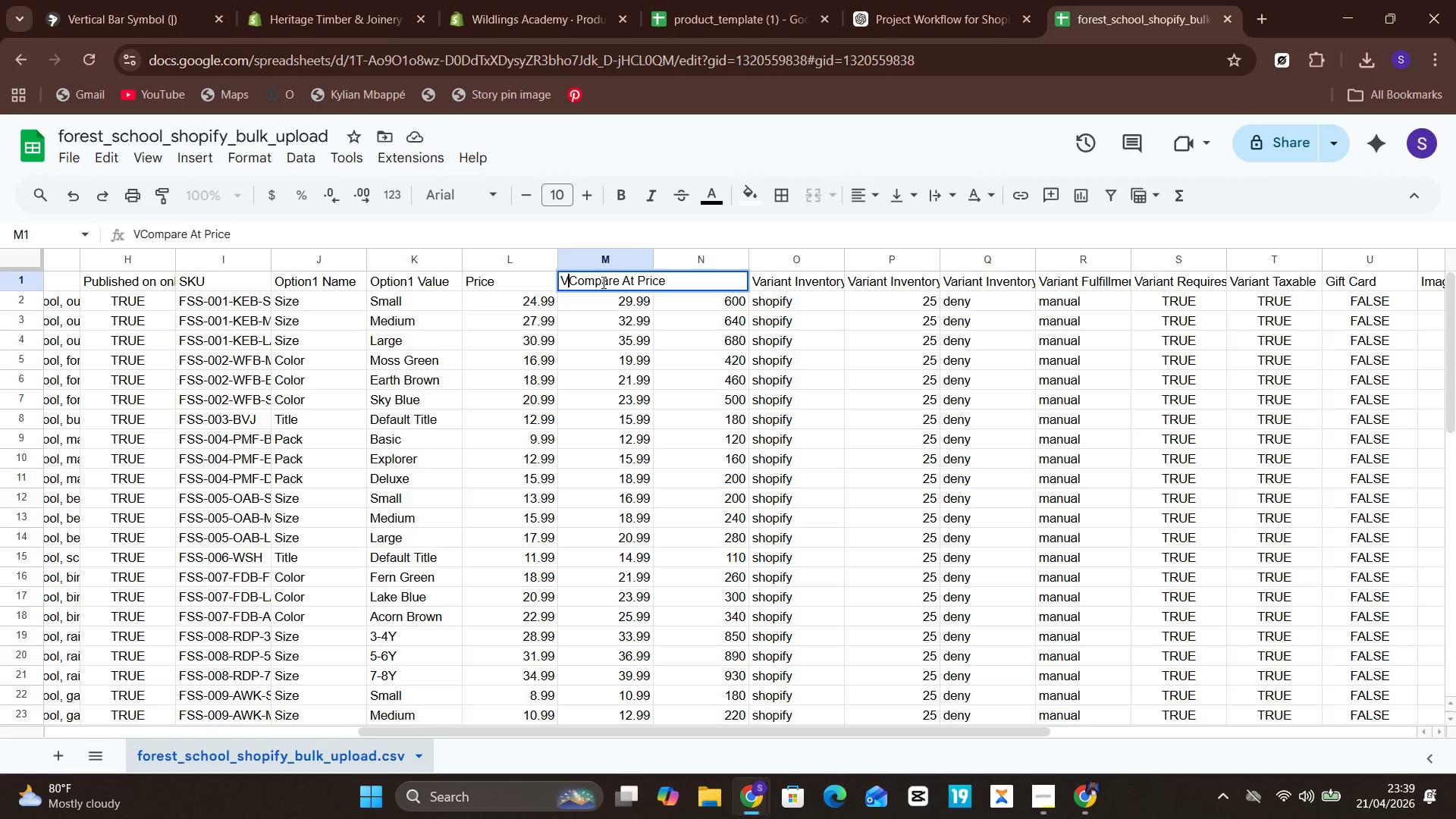 
key(Backspace)
 